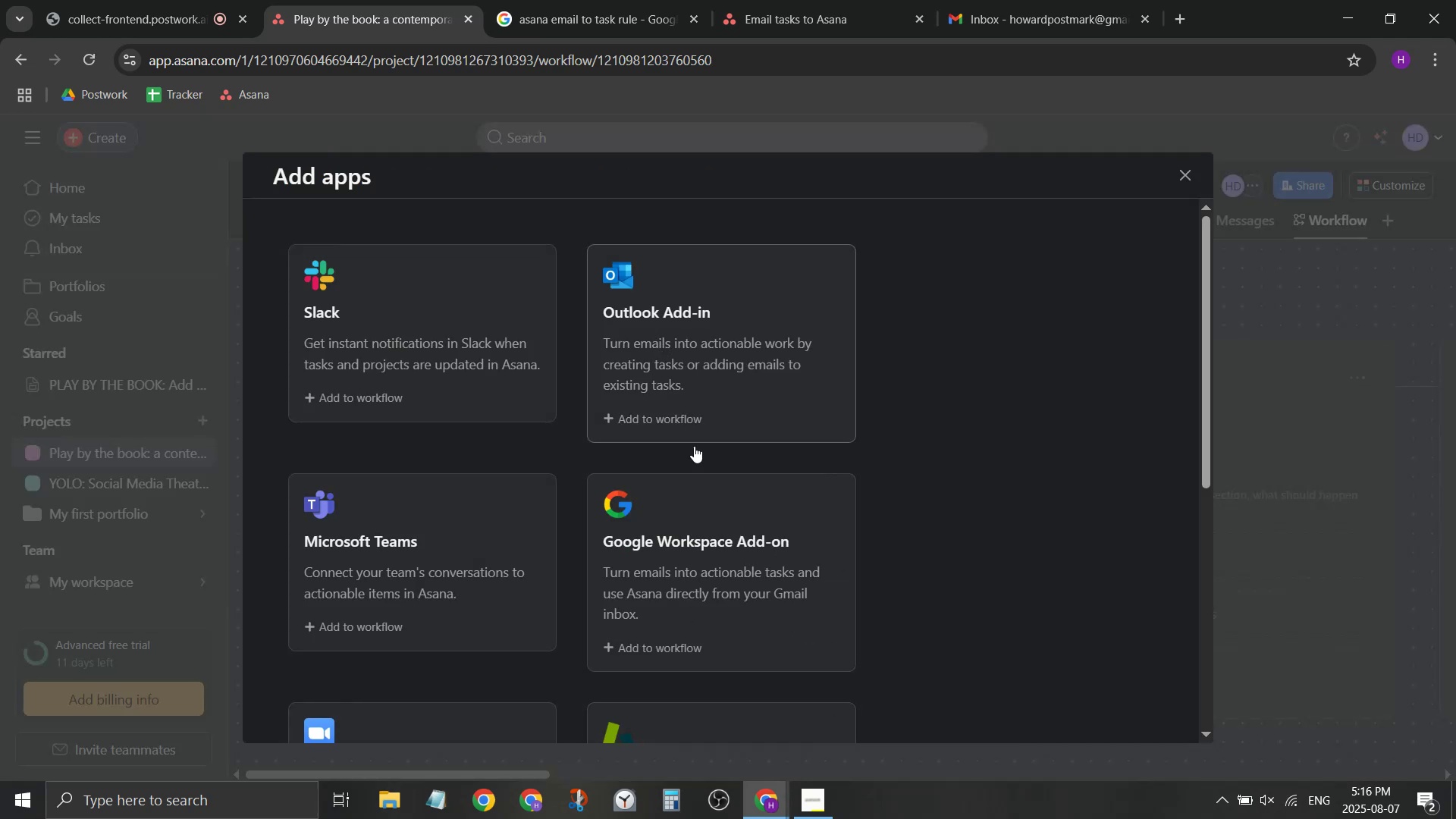 
scroll: coordinate [951, 535], scroll_direction: down, amount: 6.0
 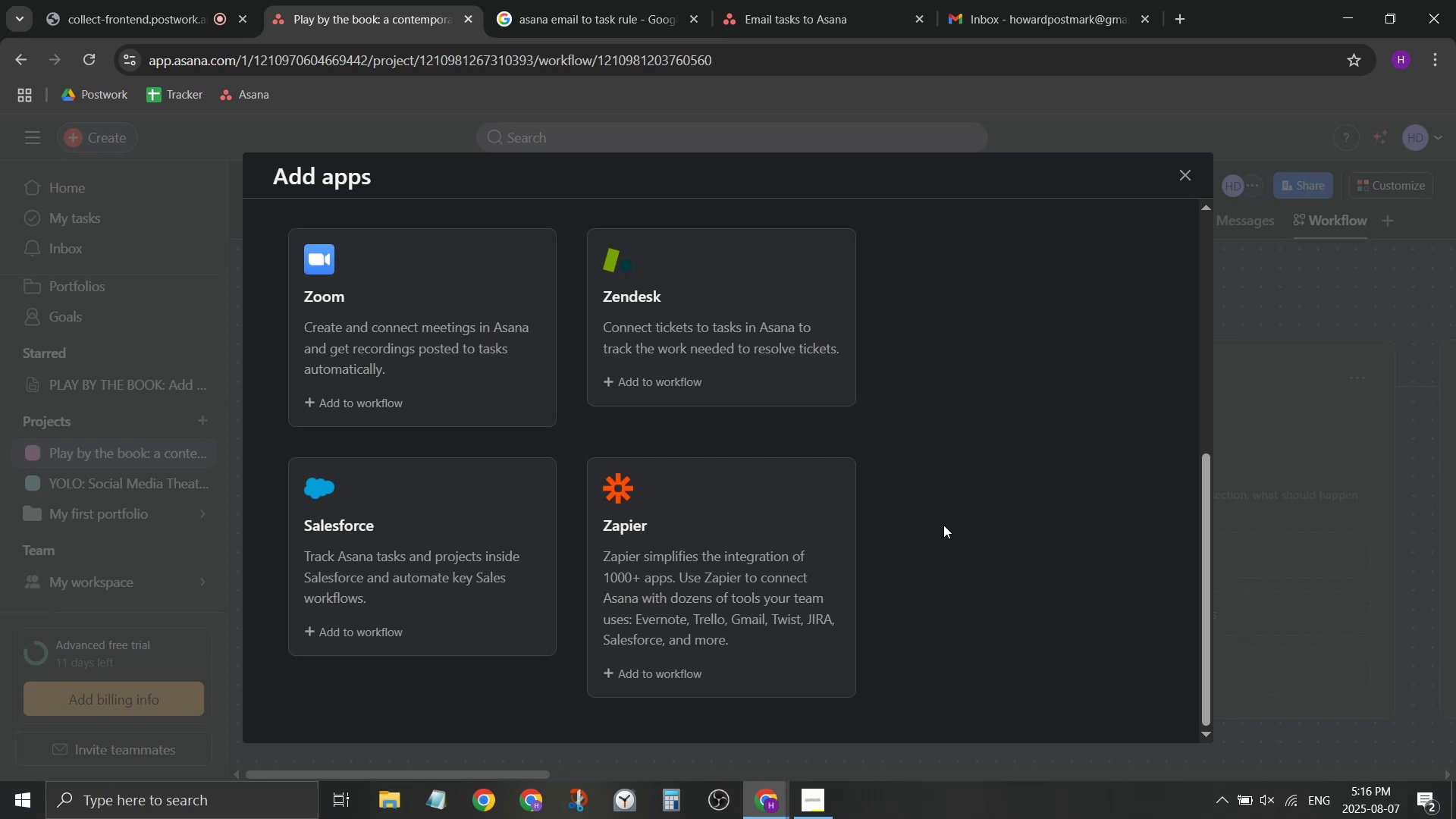 
scroll: coordinate [943, 525], scroll_direction: up, amount: 2.0
 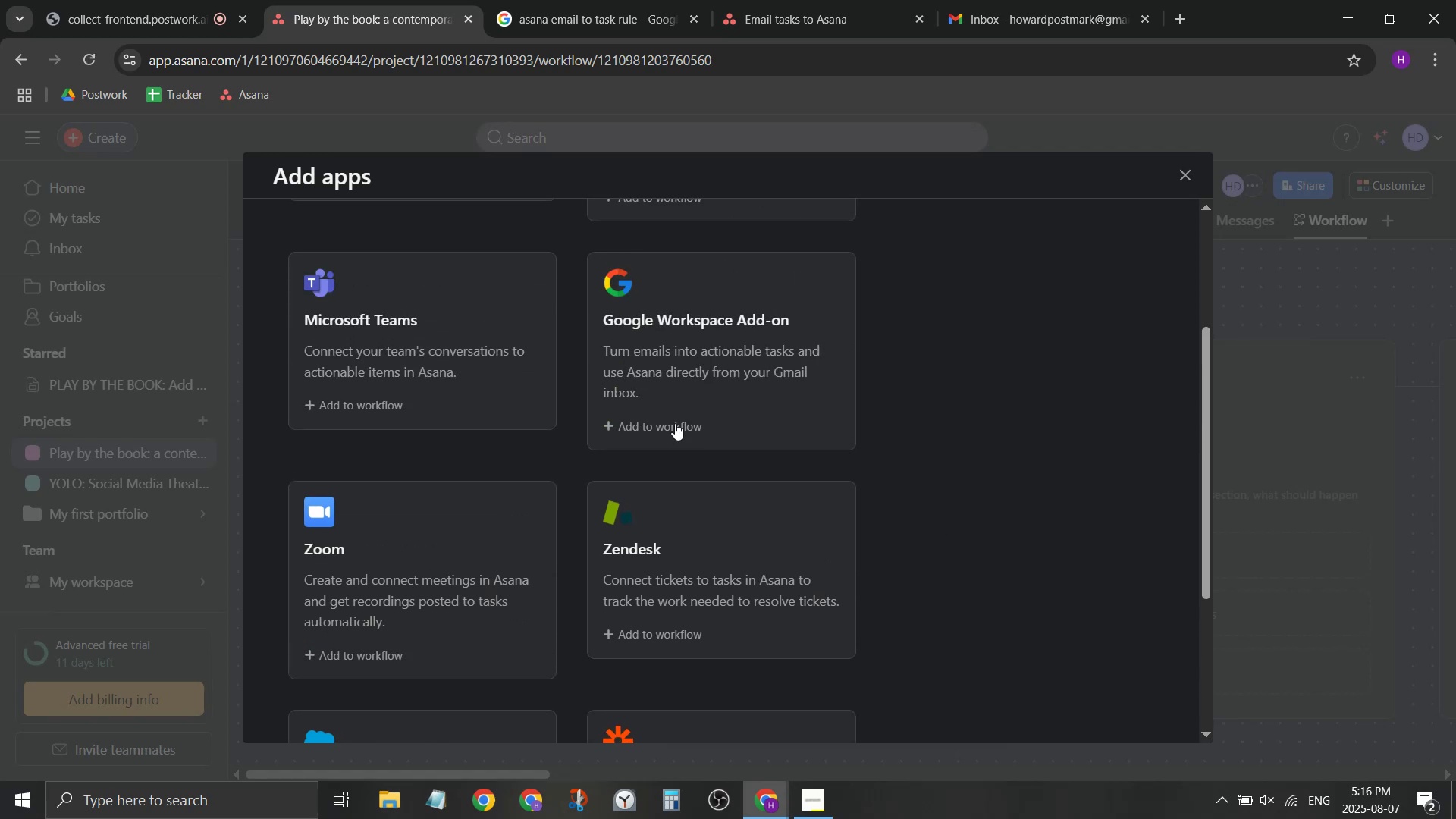 
left_click([655, 417])
 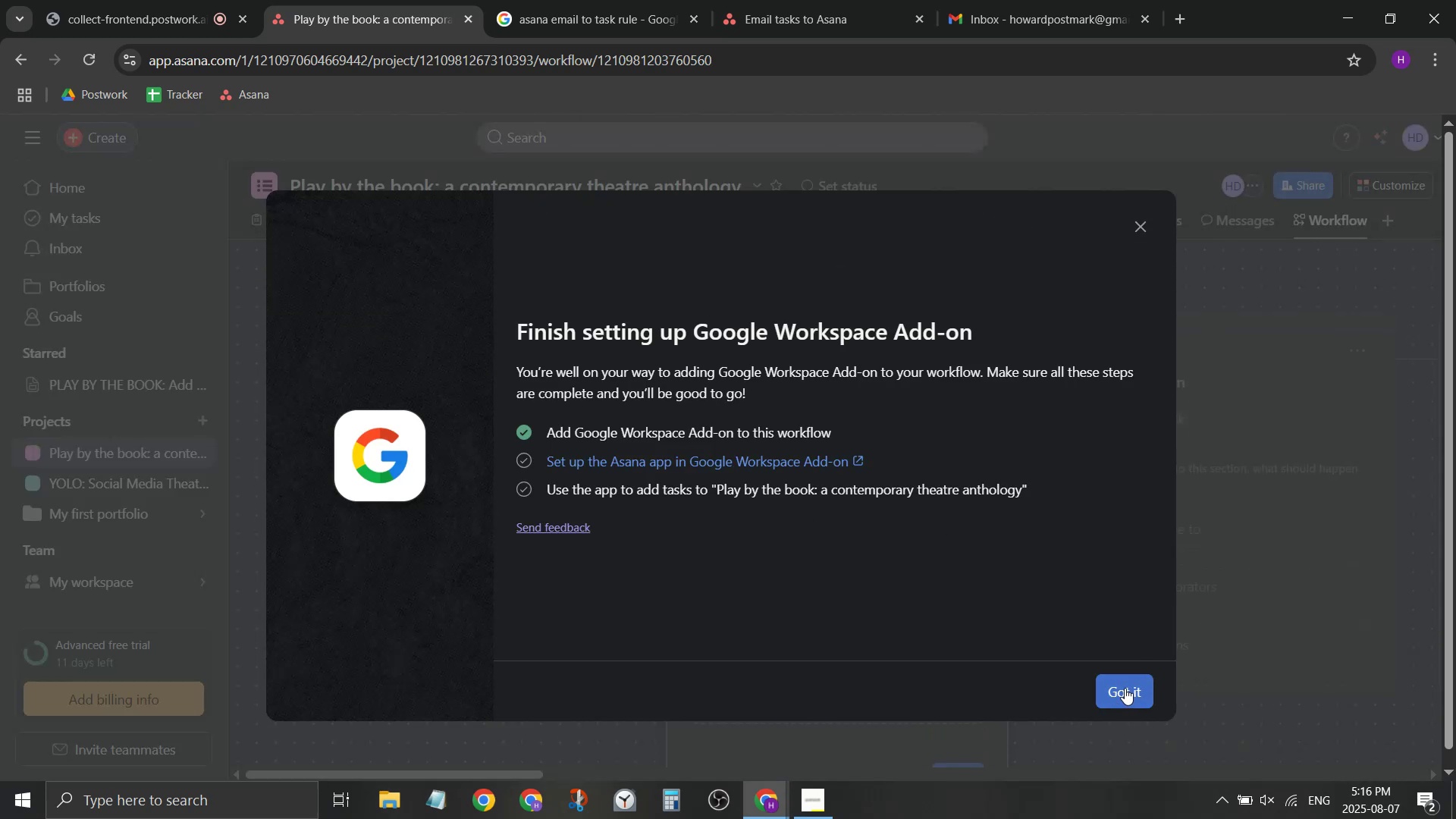 
wait(7.64)
 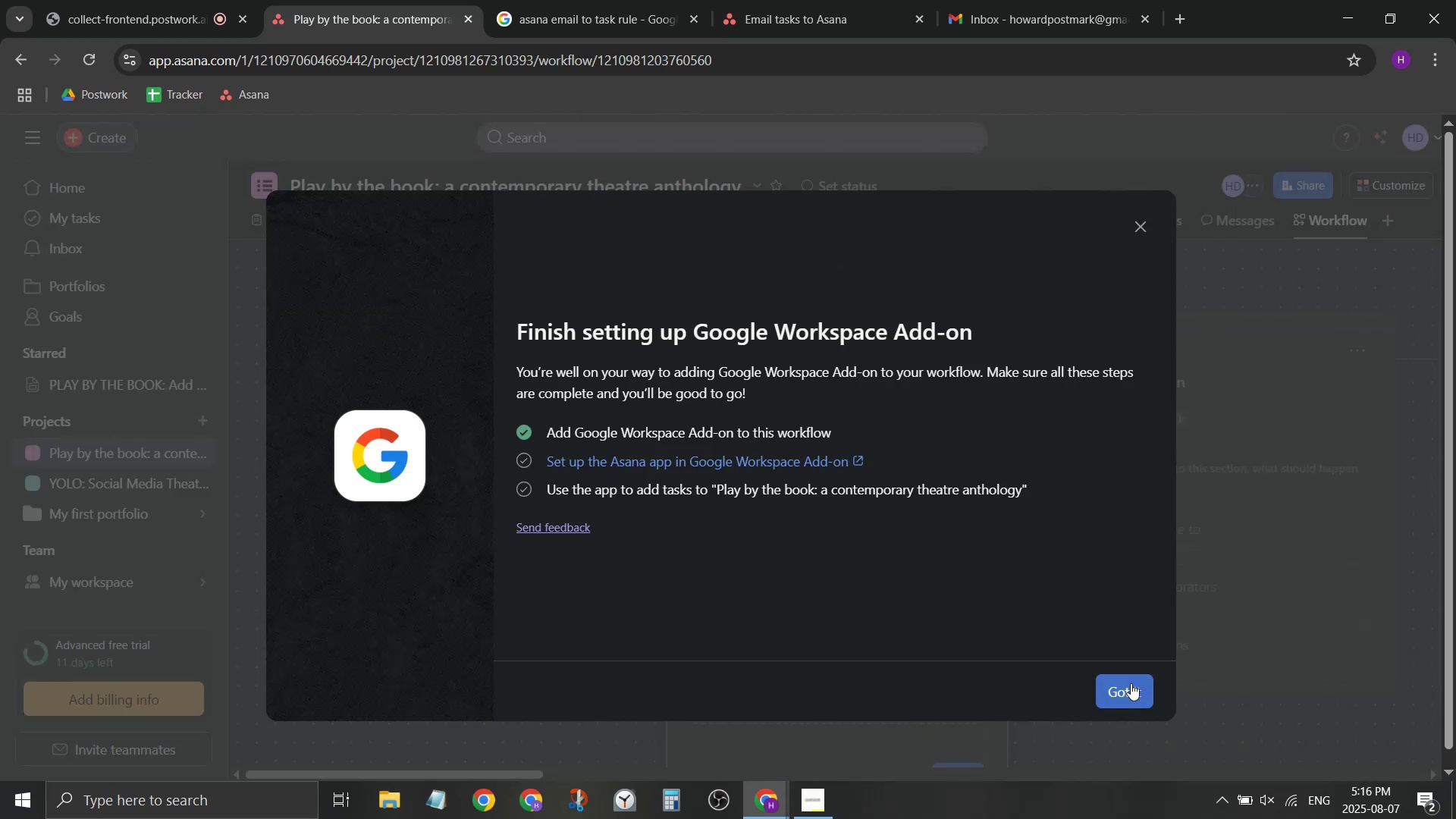 
left_click([1125, 688])
 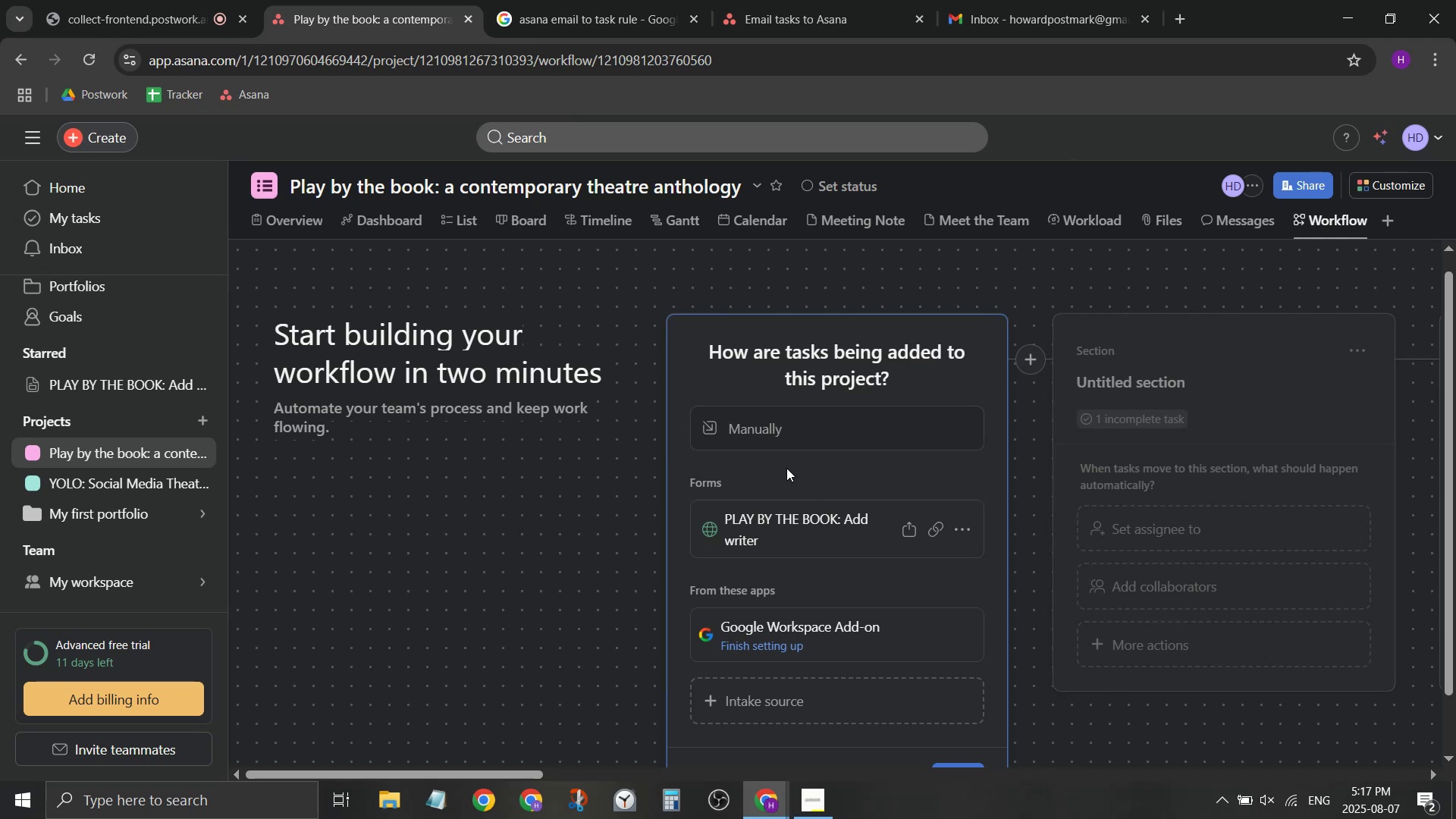 
scroll: coordinate [795, 489], scroll_direction: down, amount: 1.0
 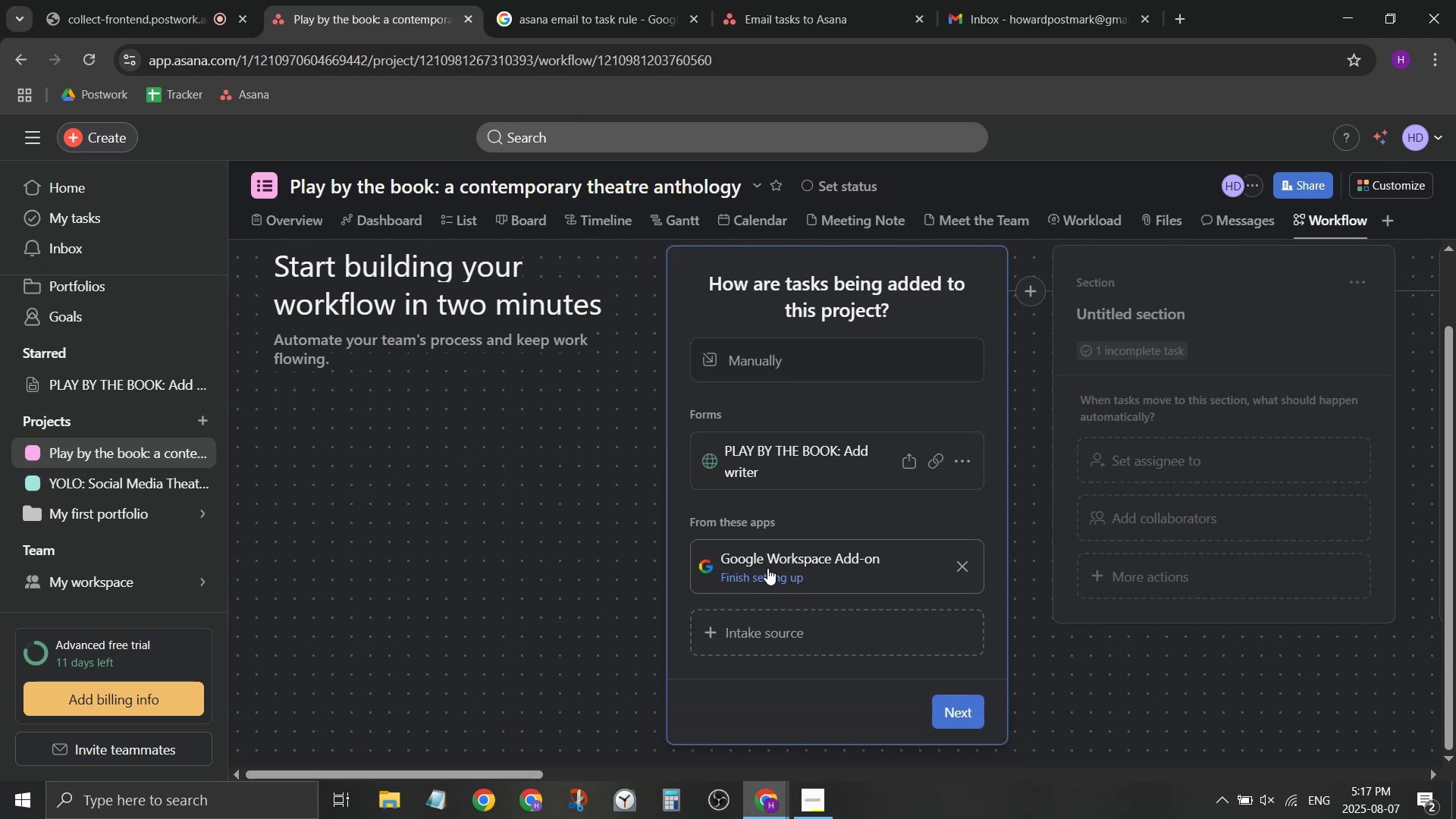 
left_click([768, 576])
 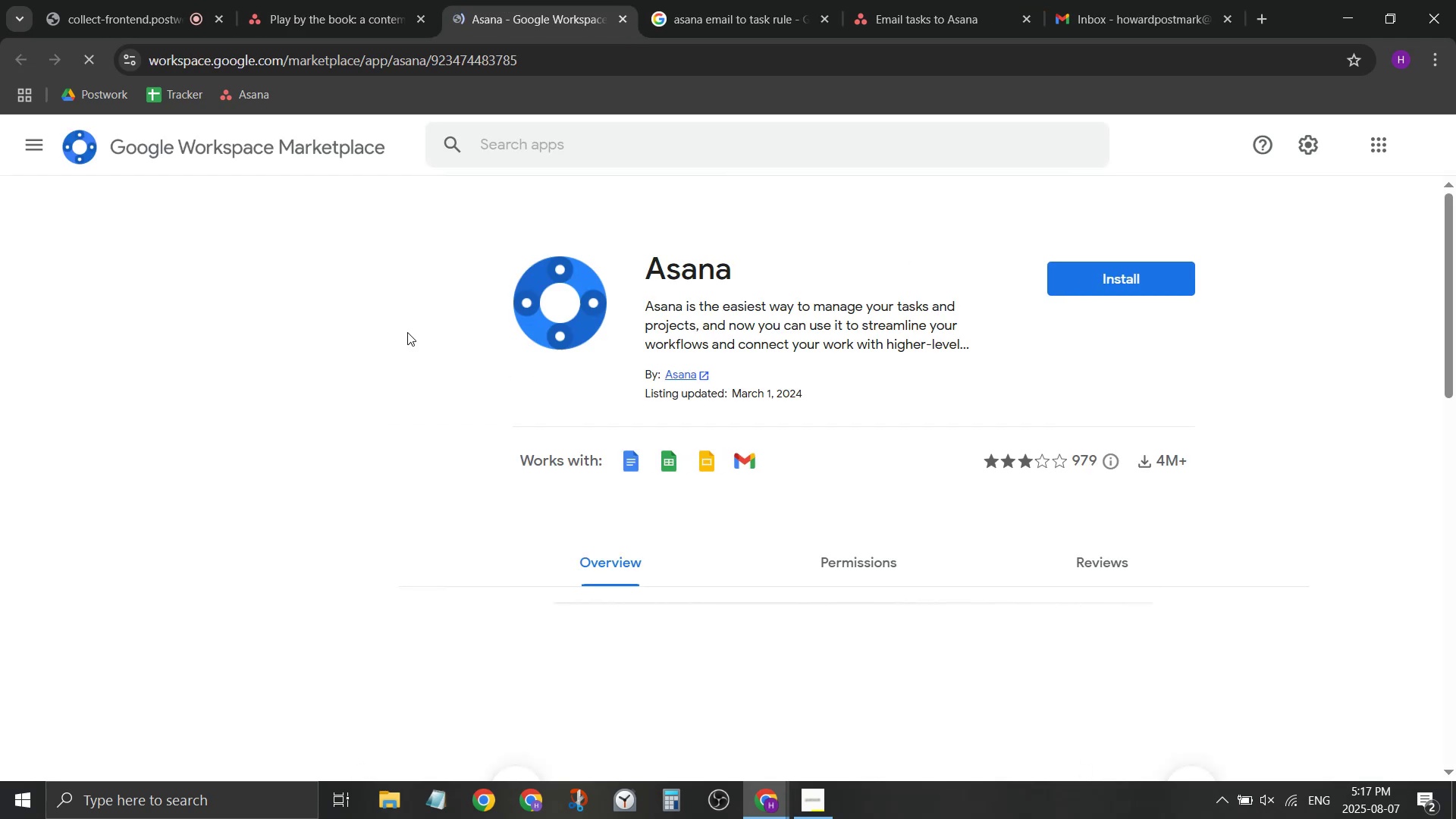 
left_click([1141, 271])
 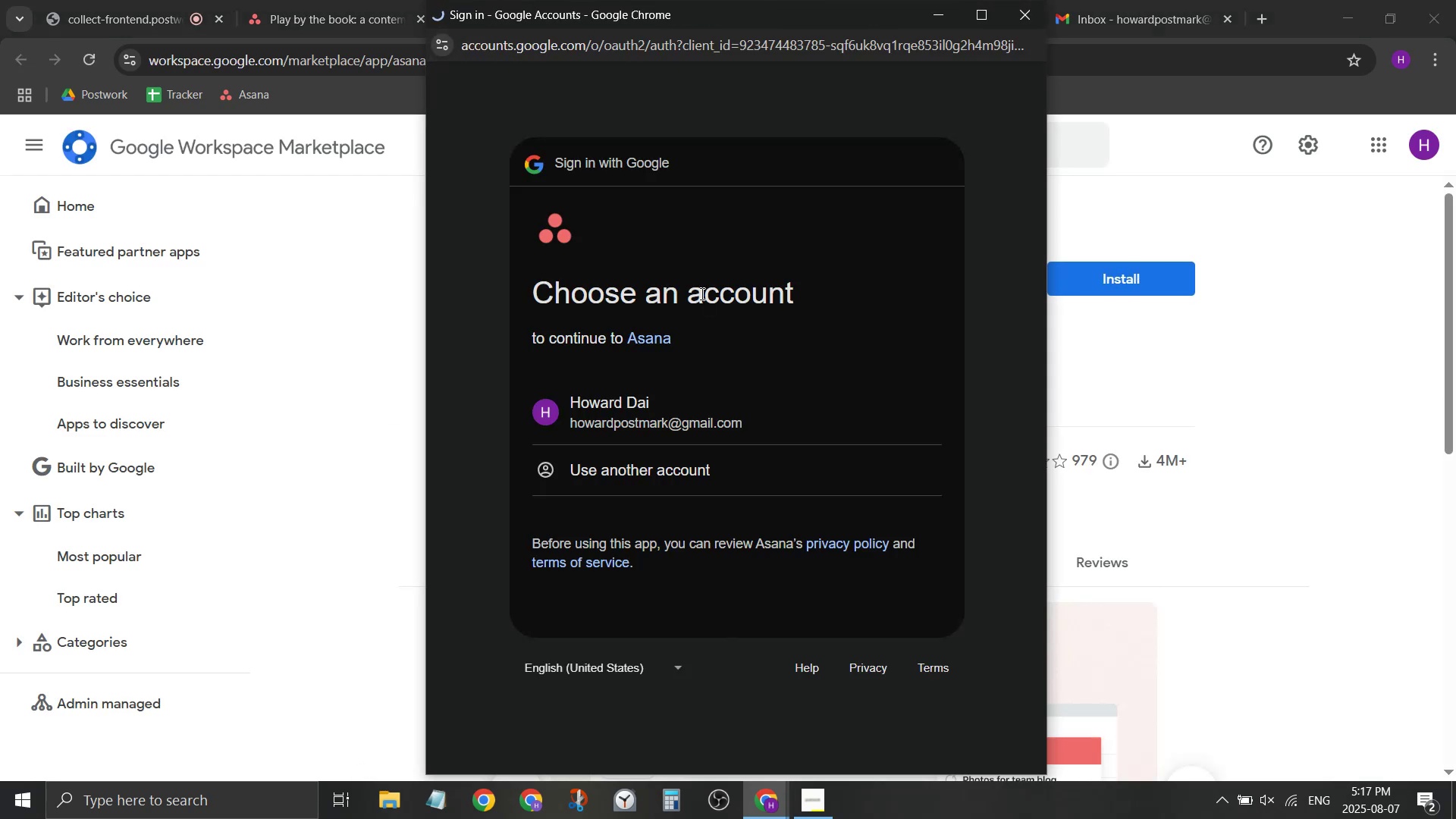 
left_click([691, 410])
 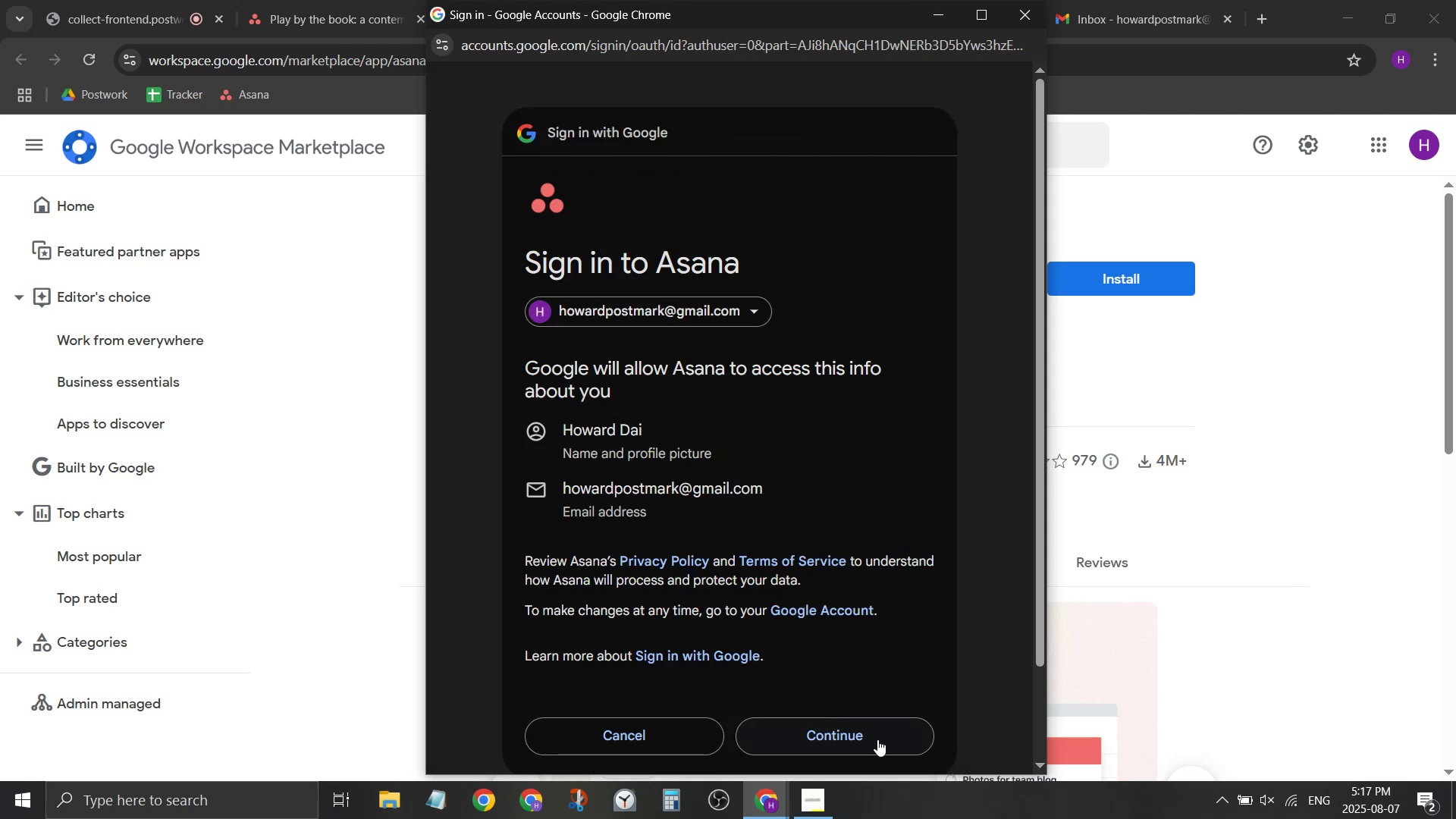 
left_click([875, 725])
 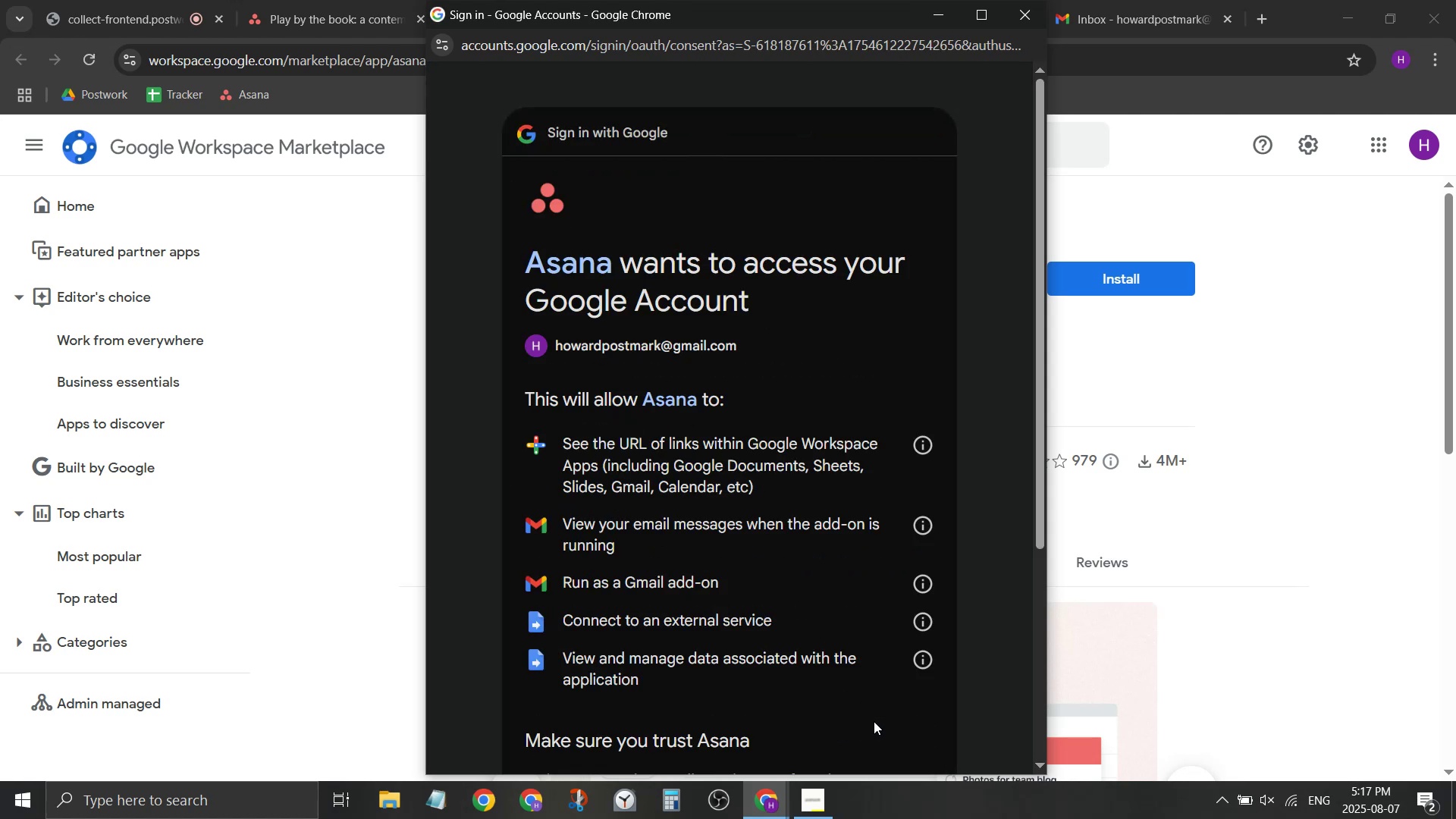 
scroll: coordinate [718, 482], scroll_direction: down, amount: 3.0
 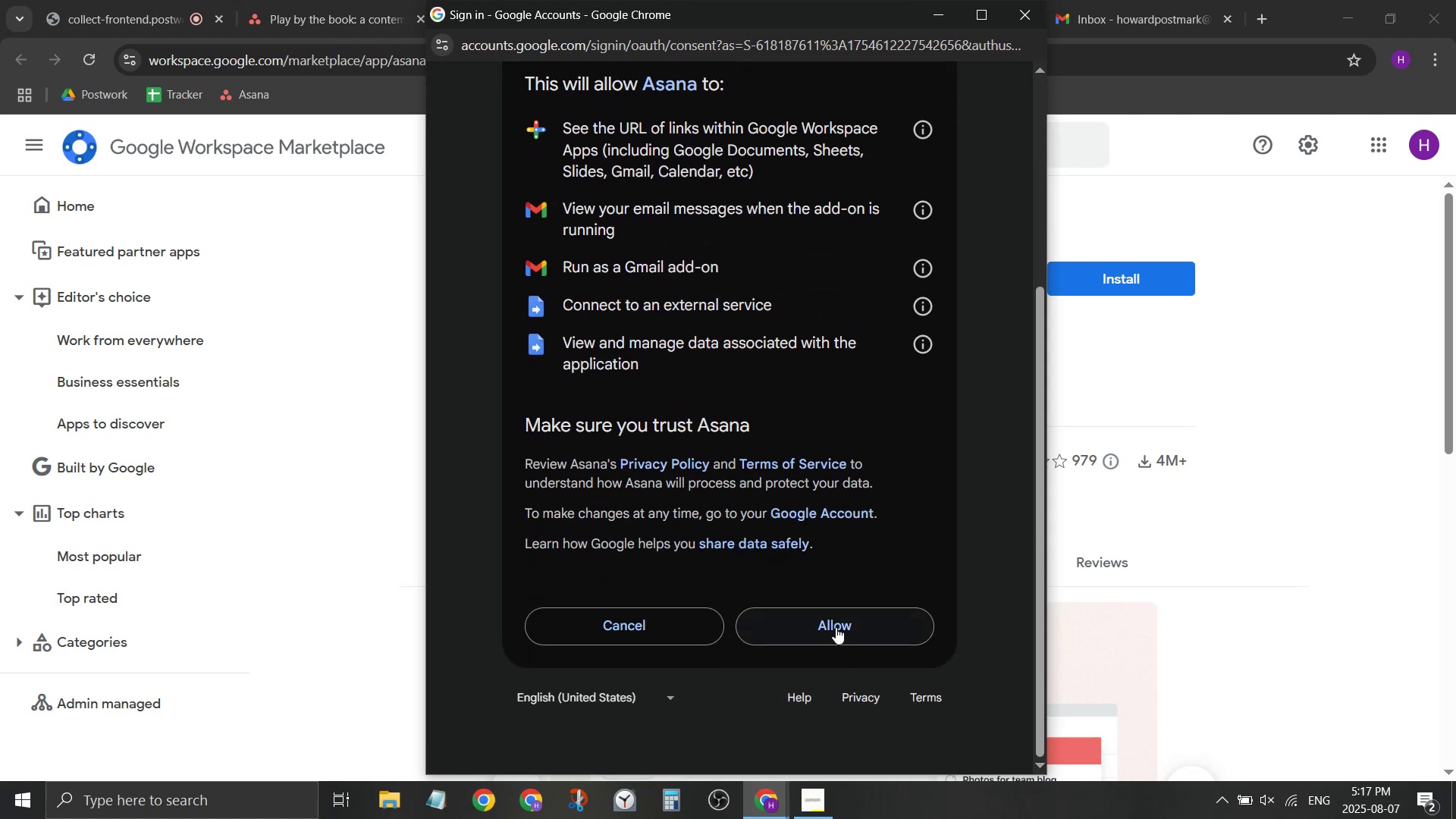 
left_click([836, 627])
 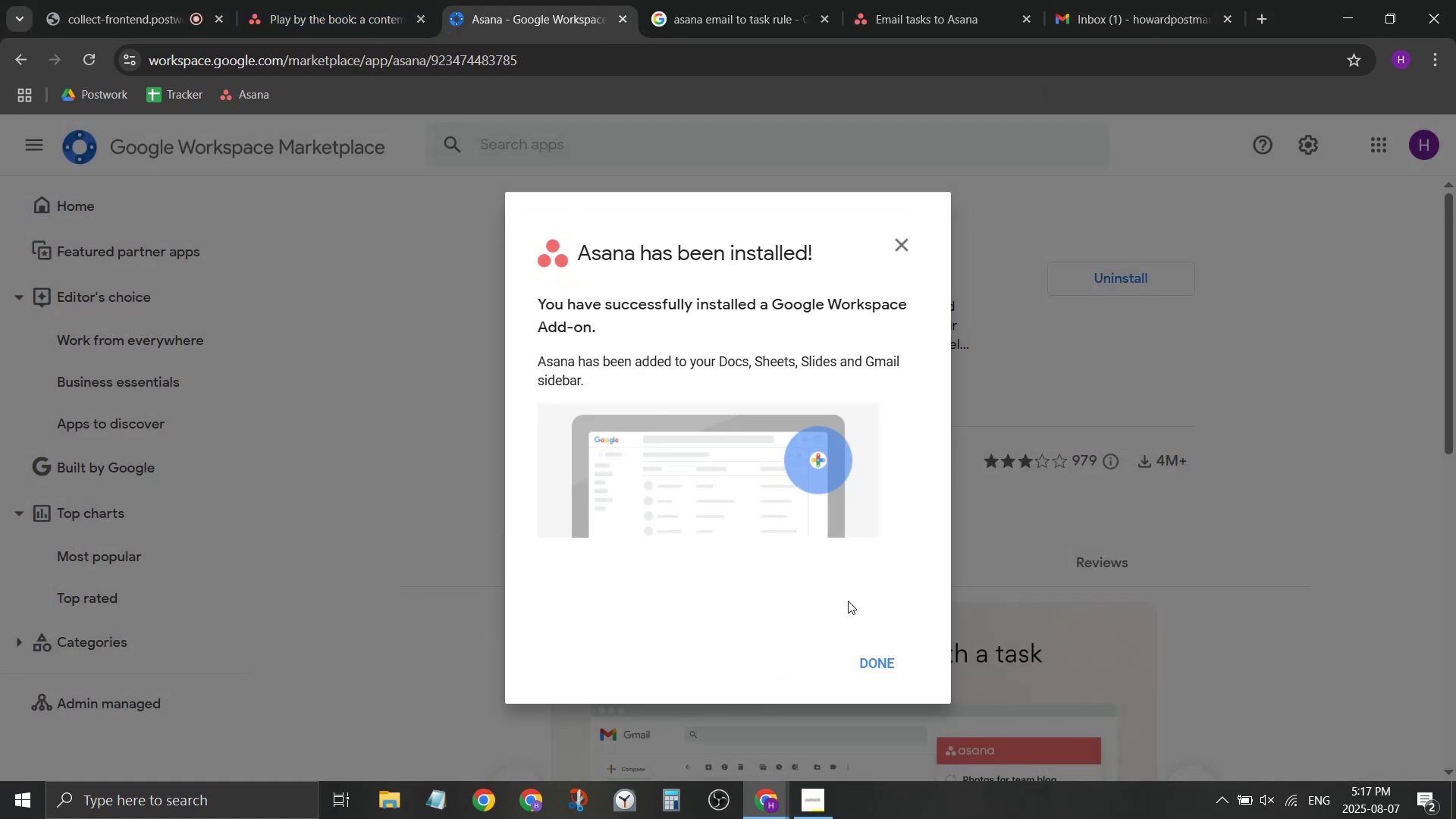 
wait(6.11)
 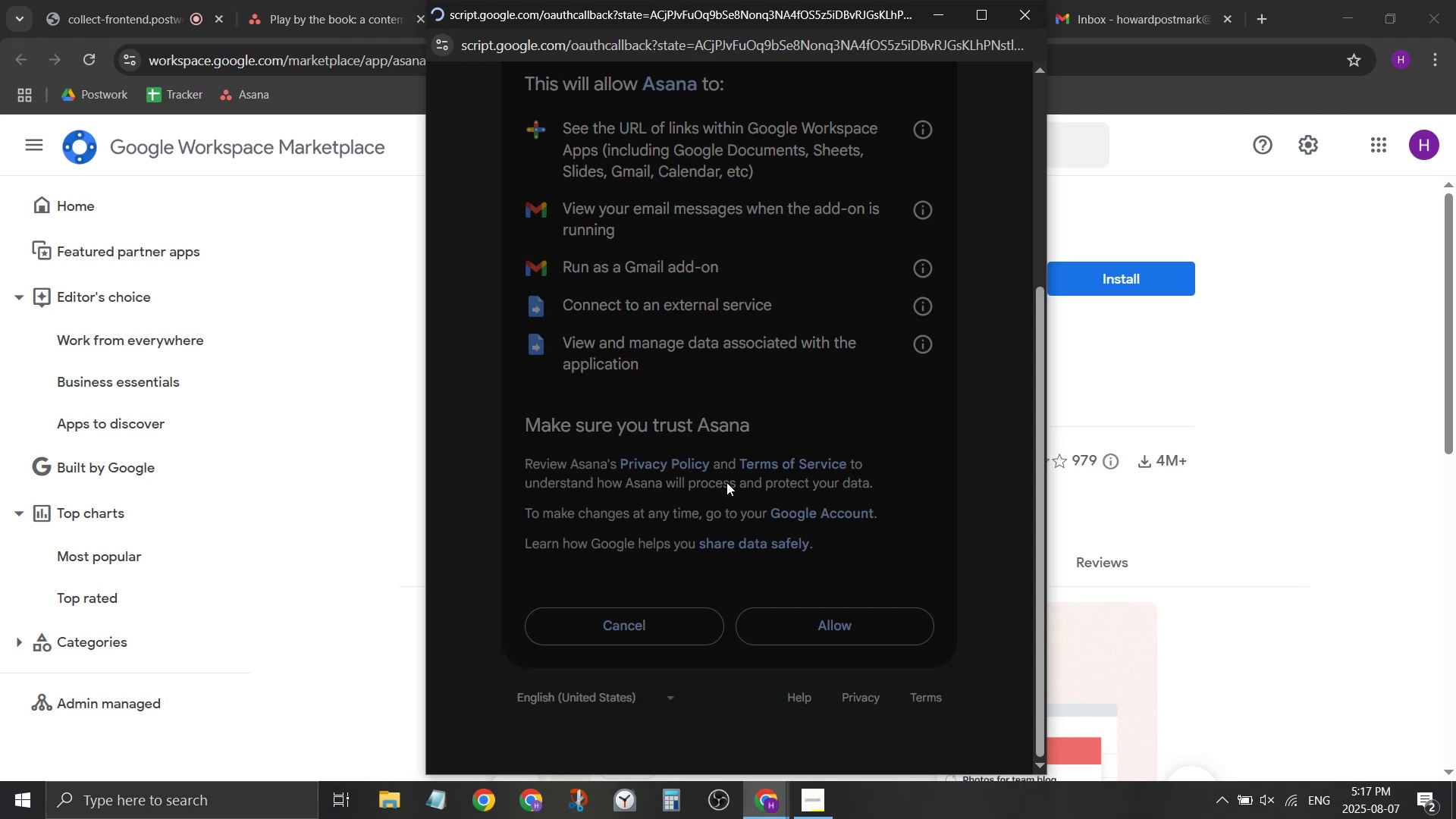 
left_click([883, 653])
 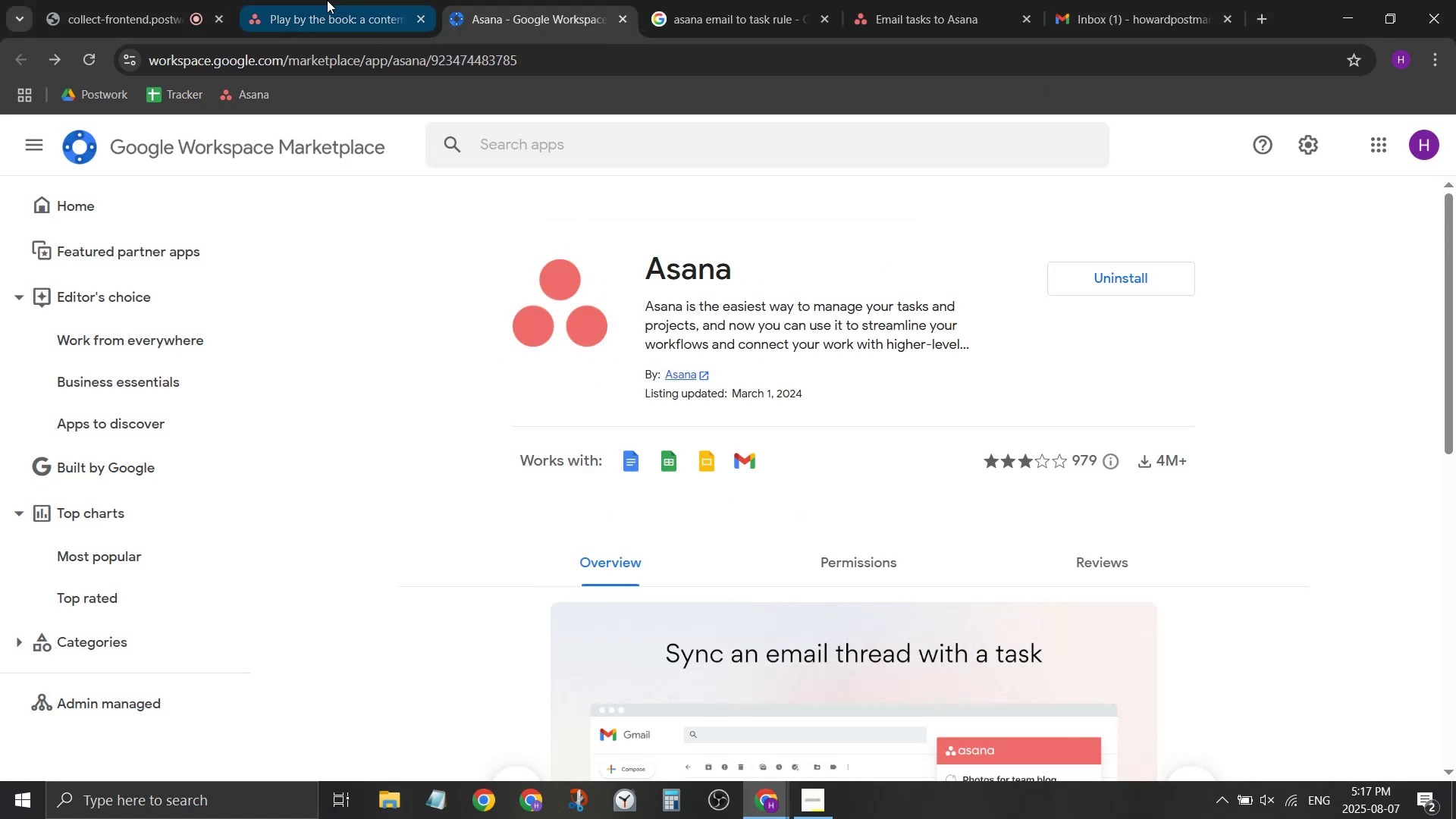 
left_click([330, 0])
 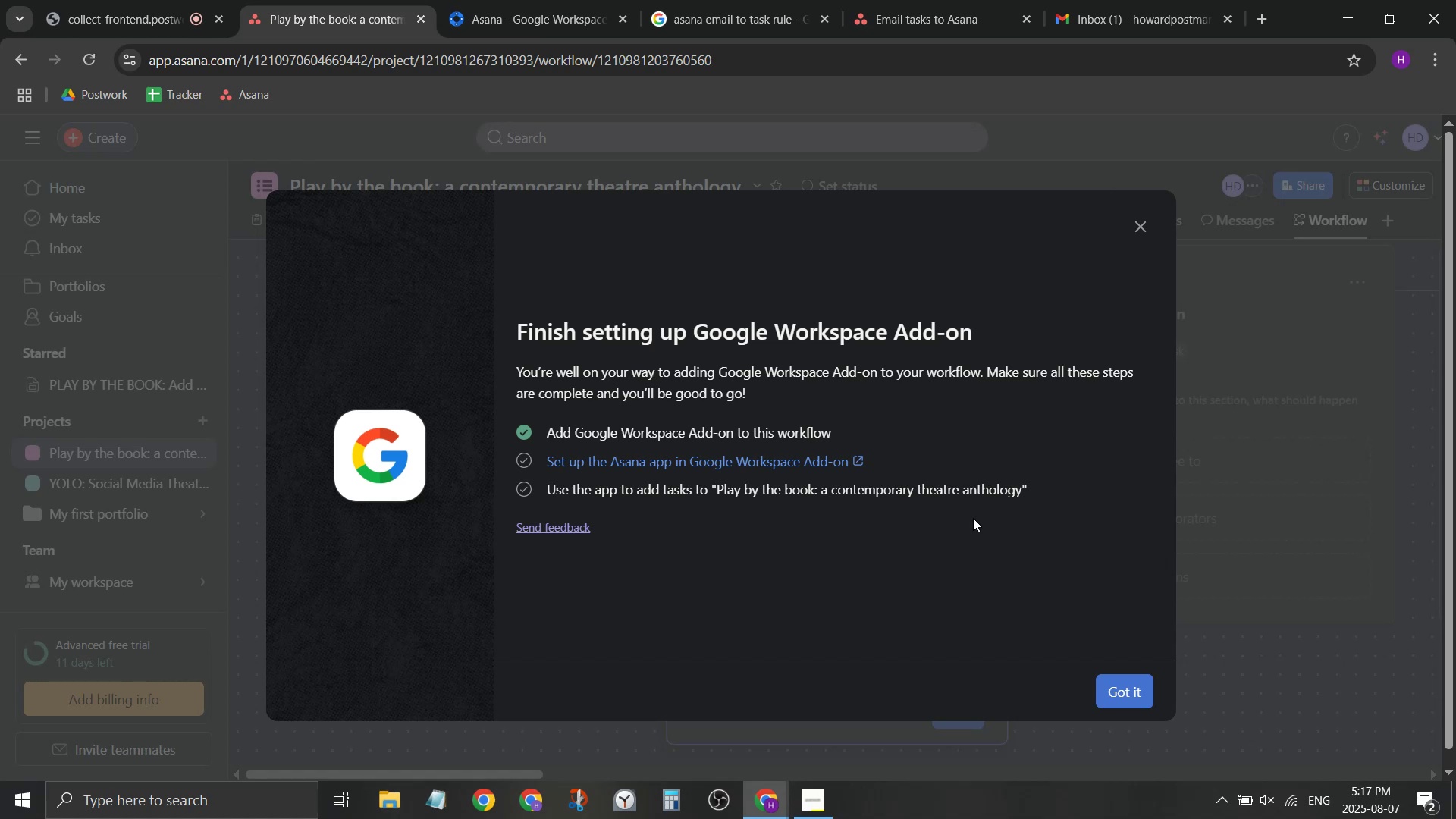 
wait(11.66)
 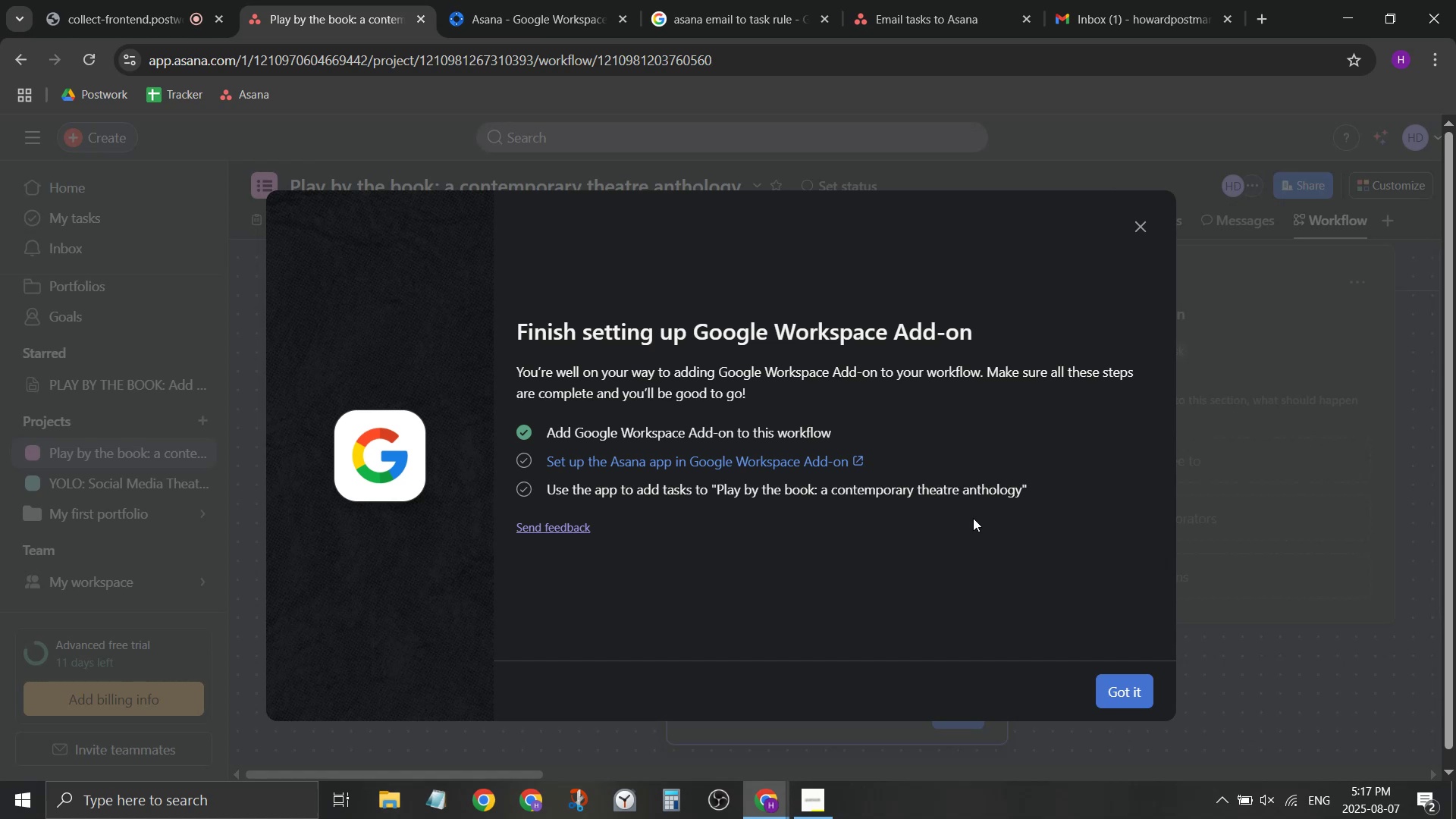 
left_click([1138, 679])
 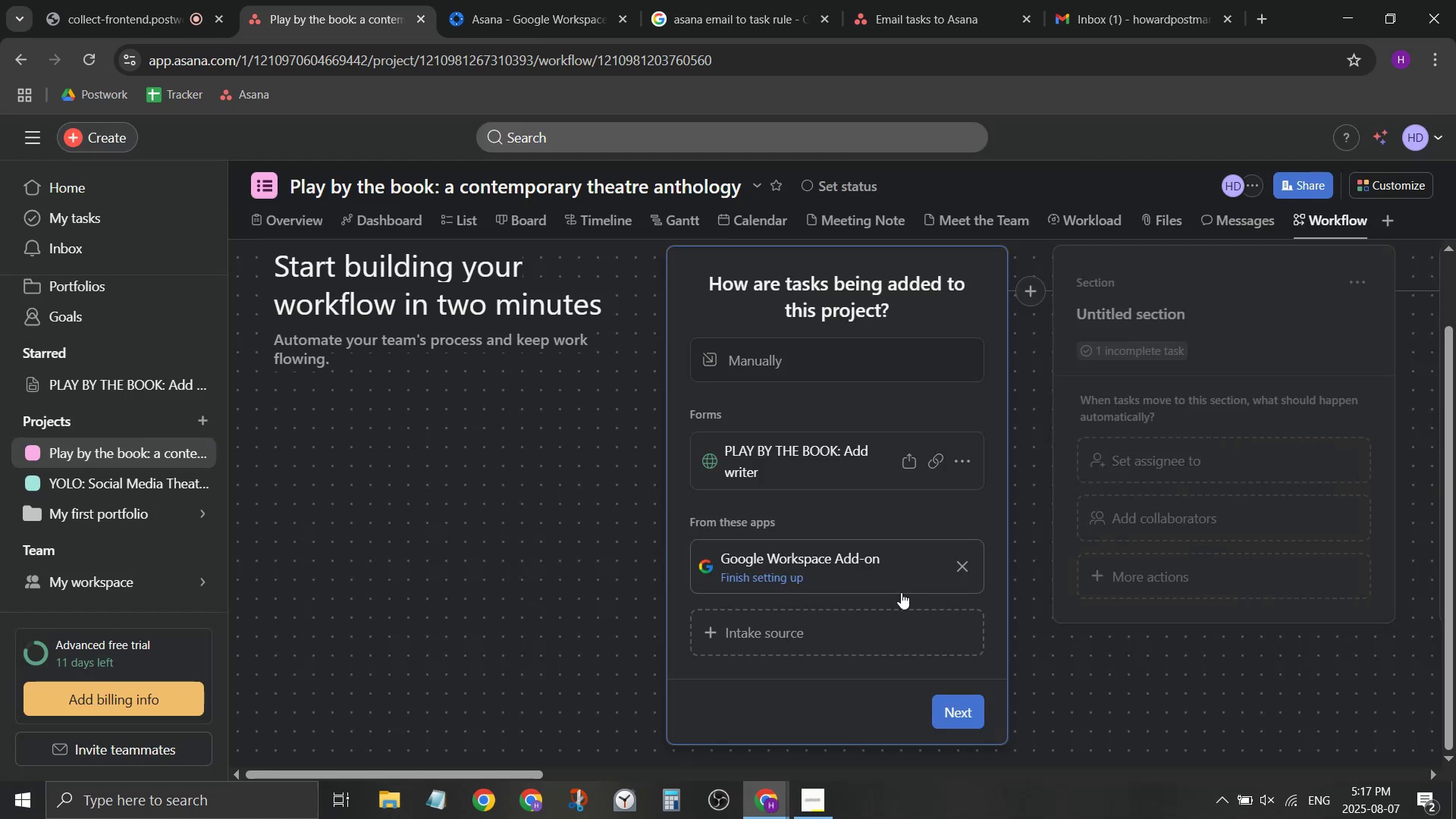 
left_click([843, 558])
 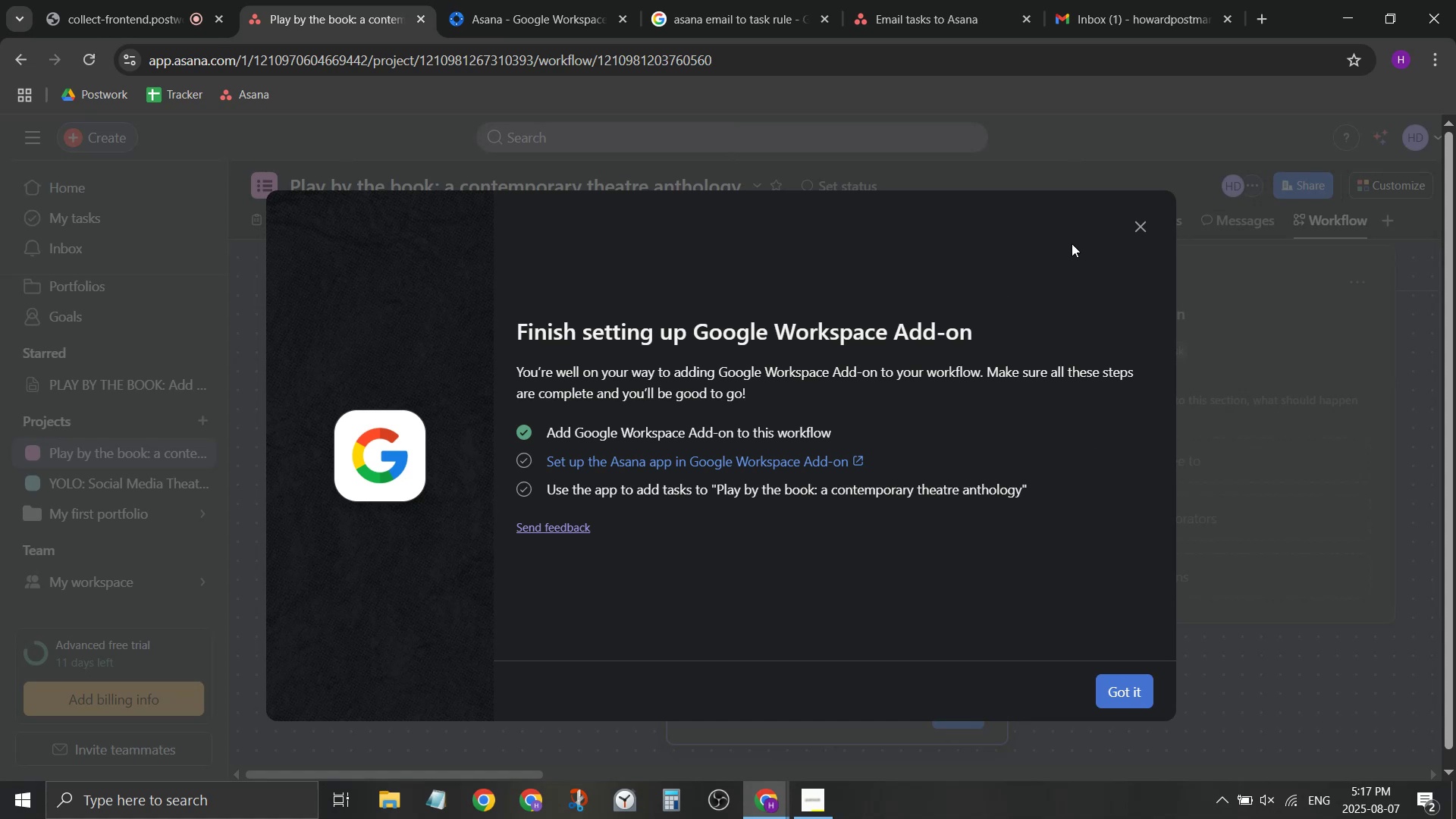 
left_click([1129, 698])
 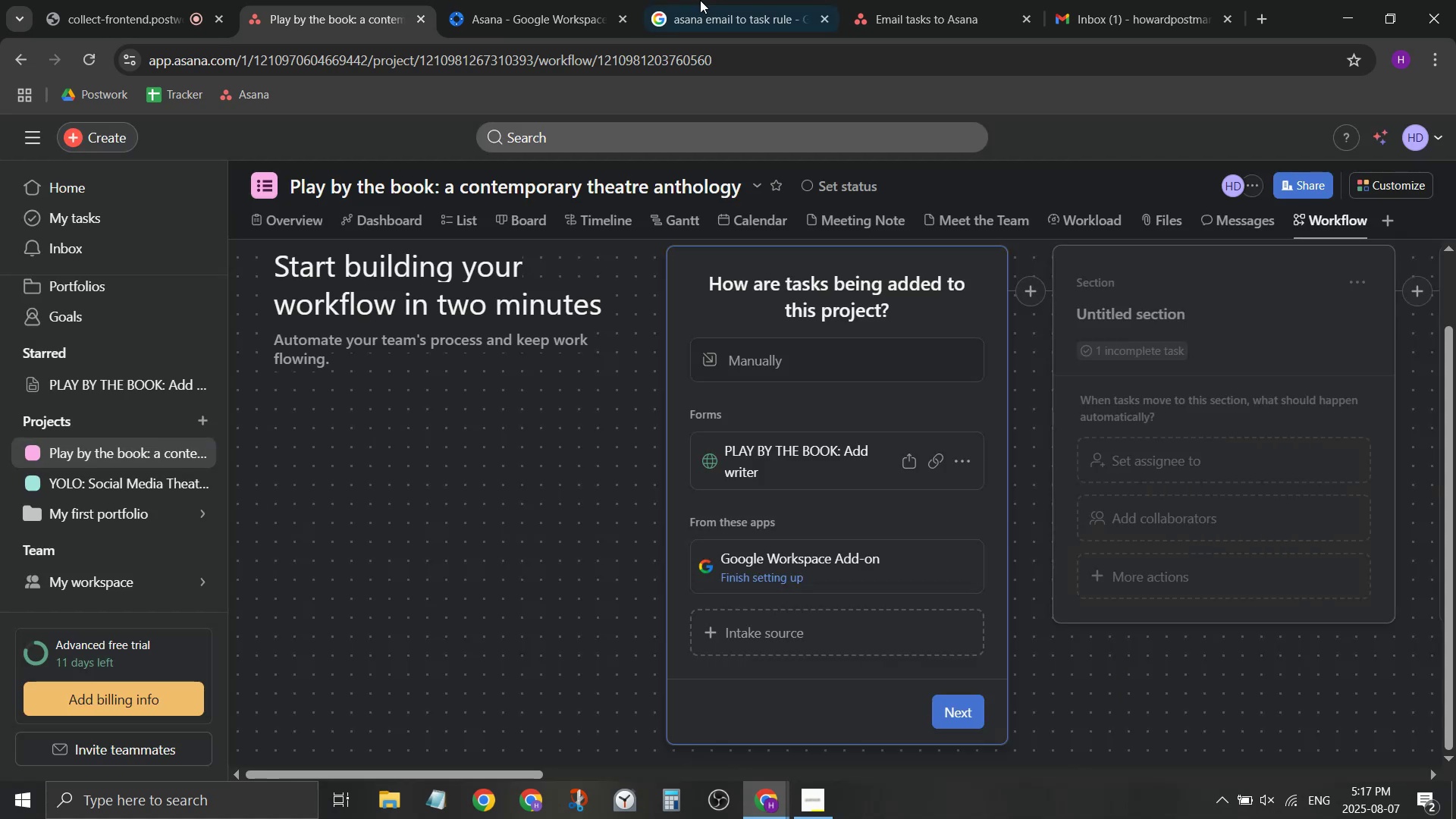 
left_click([720, 0])
 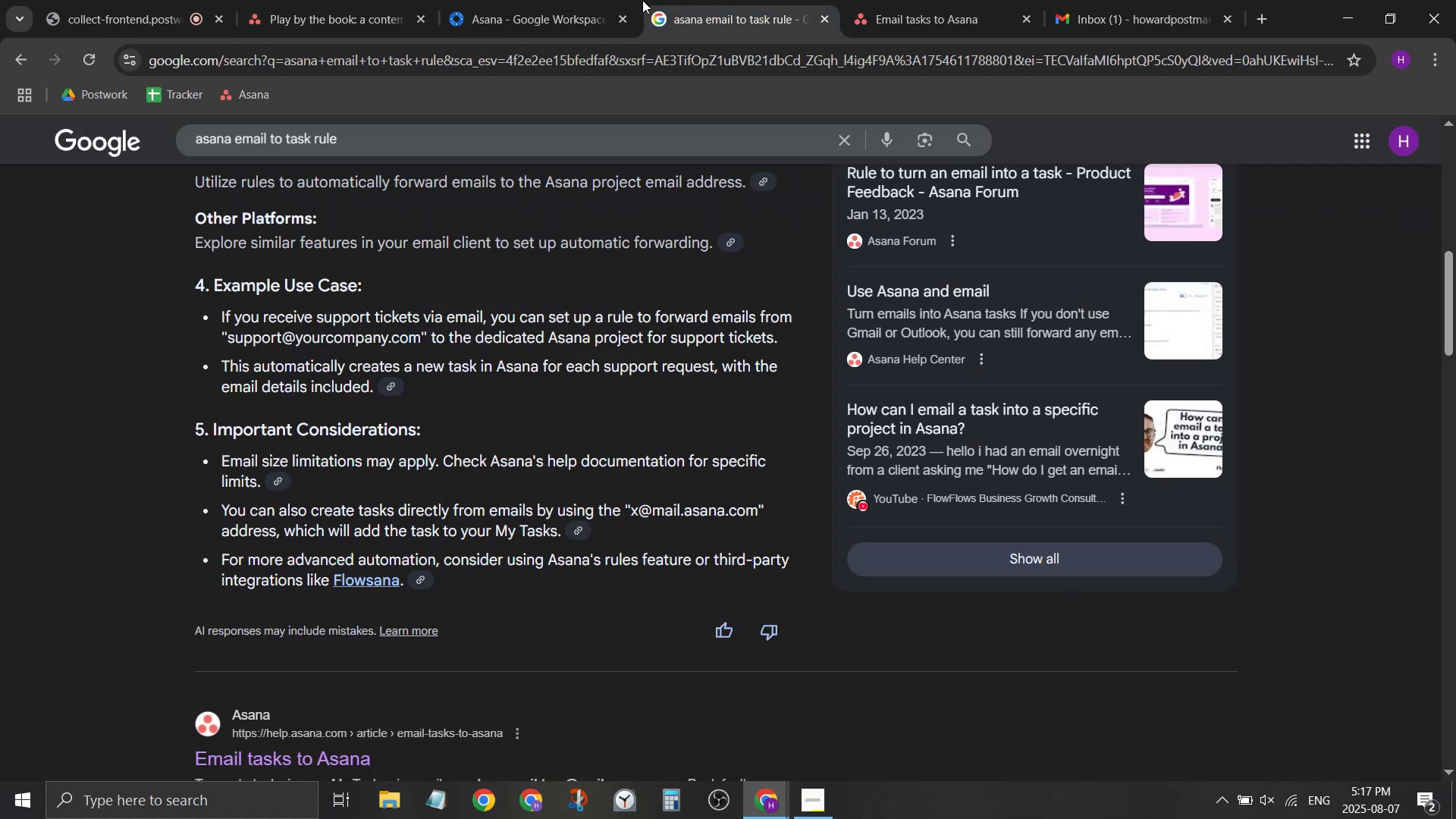 
left_click([554, 0])
 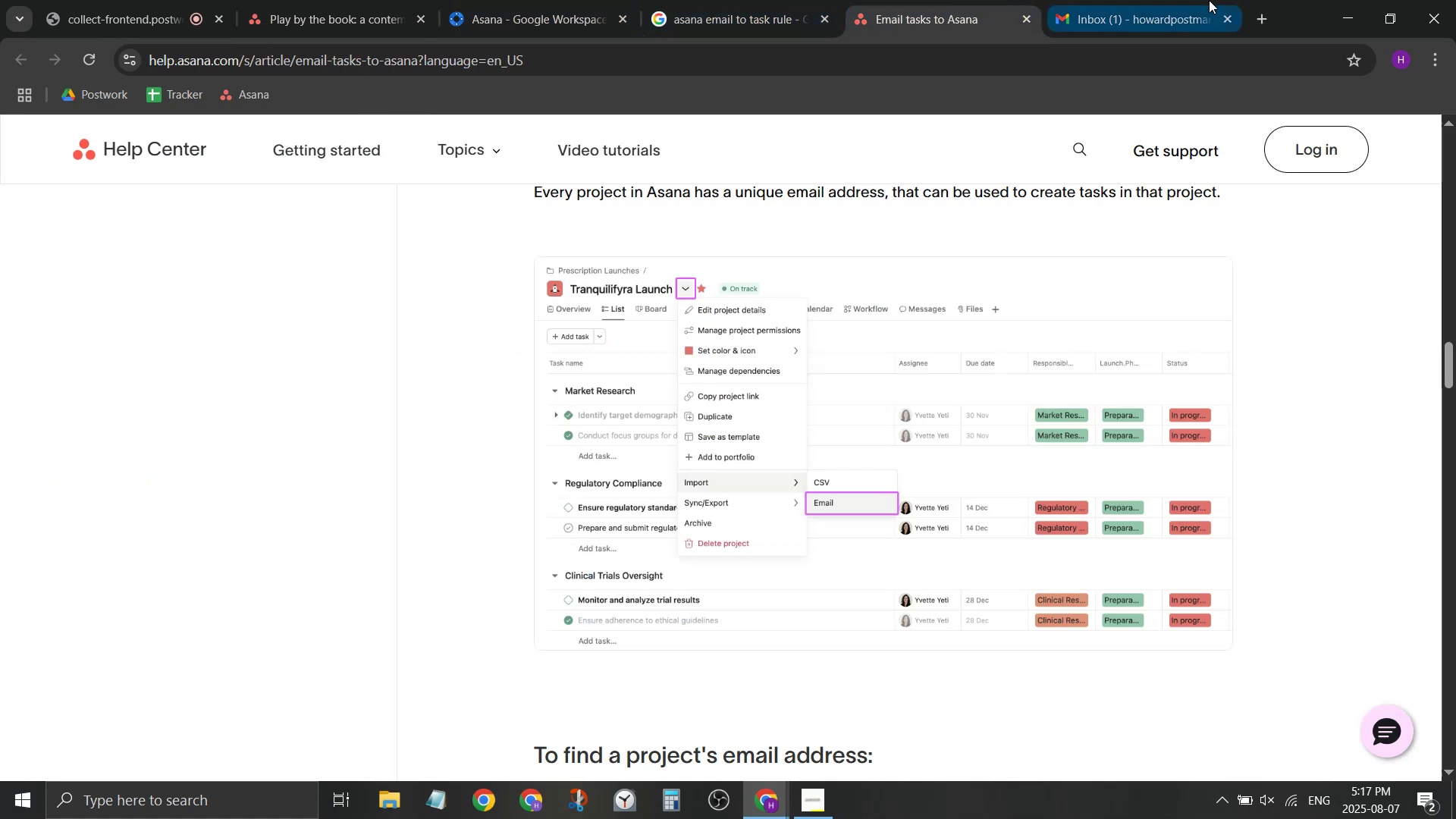 
left_click([1185, 0])
 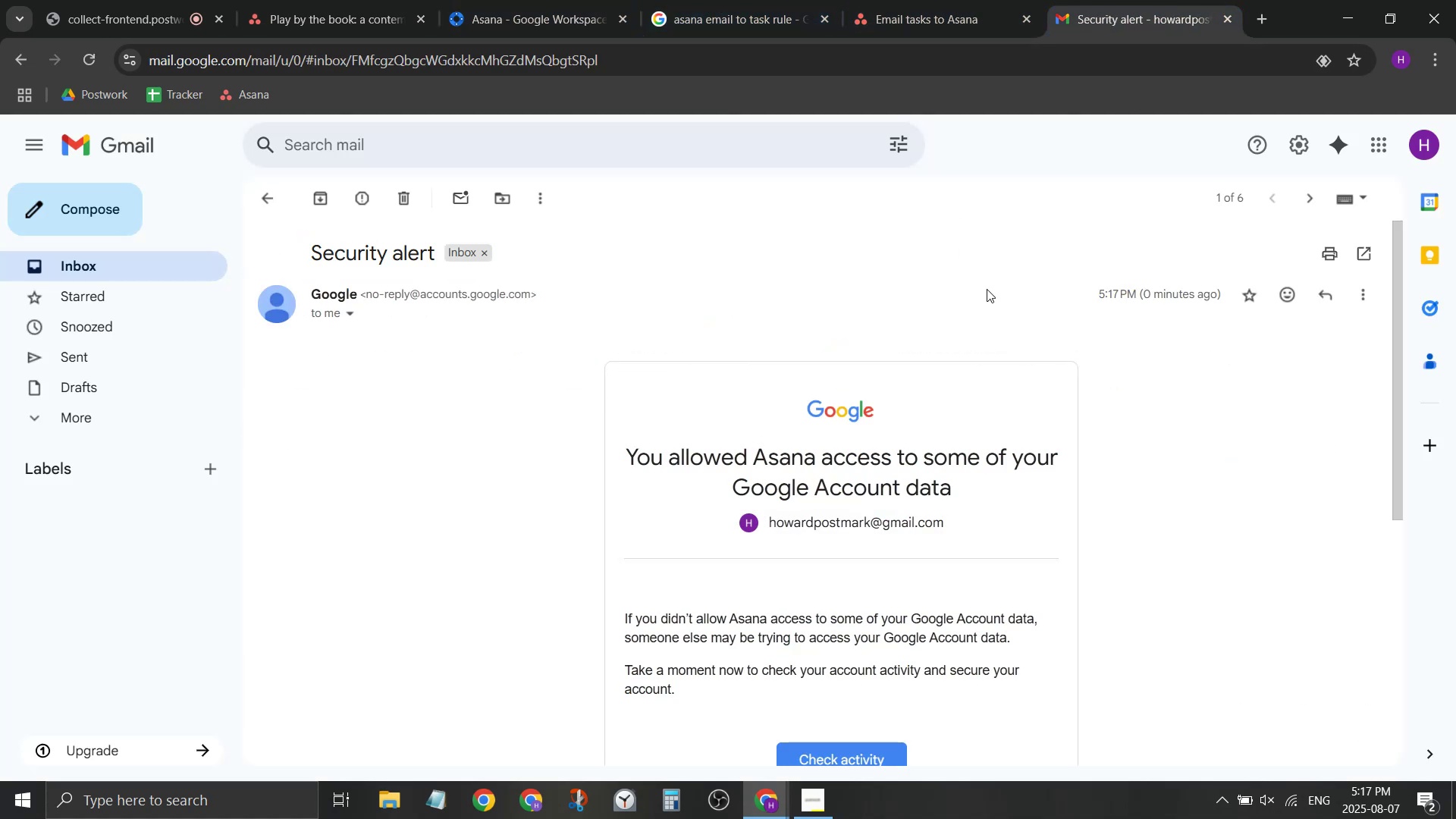 
scroll: coordinate [799, 561], scroll_direction: down, amount: 5.0
 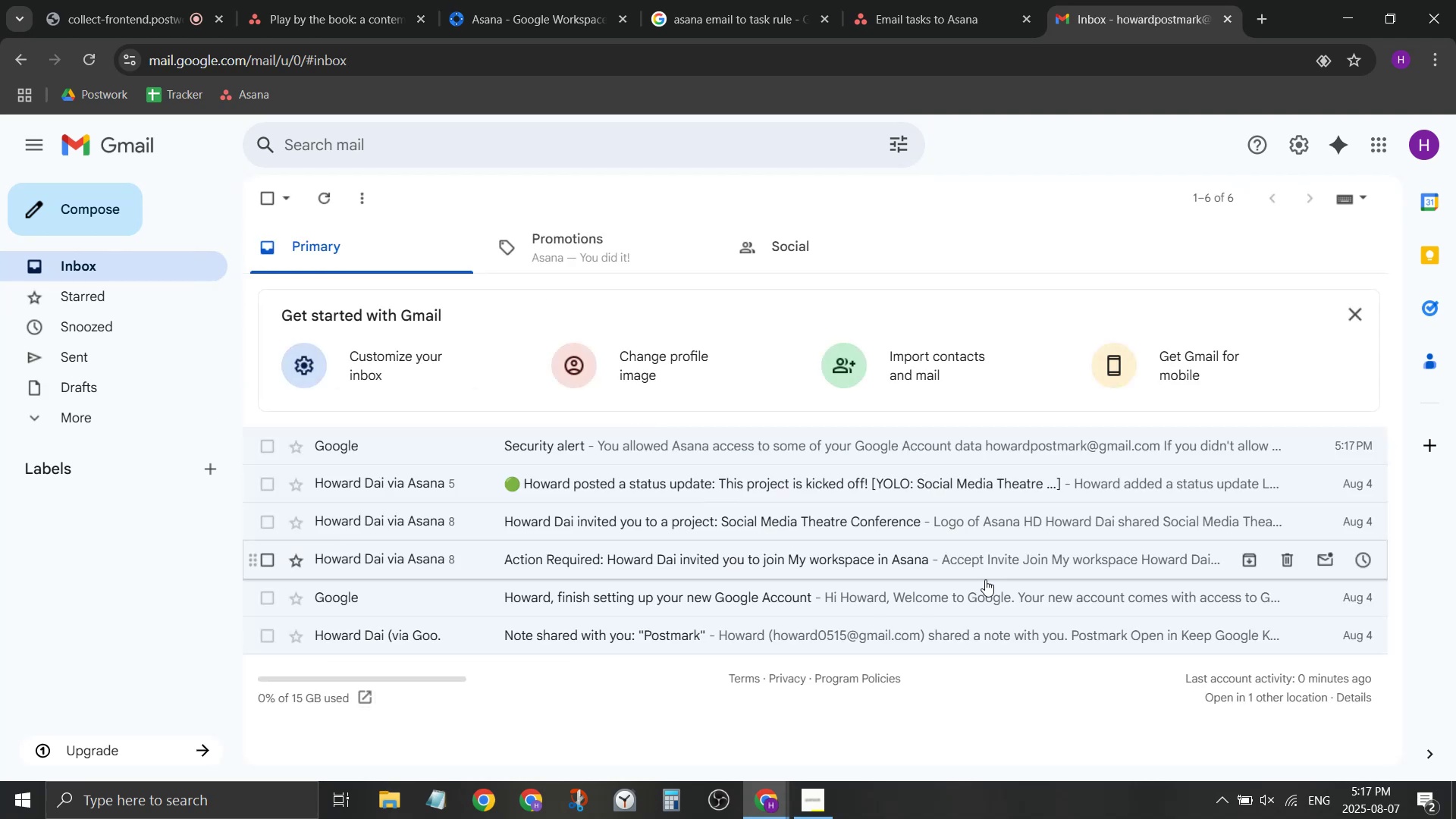 
left_click([171, 358])
 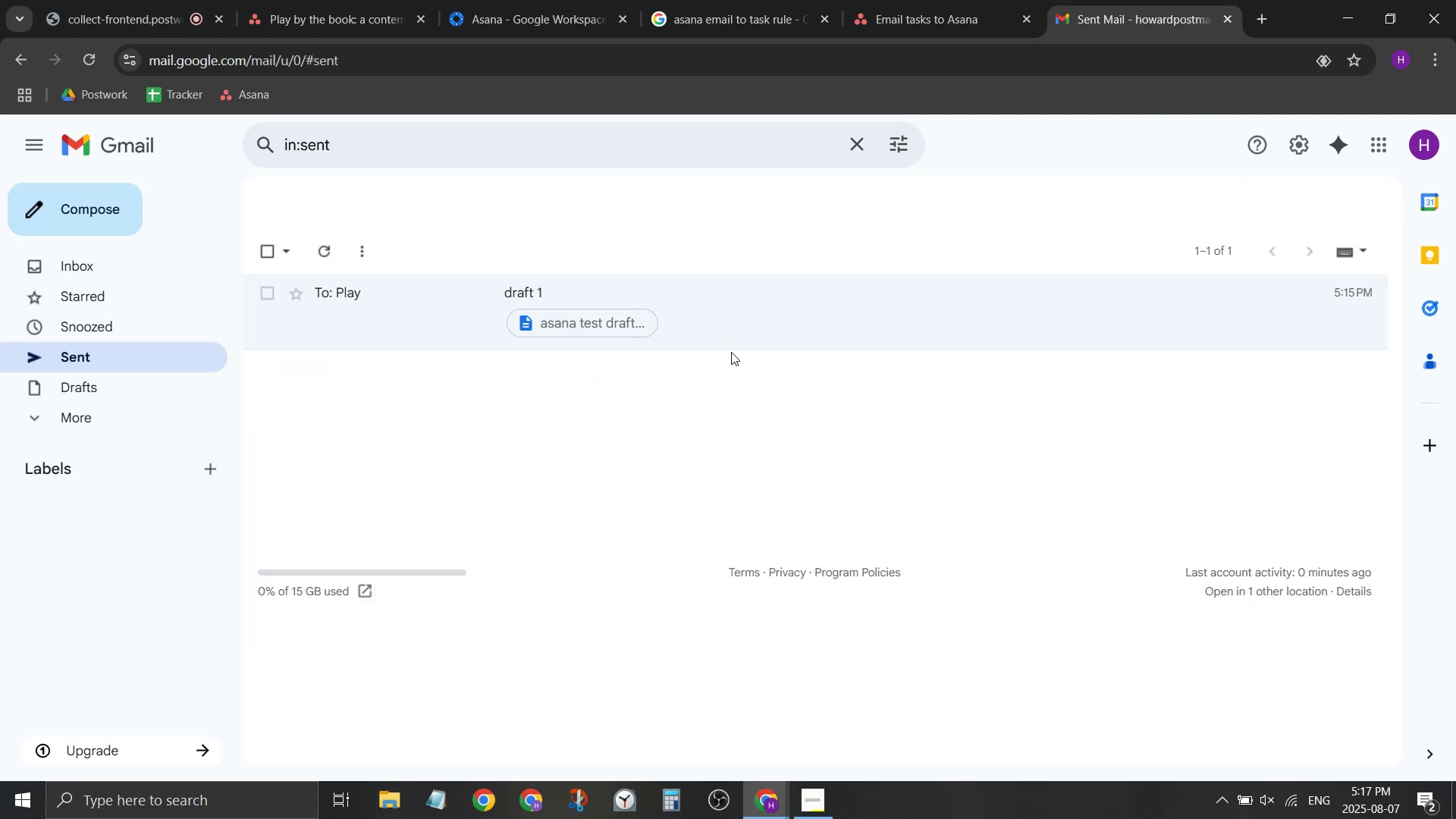 
left_click([759, 300])
 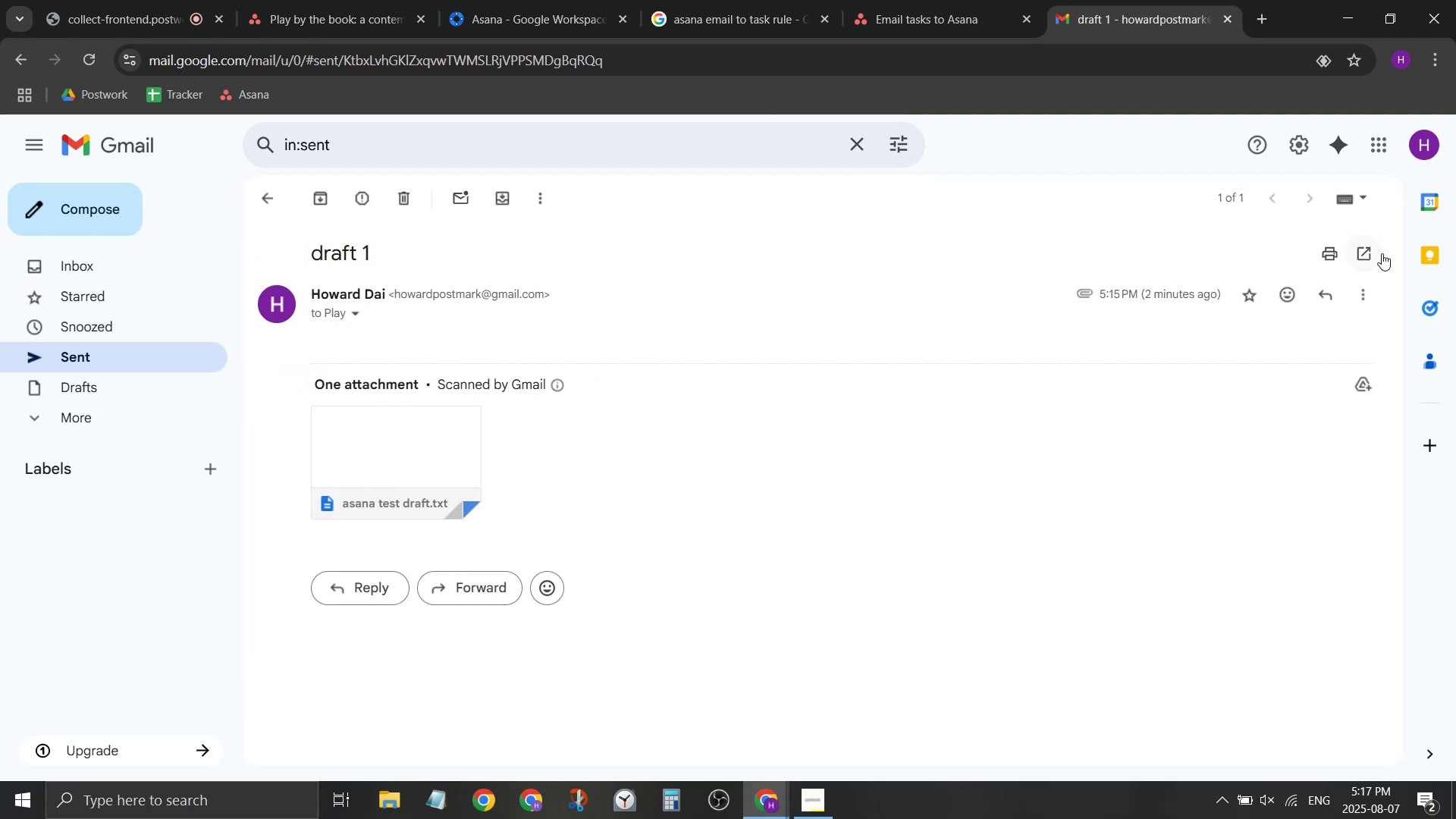 
mouse_move([1363, 297])
 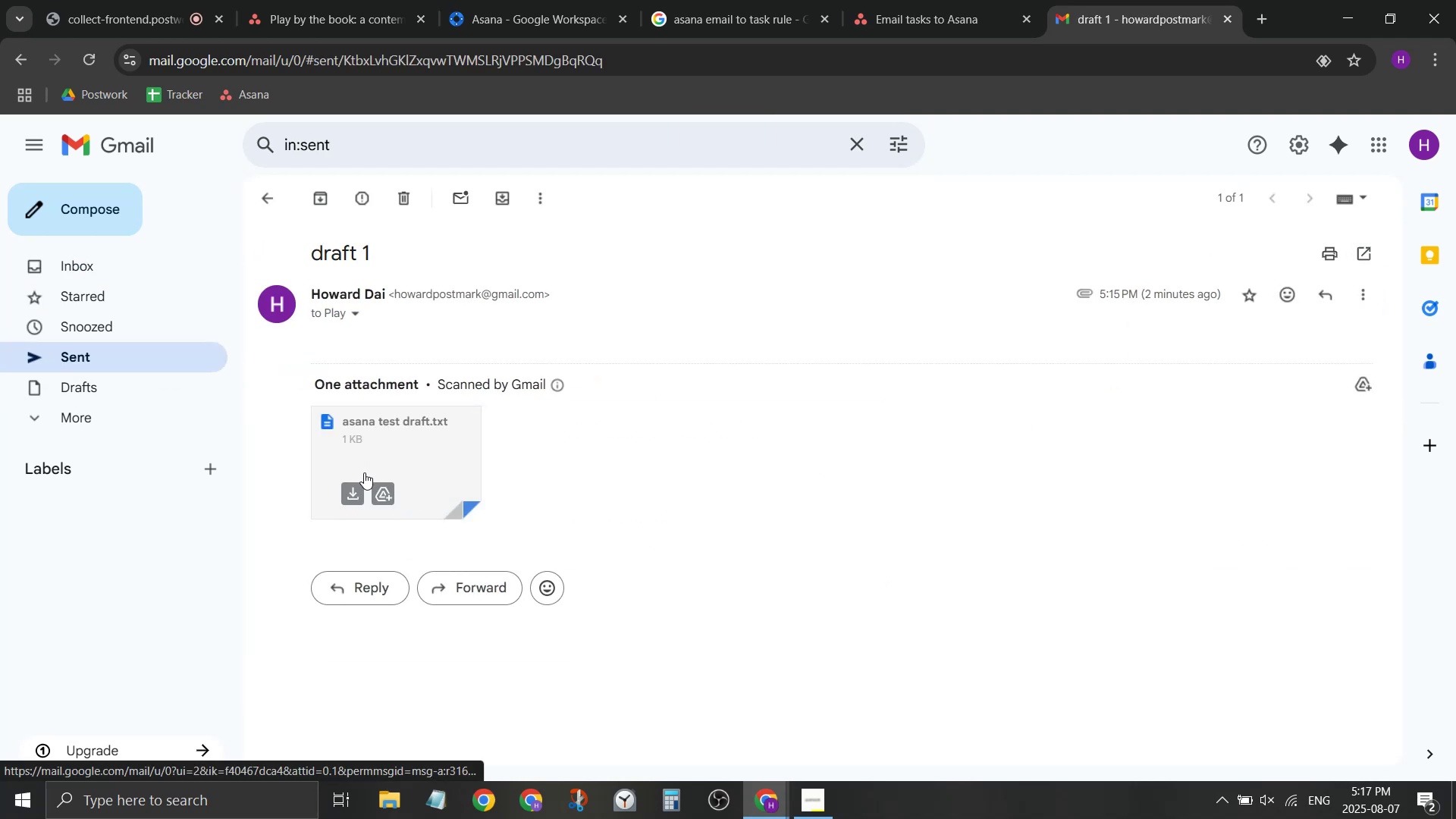 
left_click([196, 271])
 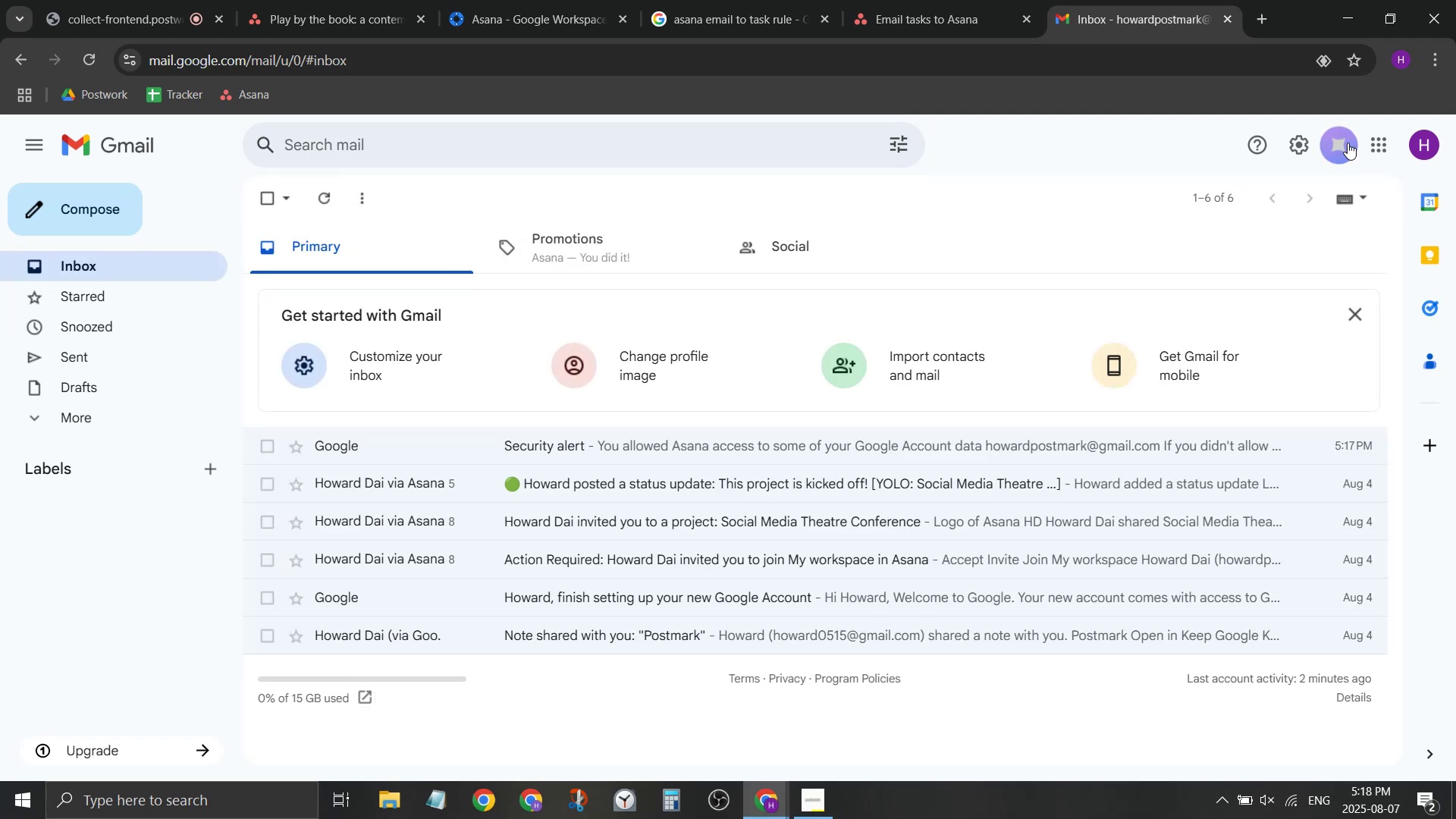 
left_click([1370, 140])
 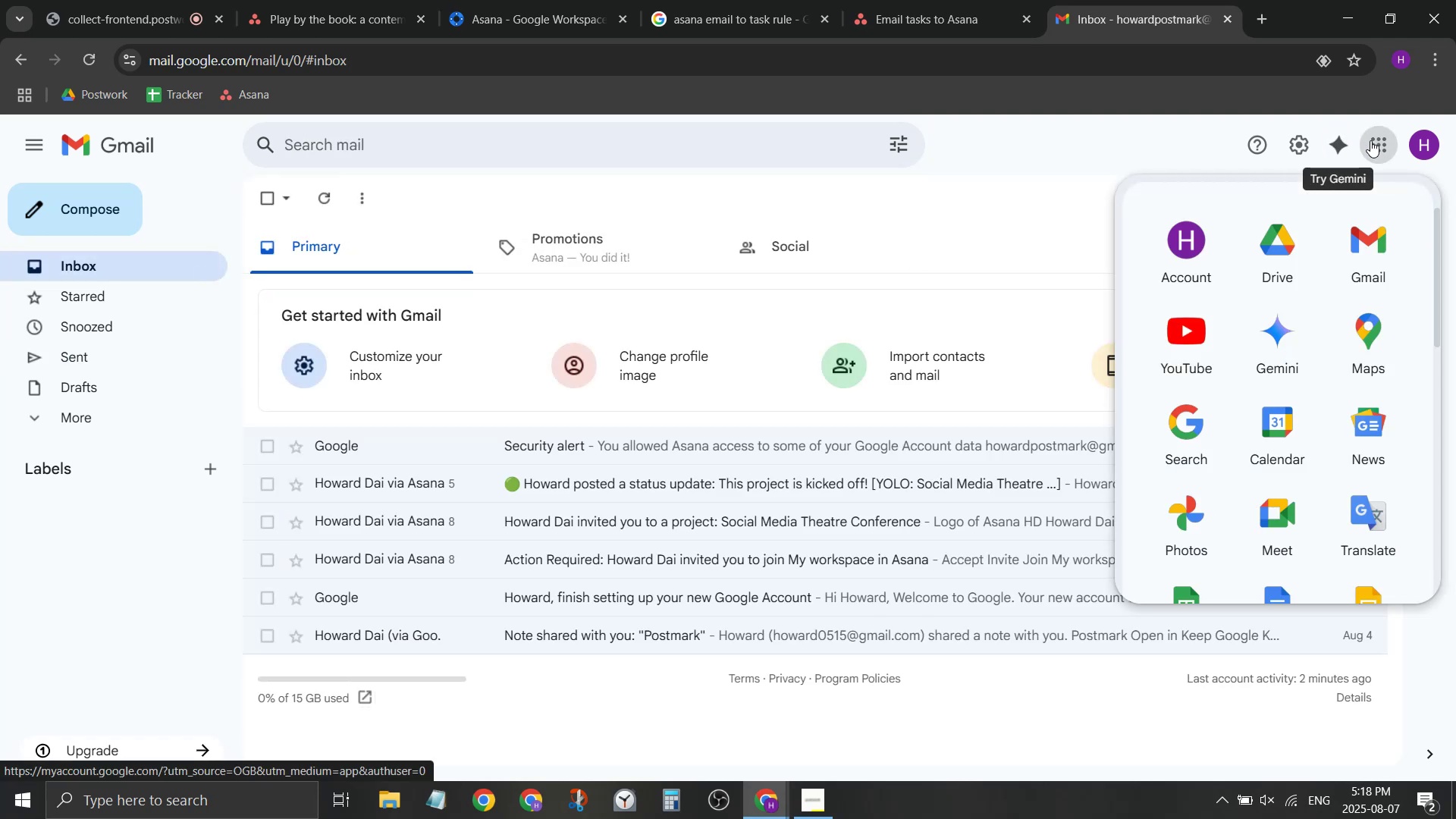 
scroll: coordinate [1360, 328], scroll_direction: down, amount: 8.0
 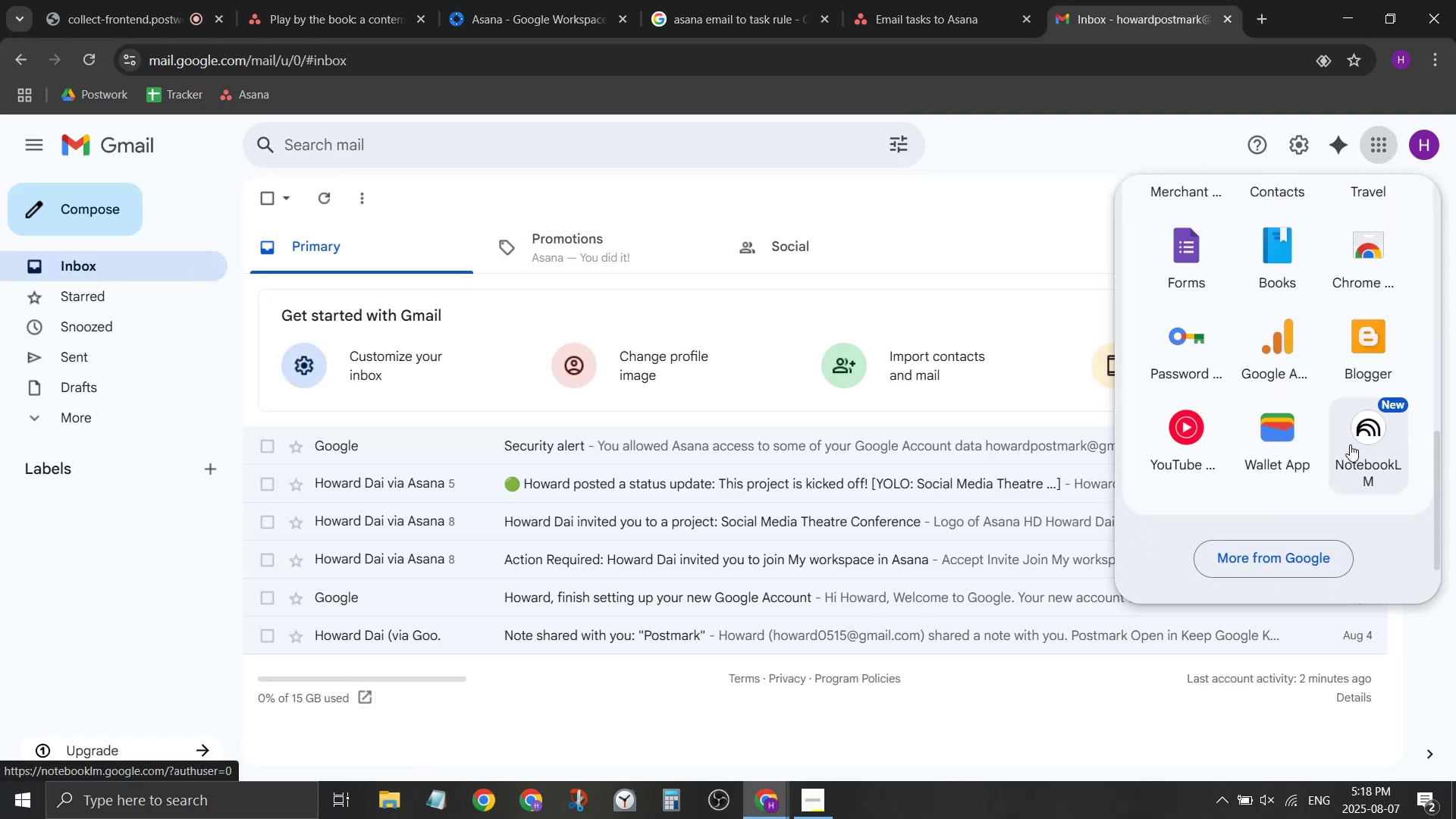 
scroll: coordinate [1341, 391], scroll_direction: up, amount: 8.0
 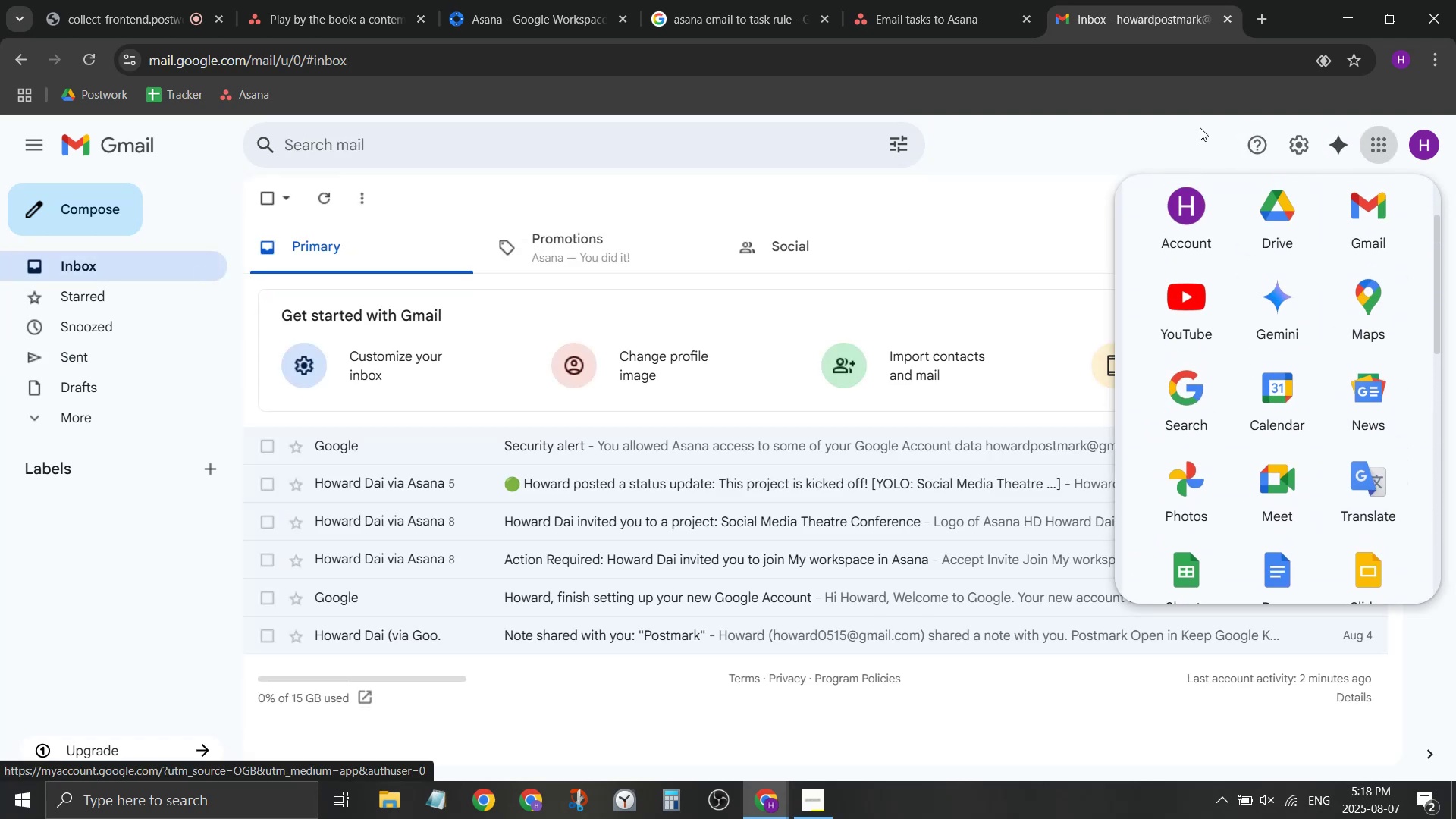 
left_click([1200, 127])
 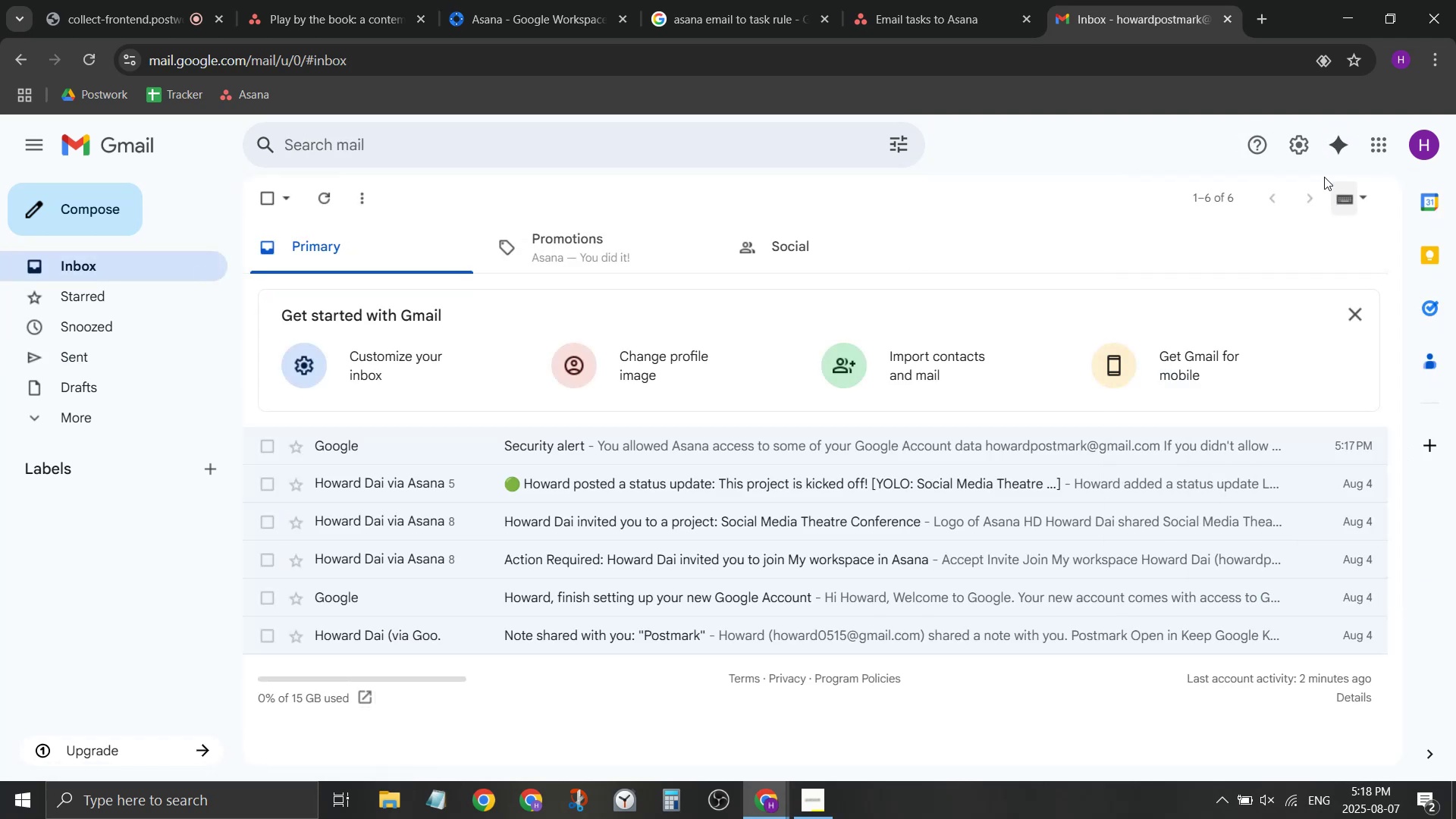 
left_click([1301, 149])
 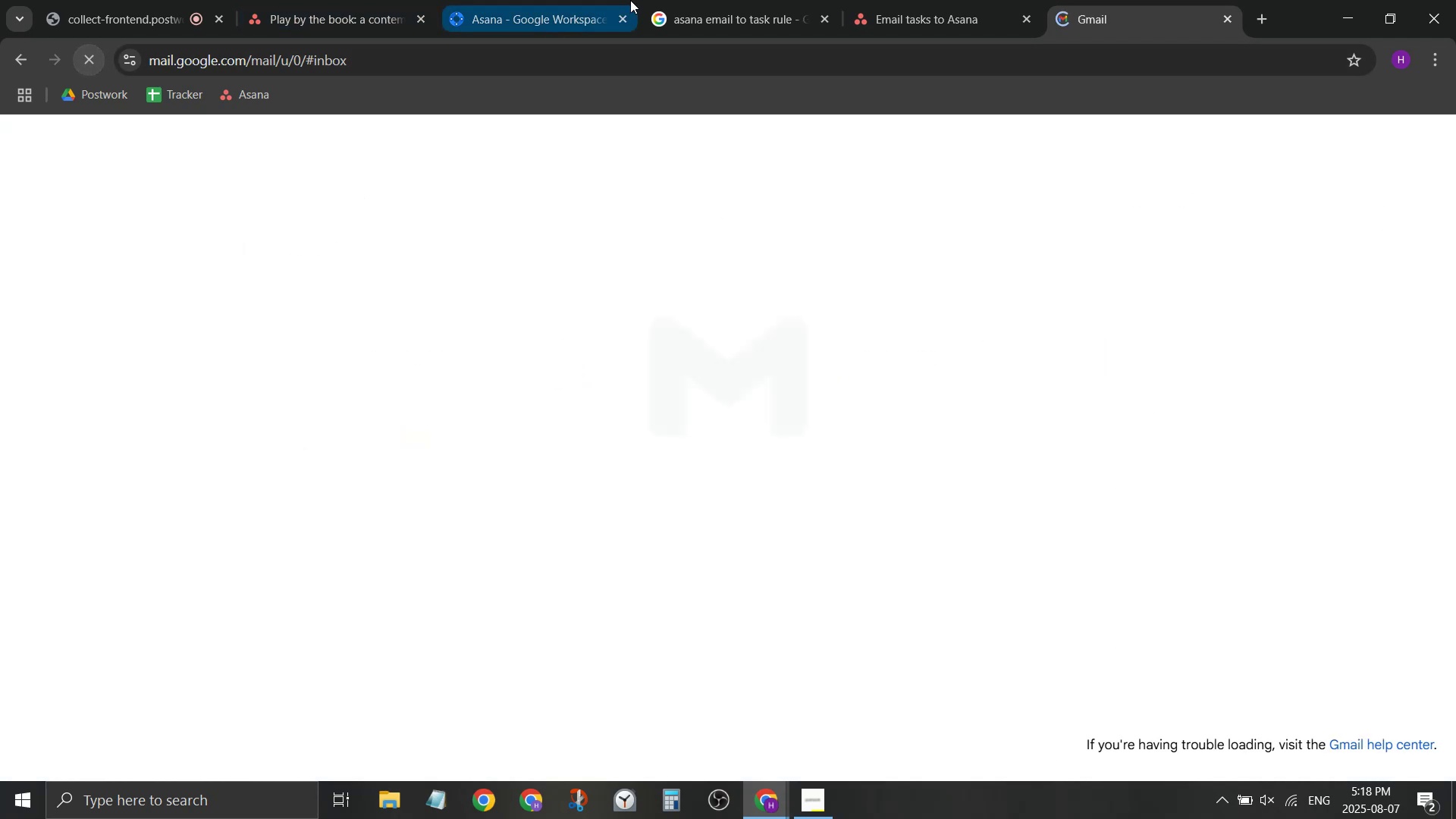 
wait(5.68)
 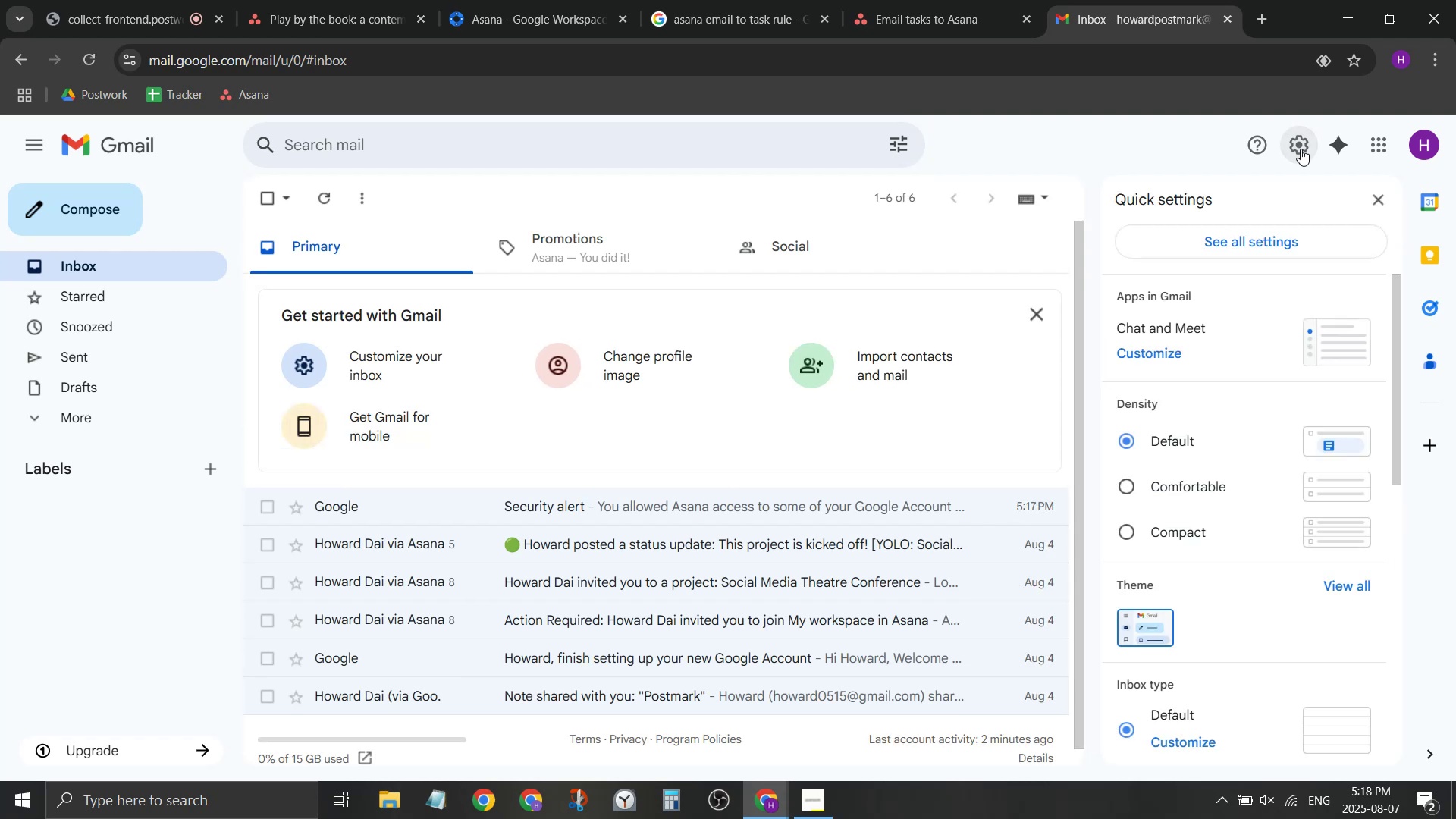 
scroll: coordinate [1119, 417], scroll_direction: down, amount: 6.0
 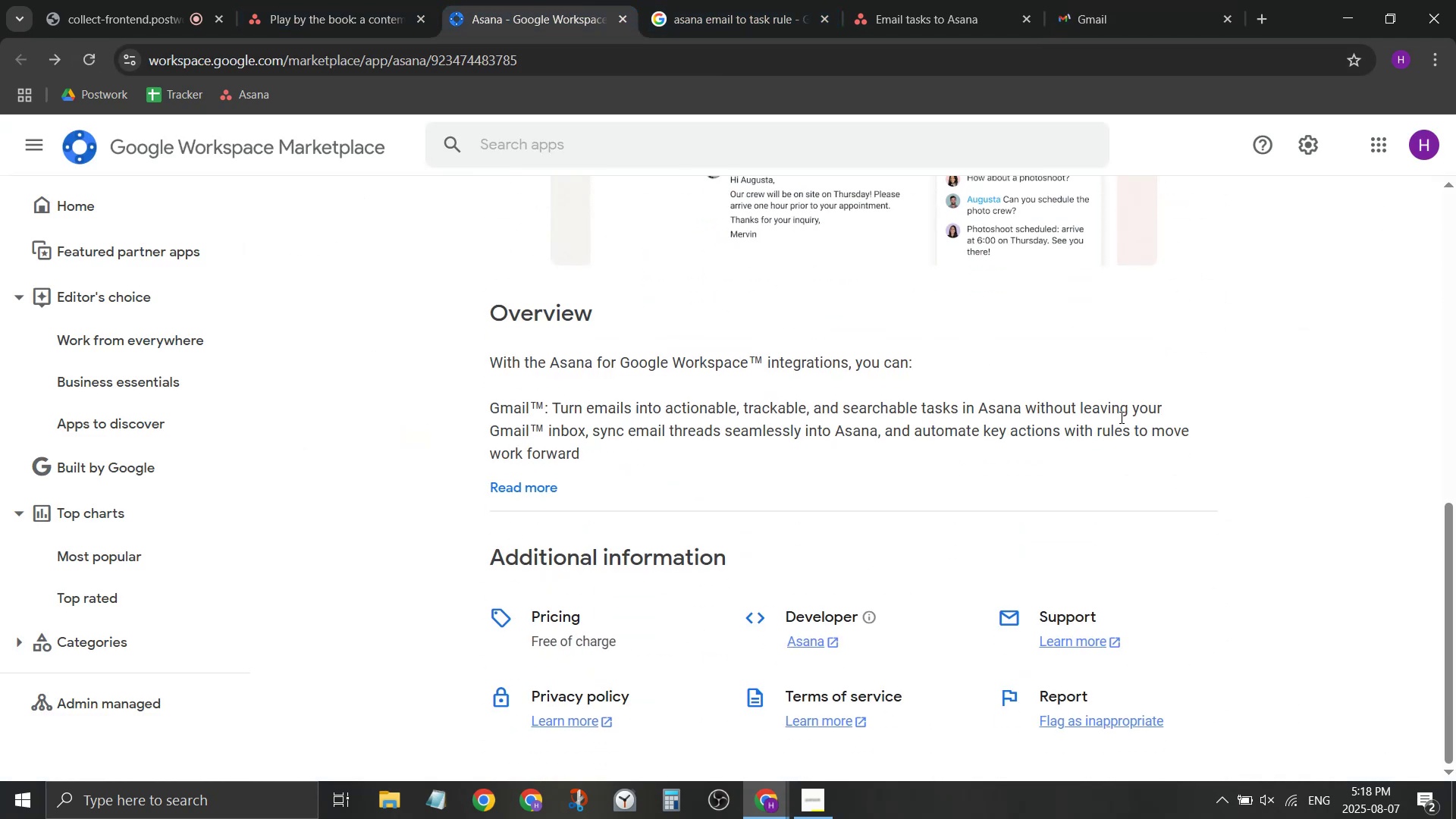 
scroll: coordinate [1012, 445], scroll_direction: none, amount: 0.0
 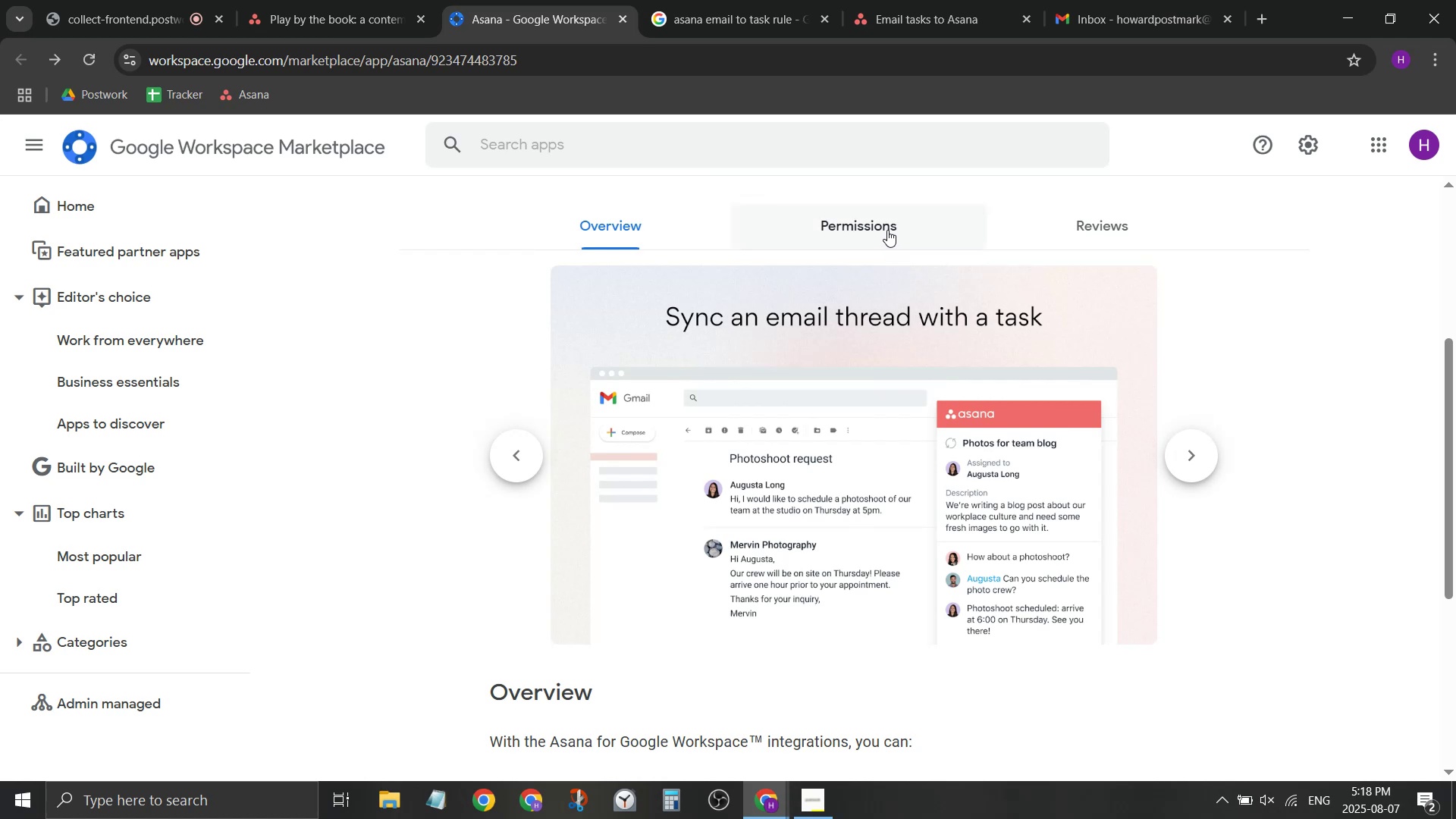 
scroll: coordinate [723, 495], scroll_direction: down, amount: 1.0
 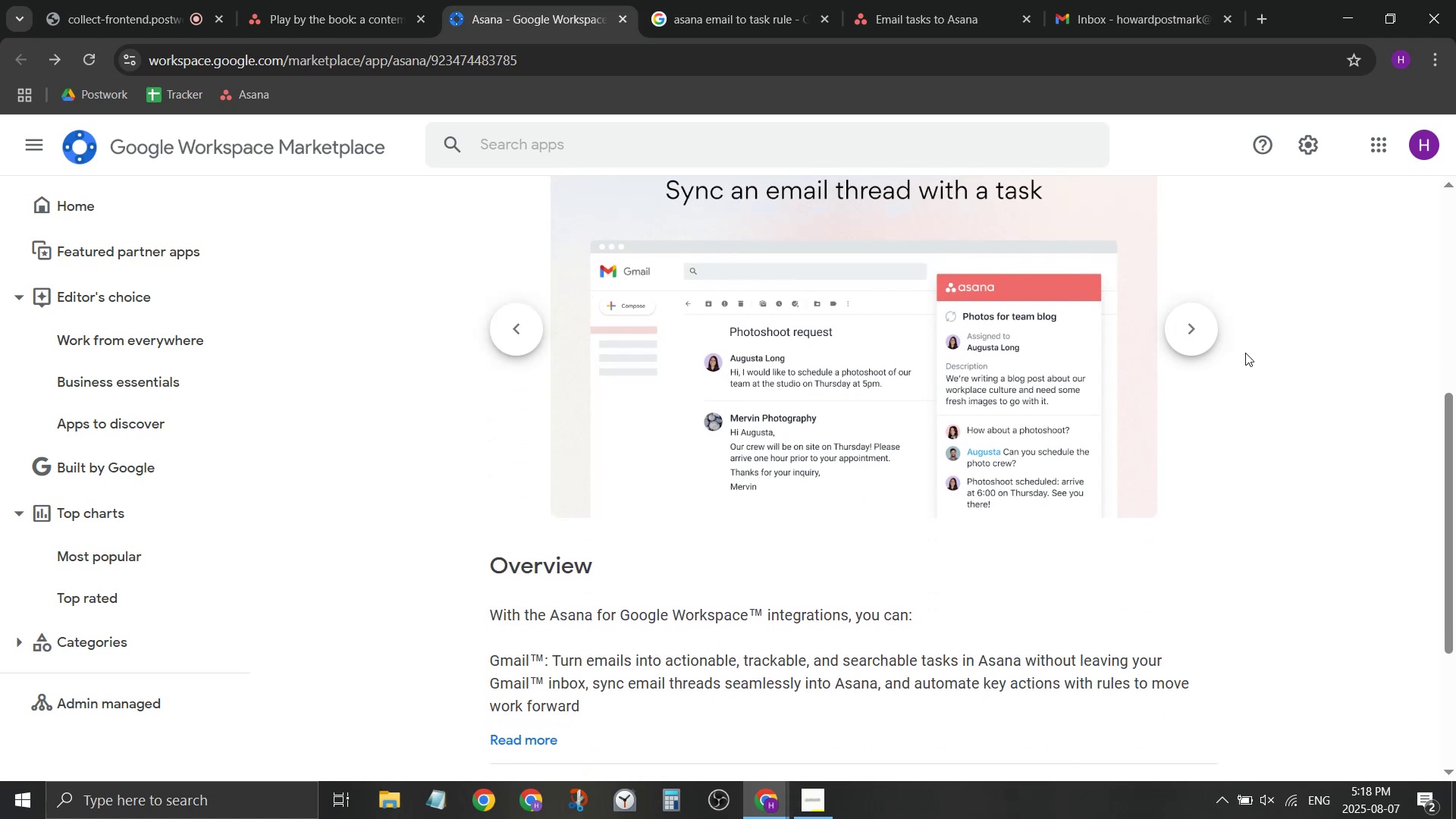 
left_click([1210, 334])
 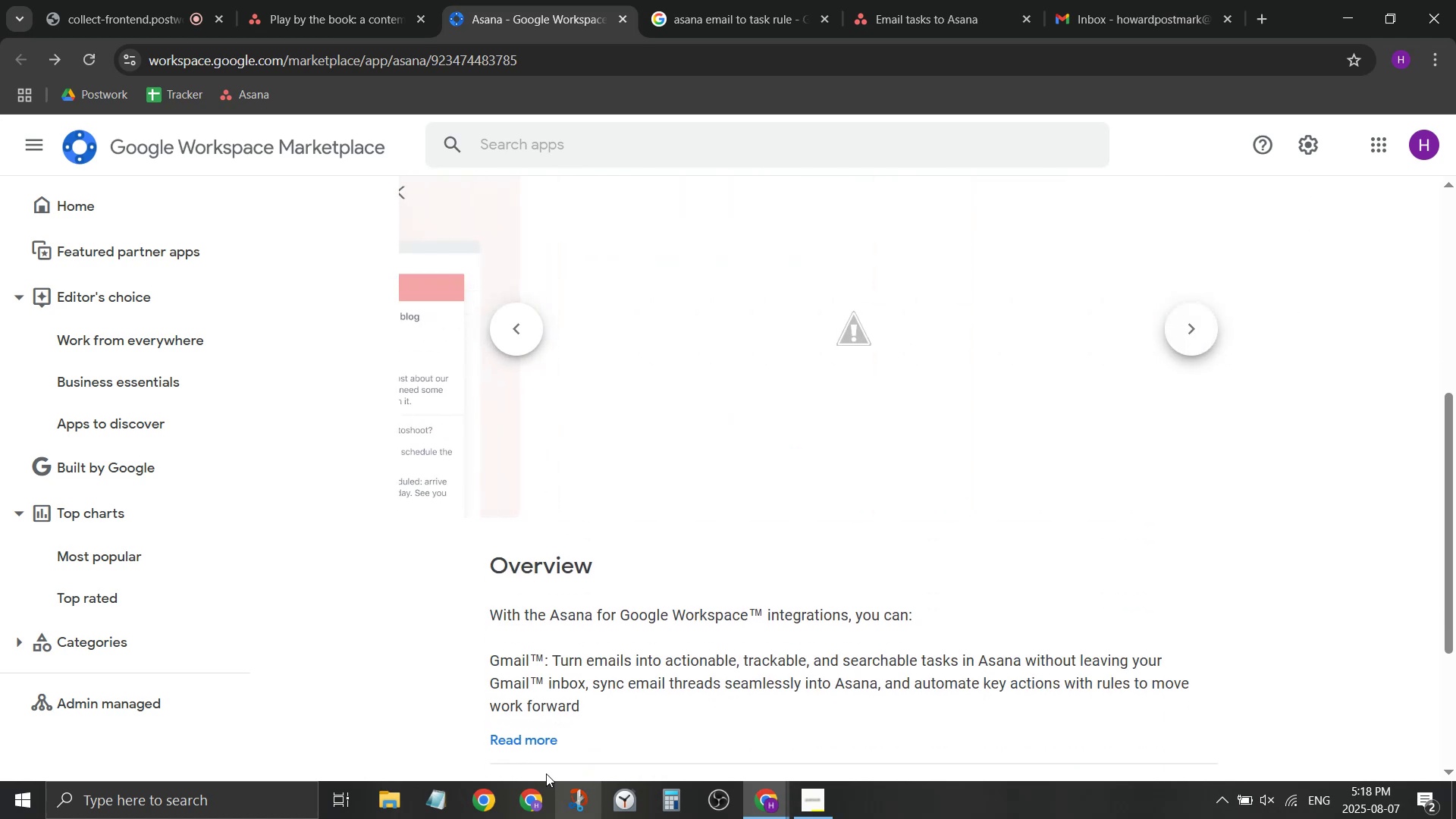 
scroll: coordinate [566, 564], scroll_direction: down, amount: 2.0
 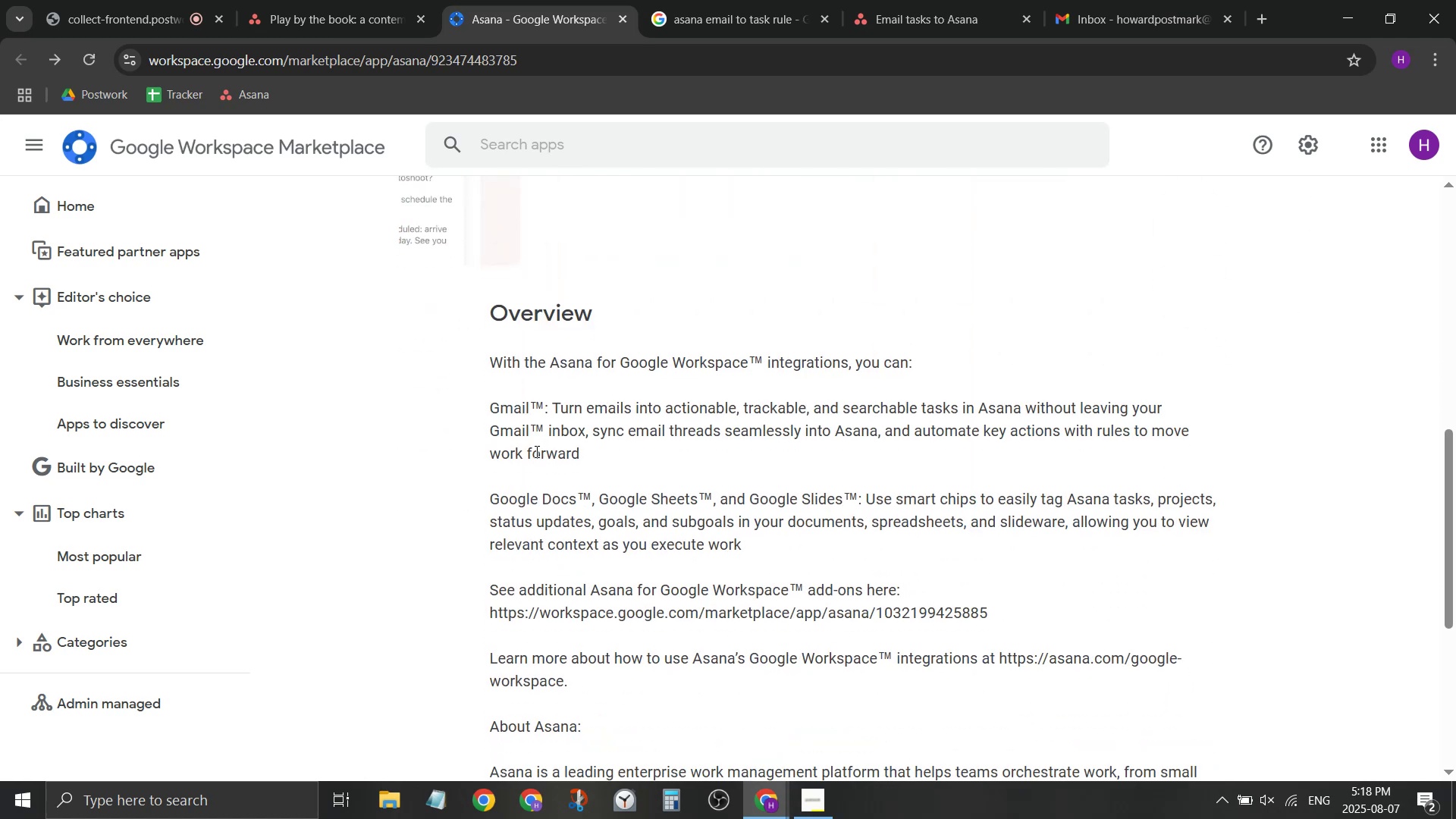 
scroll: coordinate [536, 438], scroll_direction: up, amount: 1.0
 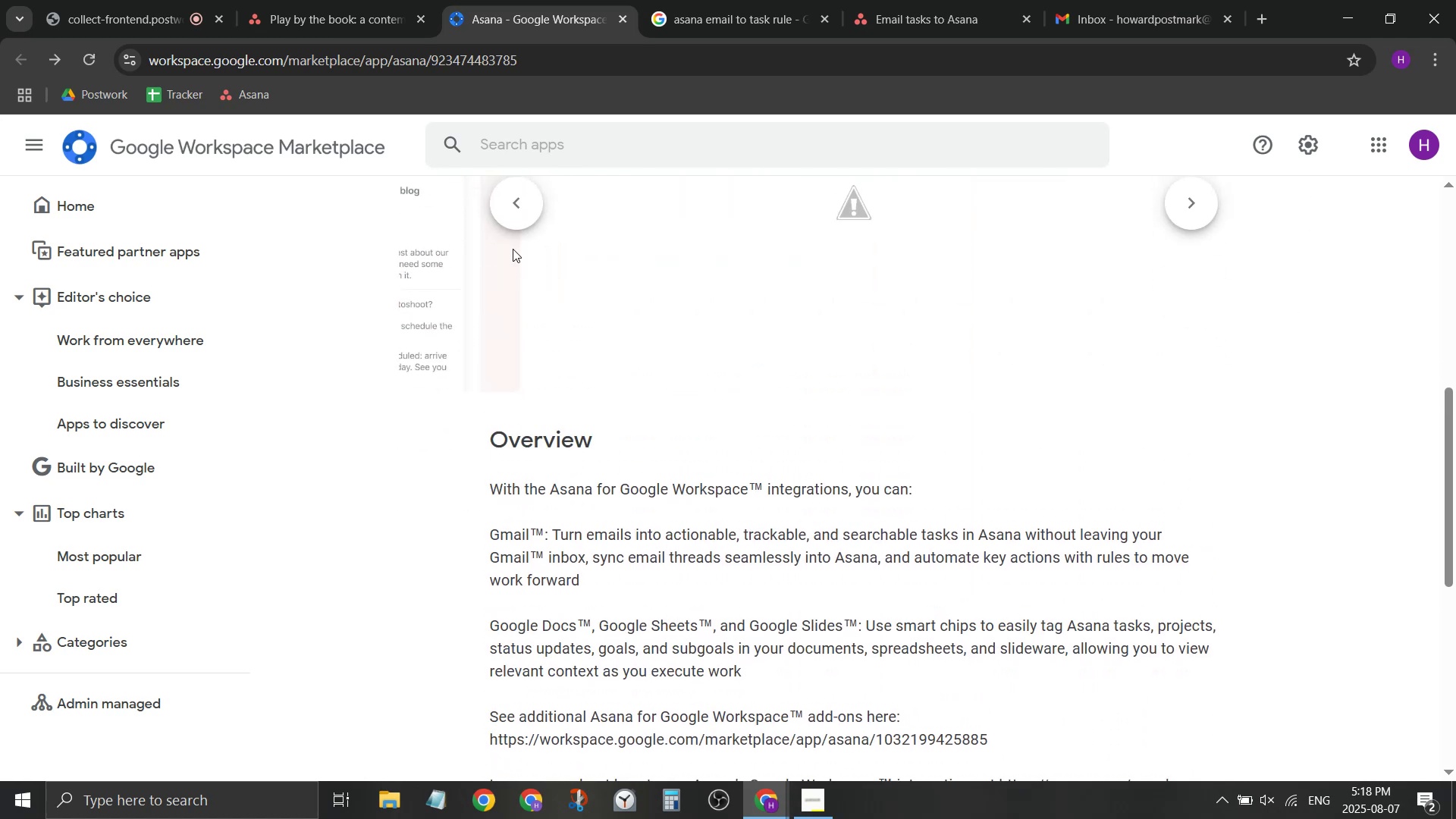 
left_click([513, 223])
 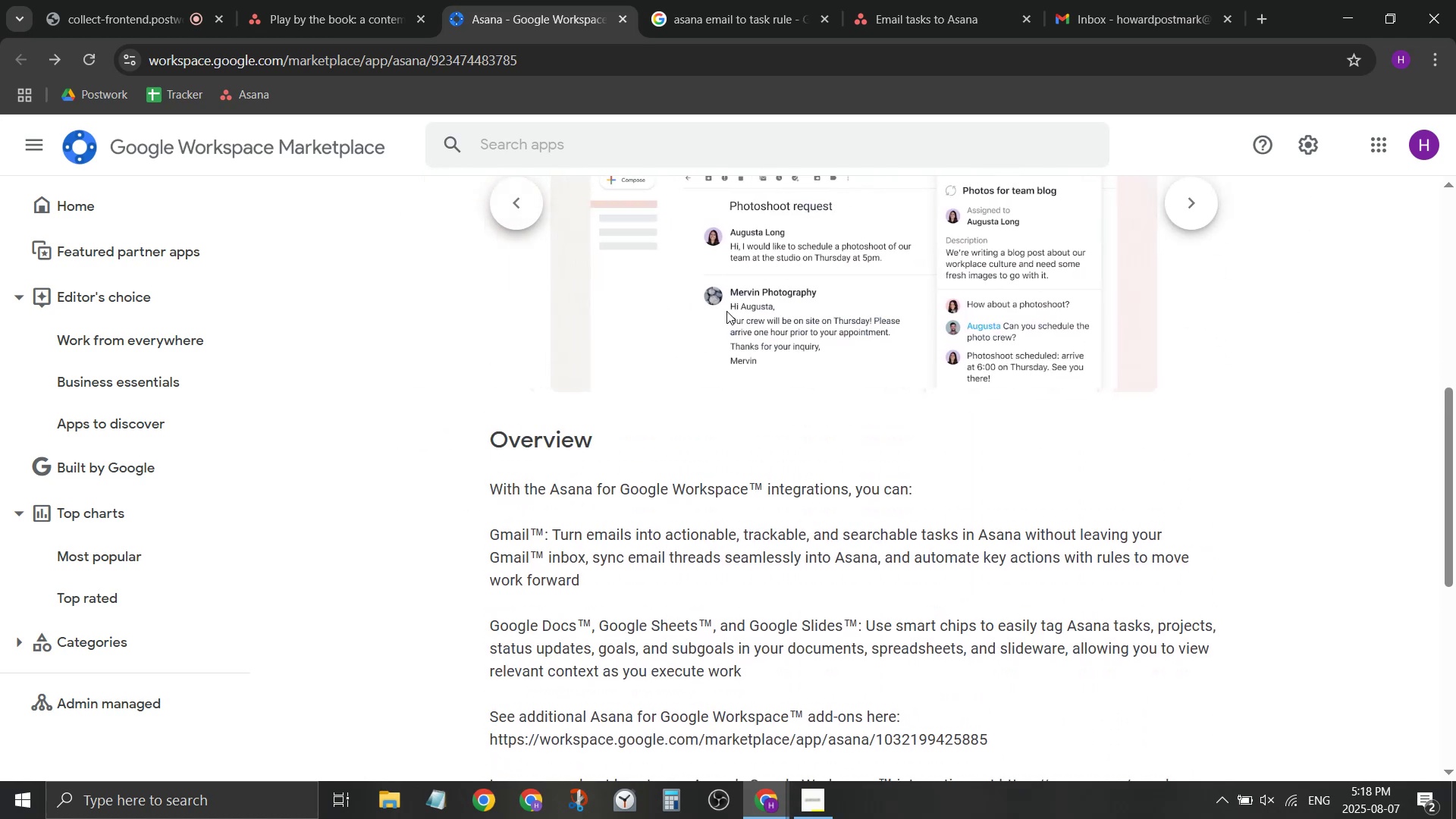 
scroll: coordinate [856, 387], scroll_direction: up, amount: 1.0
 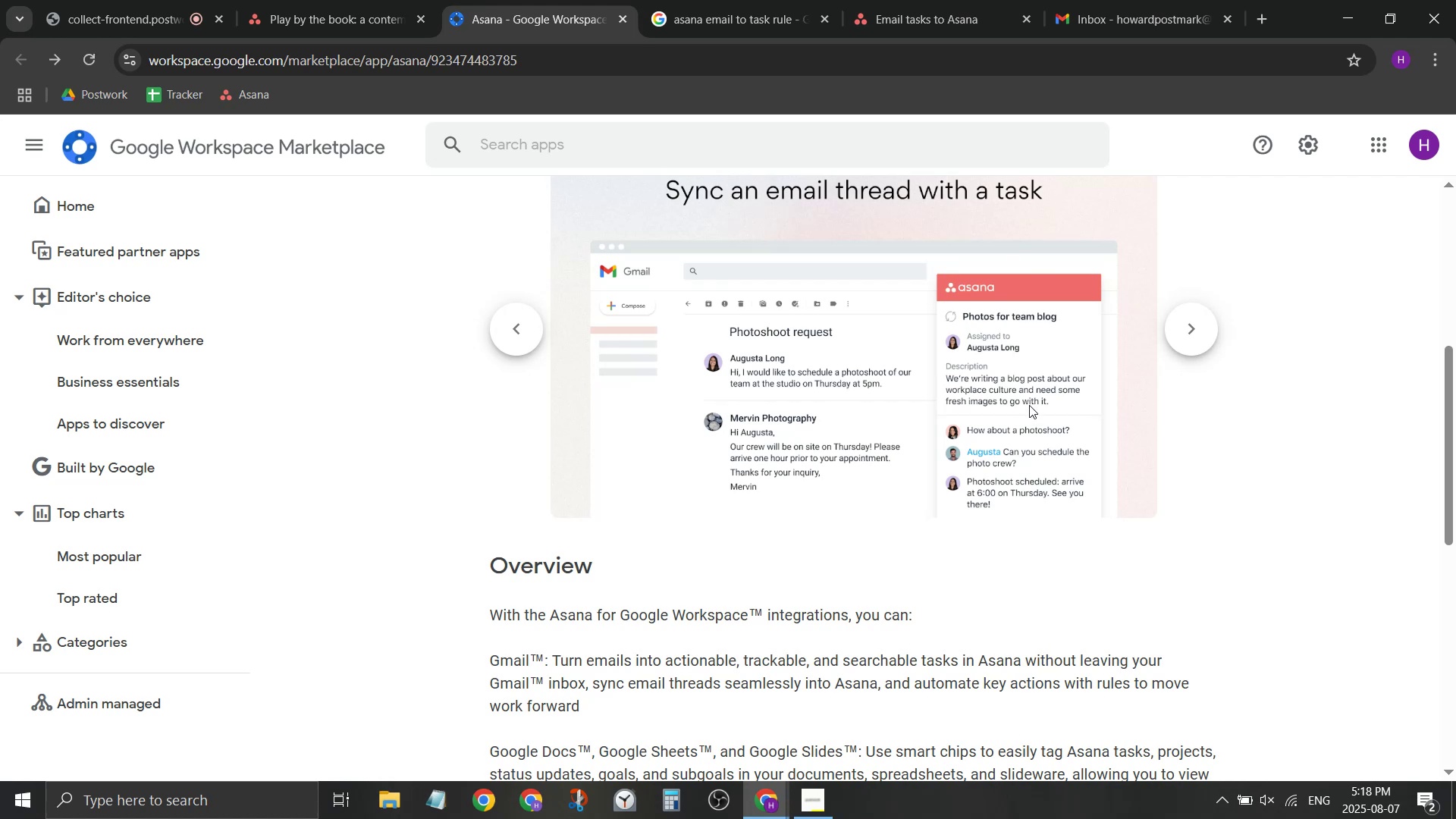 
left_click([1123, 0])
 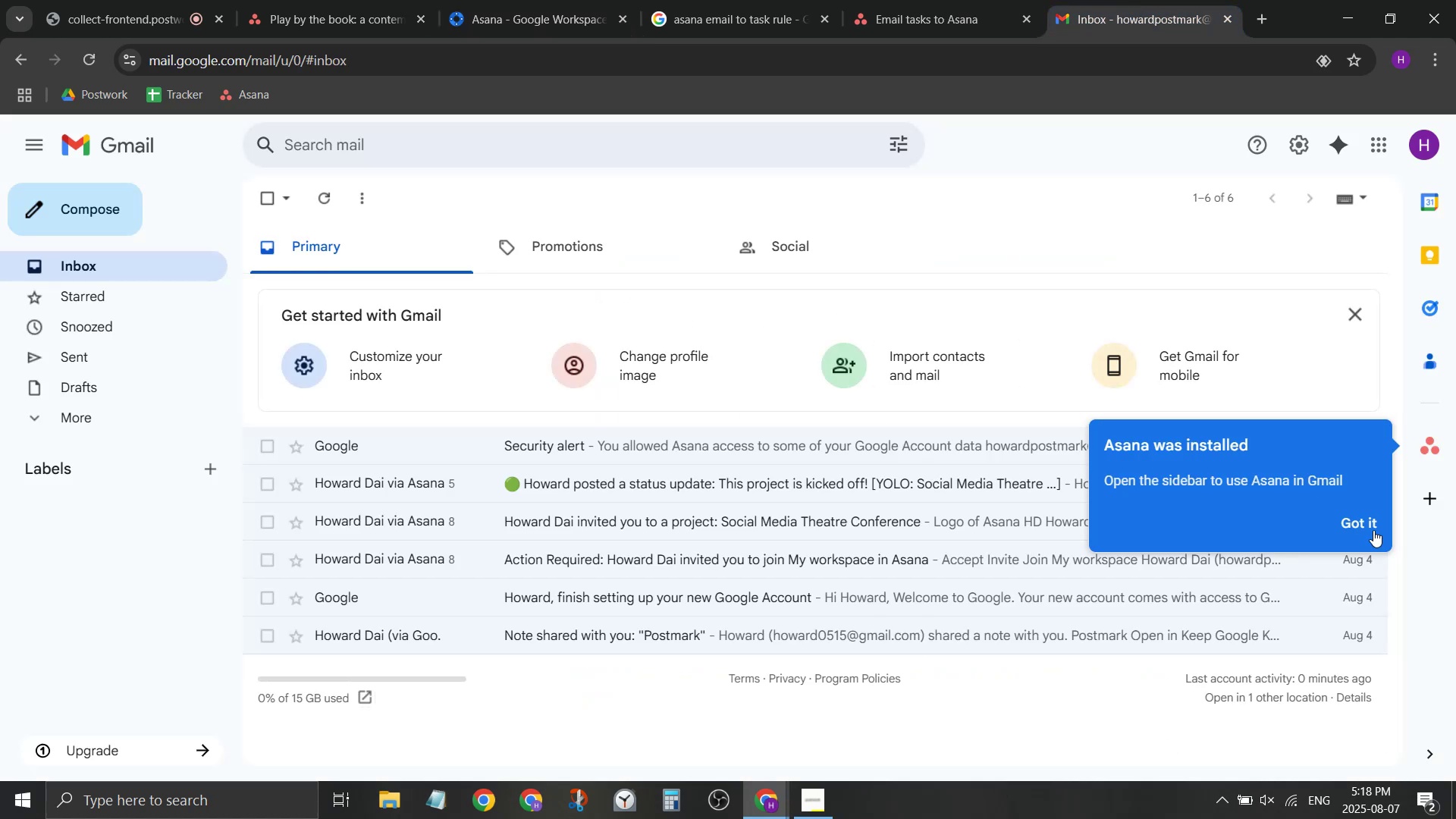 
double_click([1432, 454])
 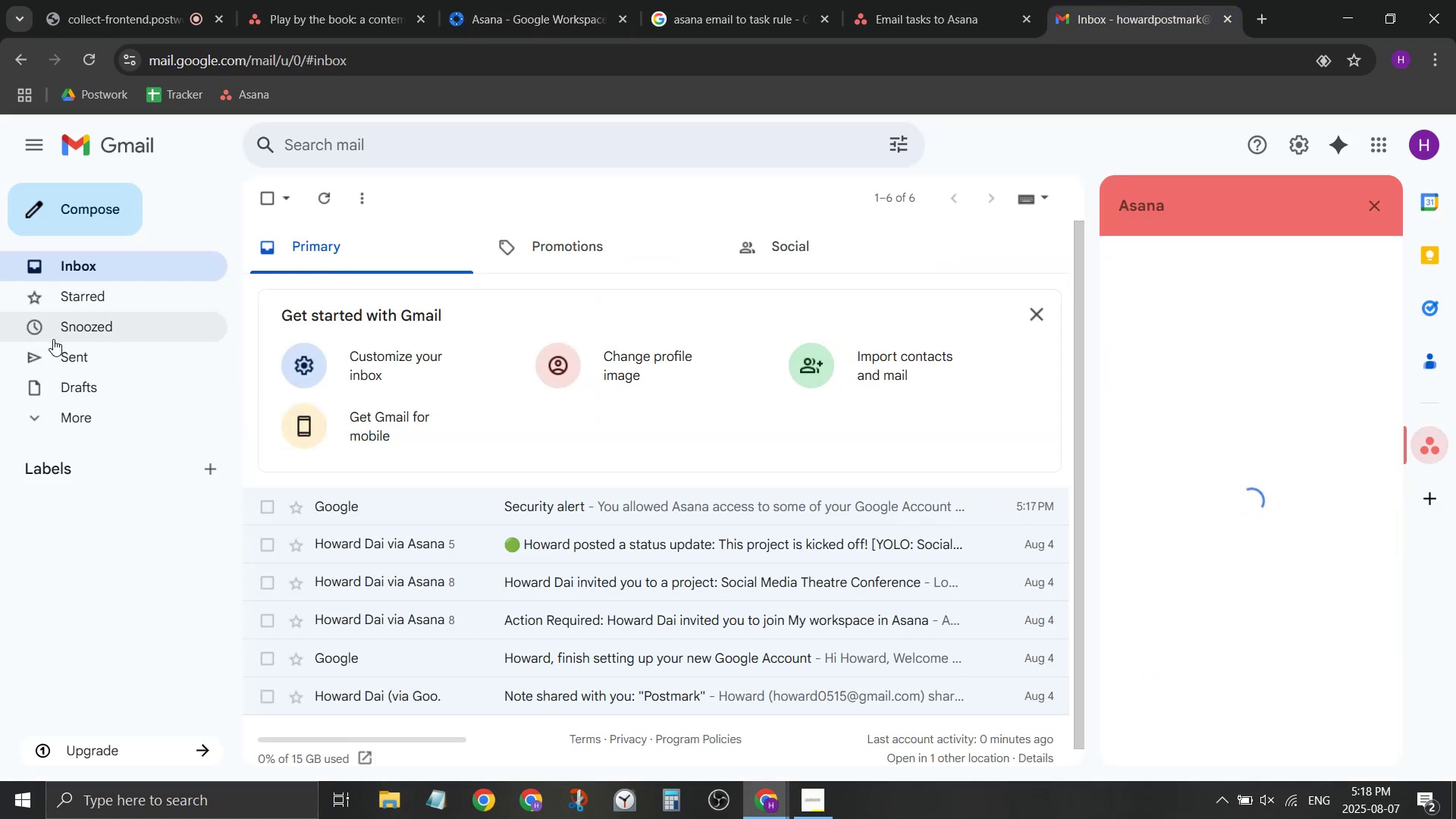 
left_click([93, 367])
 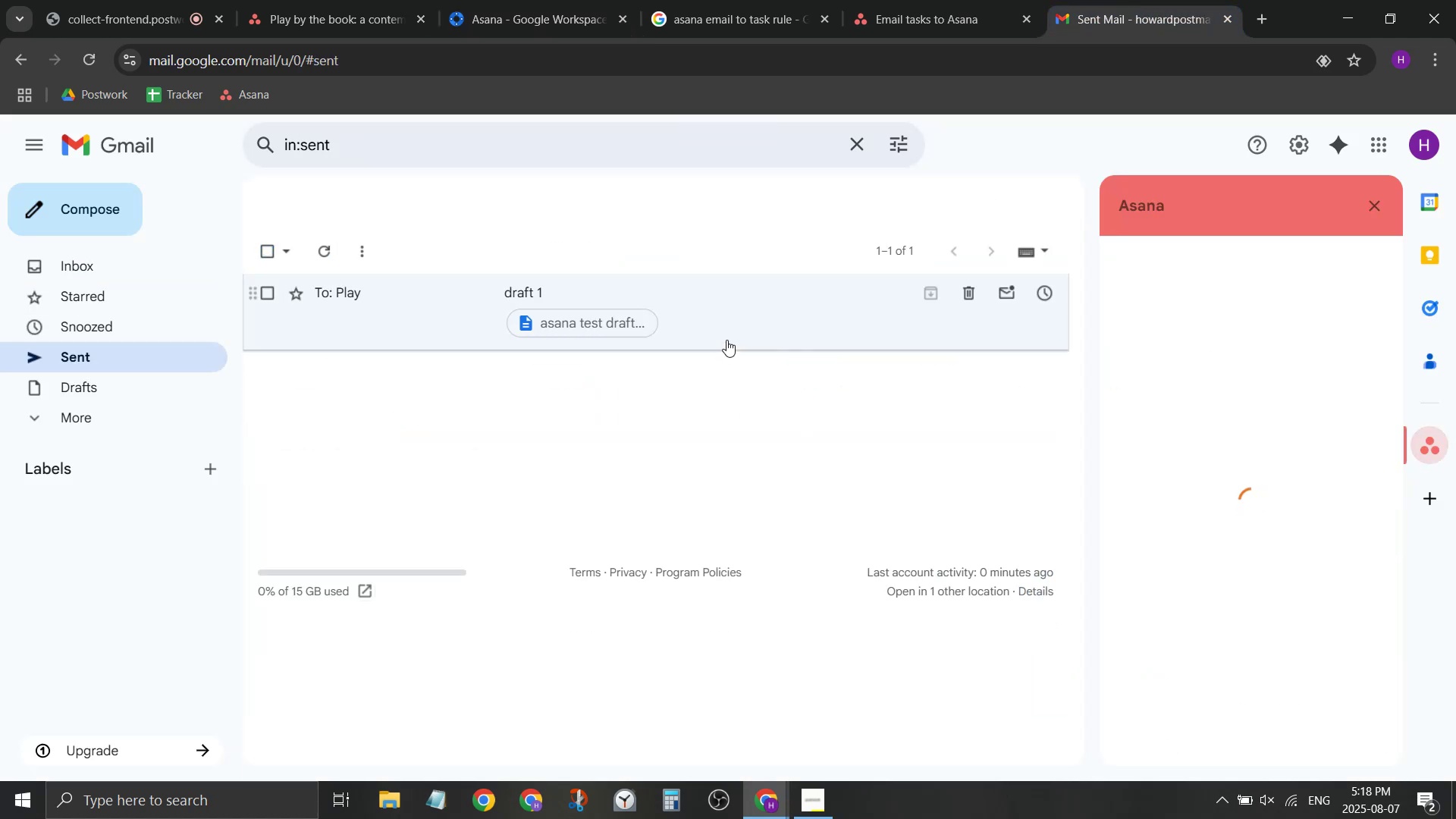 
left_click([735, 323])
 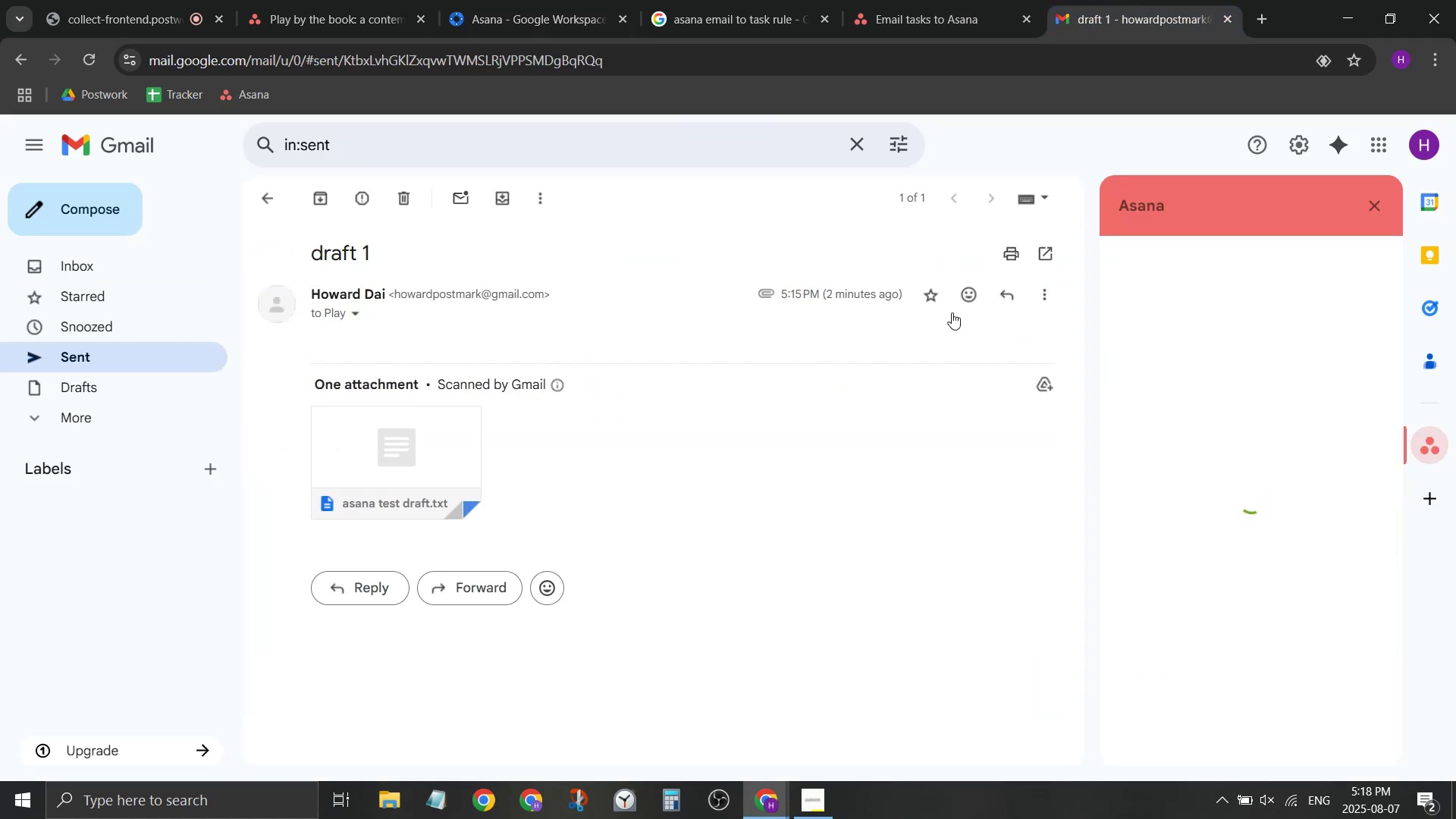 
mouse_move([456, 429])
 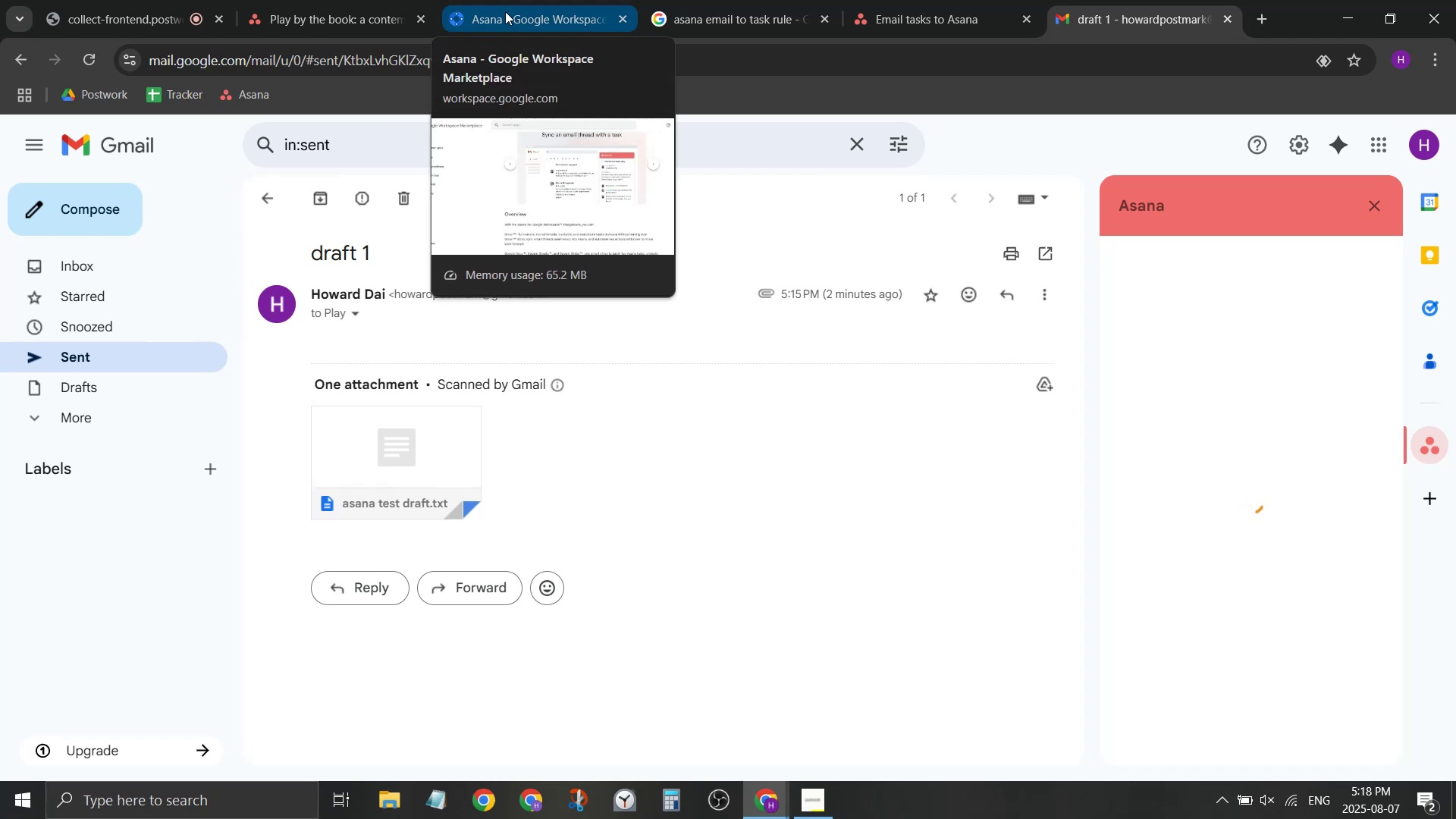 
left_click([505, 11])
 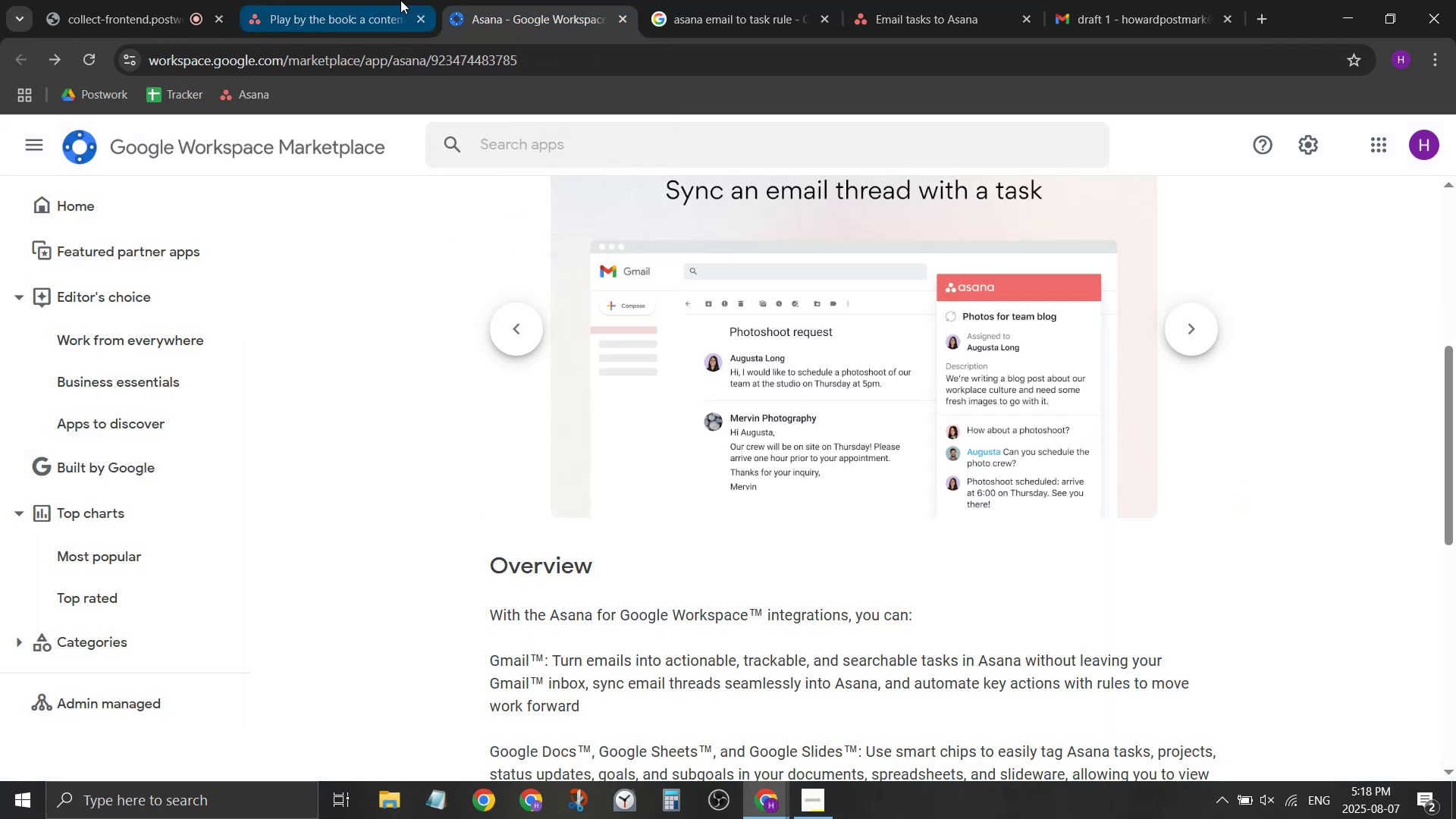 
left_click([394, 0])
 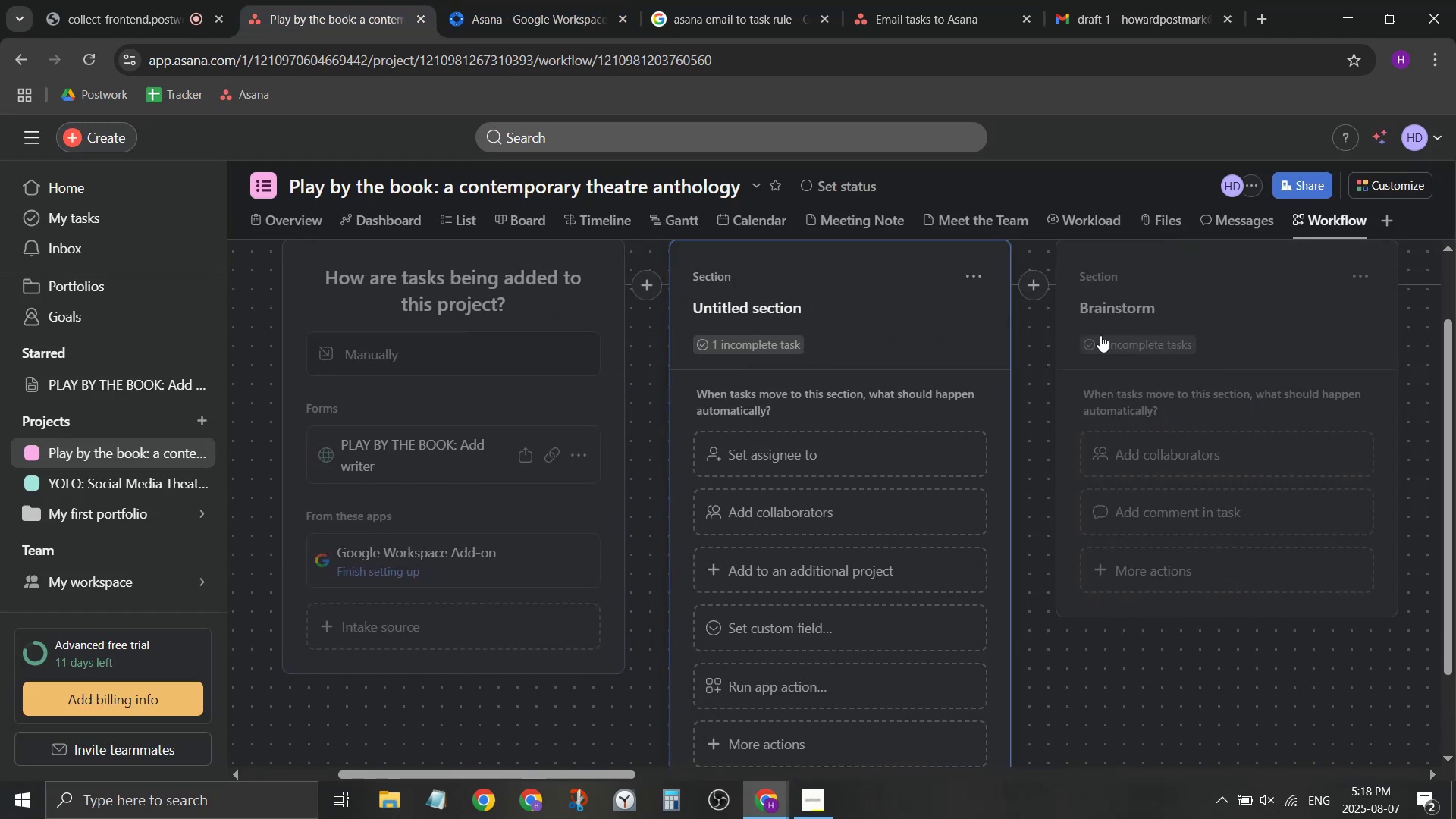 
scroll: coordinate [860, 446], scroll_direction: down, amount: 1.0
 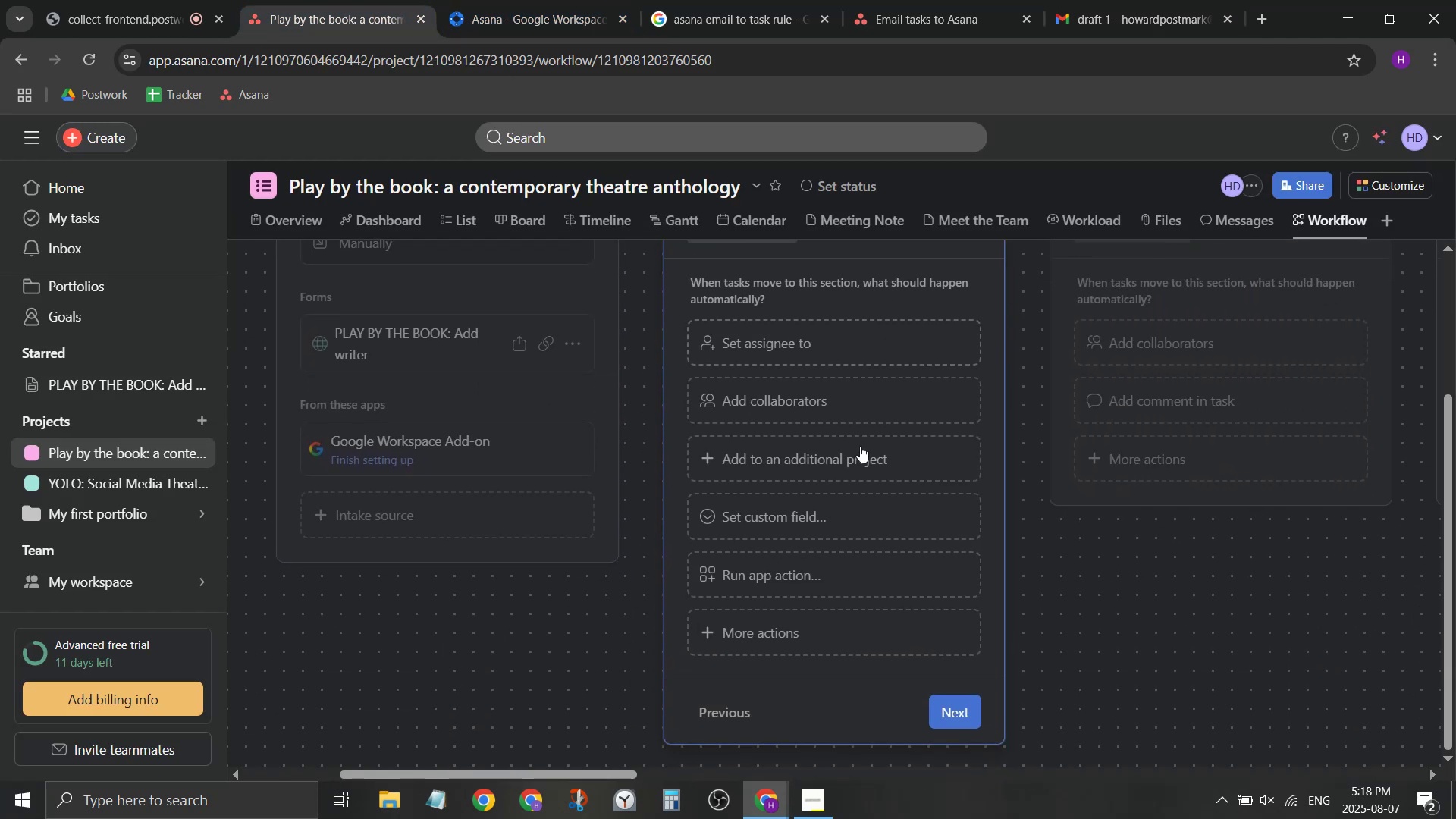 
scroll: coordinate [860, 446], scroll_direction: up, amount: 1.0
 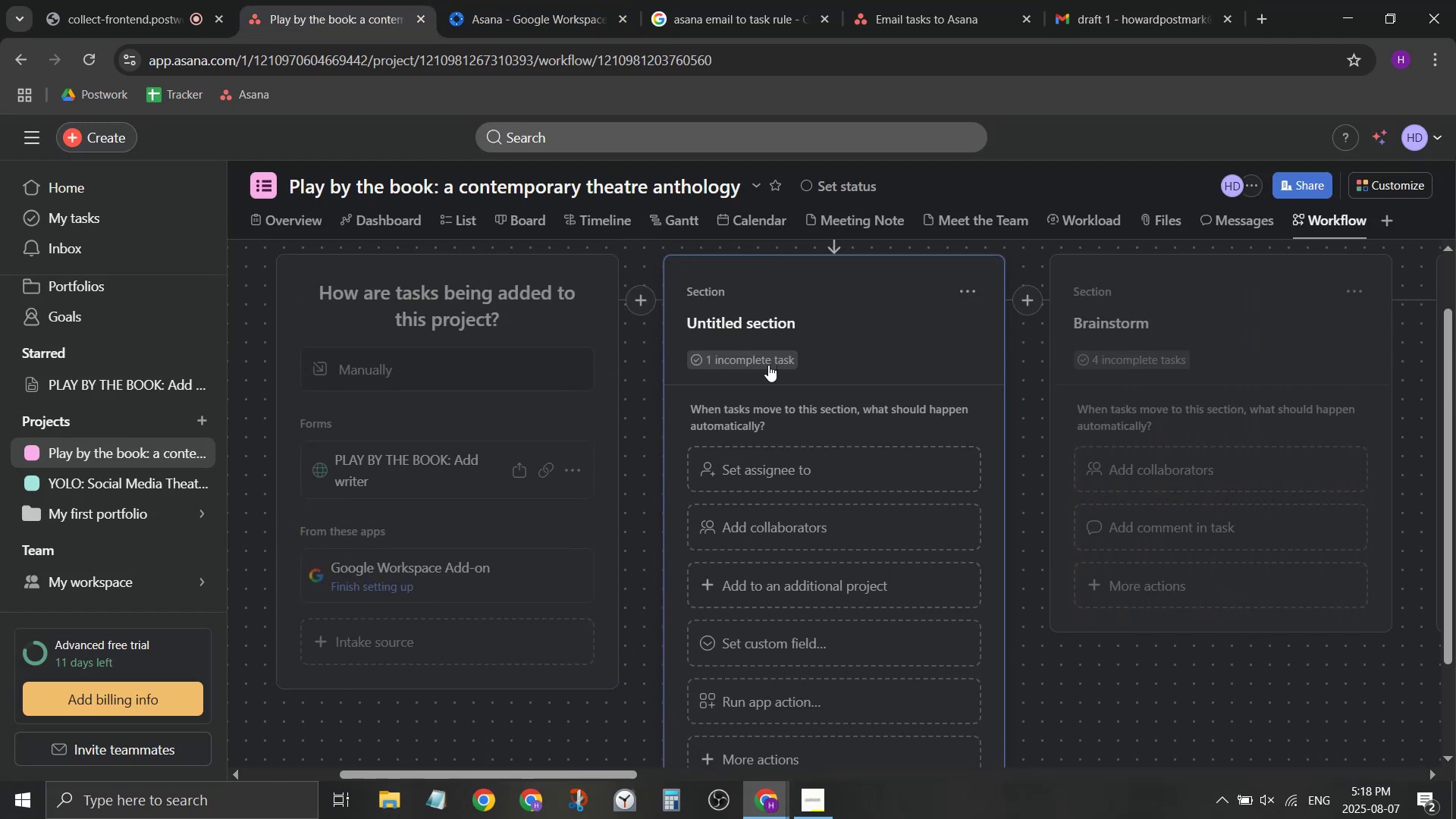 
scroll: coordinate [774, 374], scroll_direction: none, amount: 0.0
 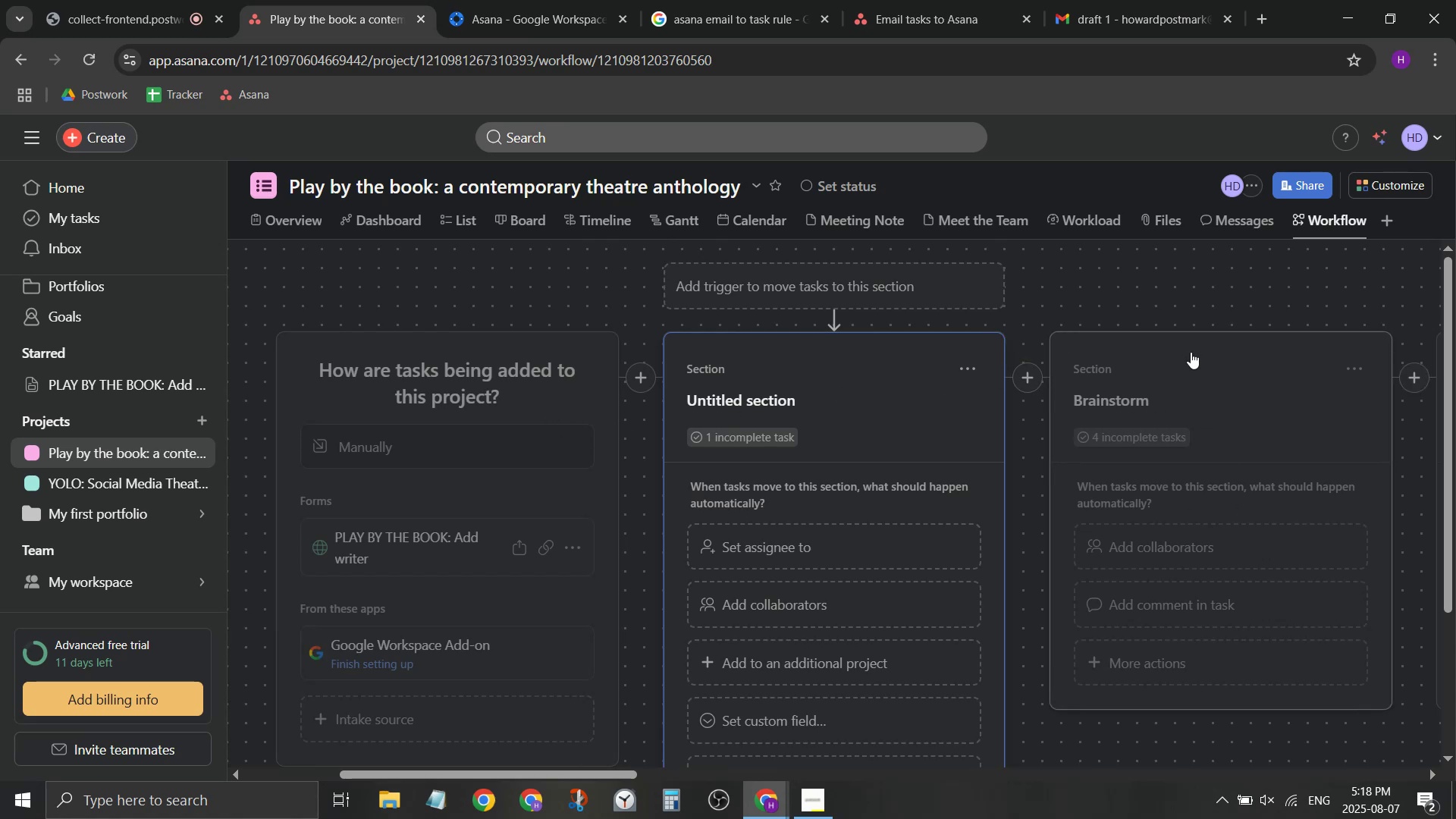 
left_click_drag(start_coordinate=[603, 779], to_coordinate=[1426, 748])
 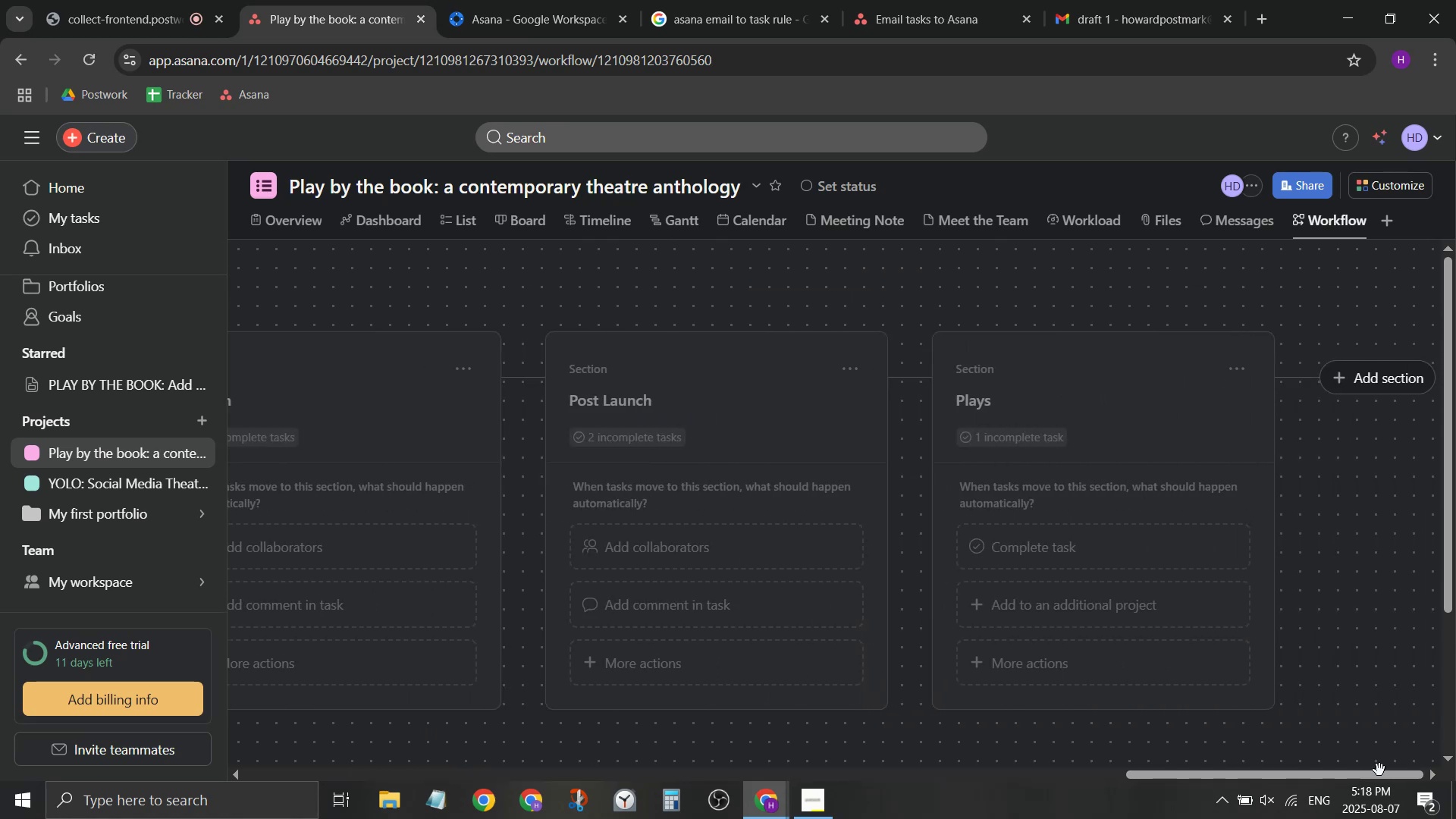 
left_click_drag(start_coordinate=[1376, 779], to_coordinate=[206, 740])
 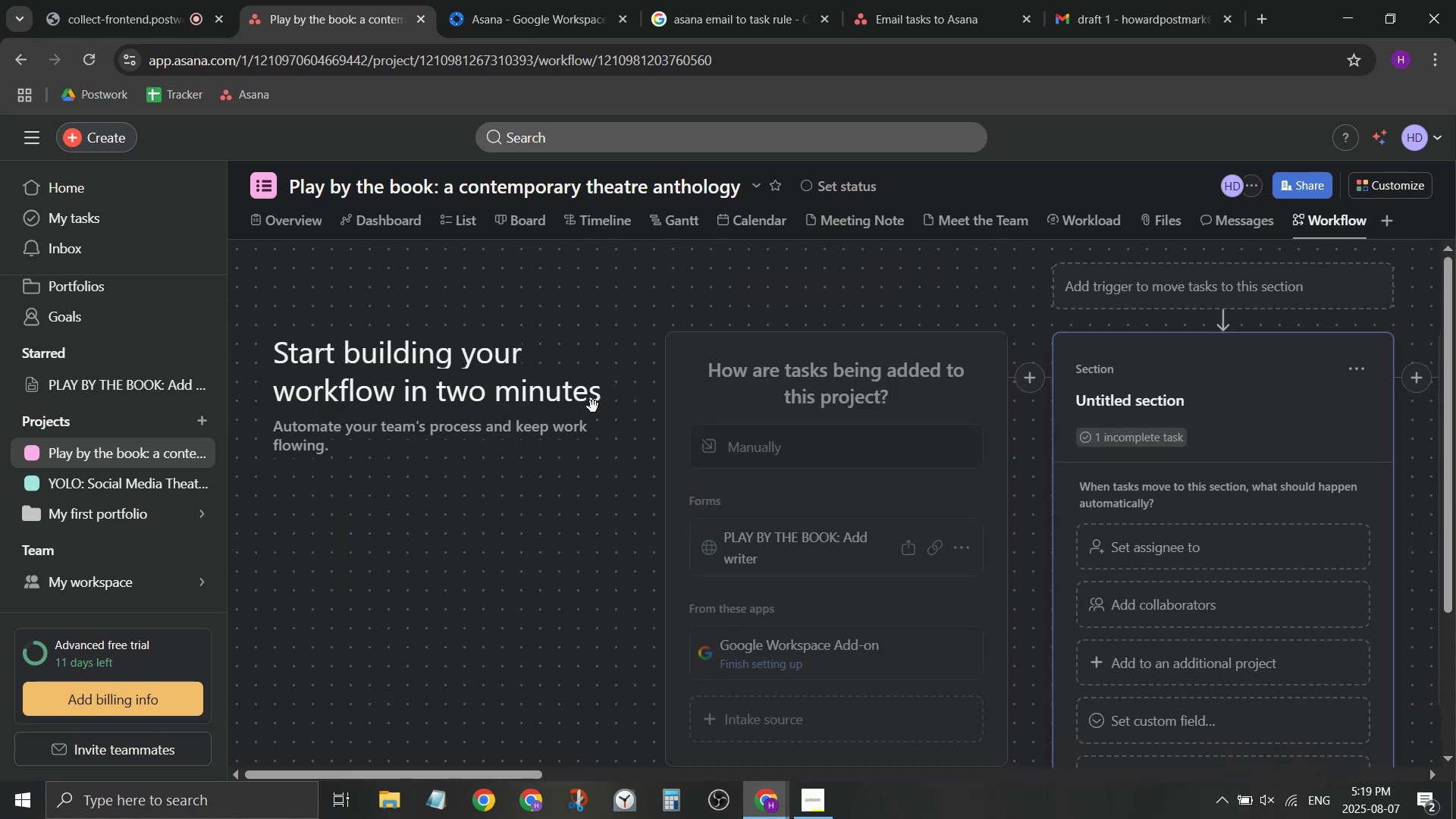 
left_click([783, 403])
 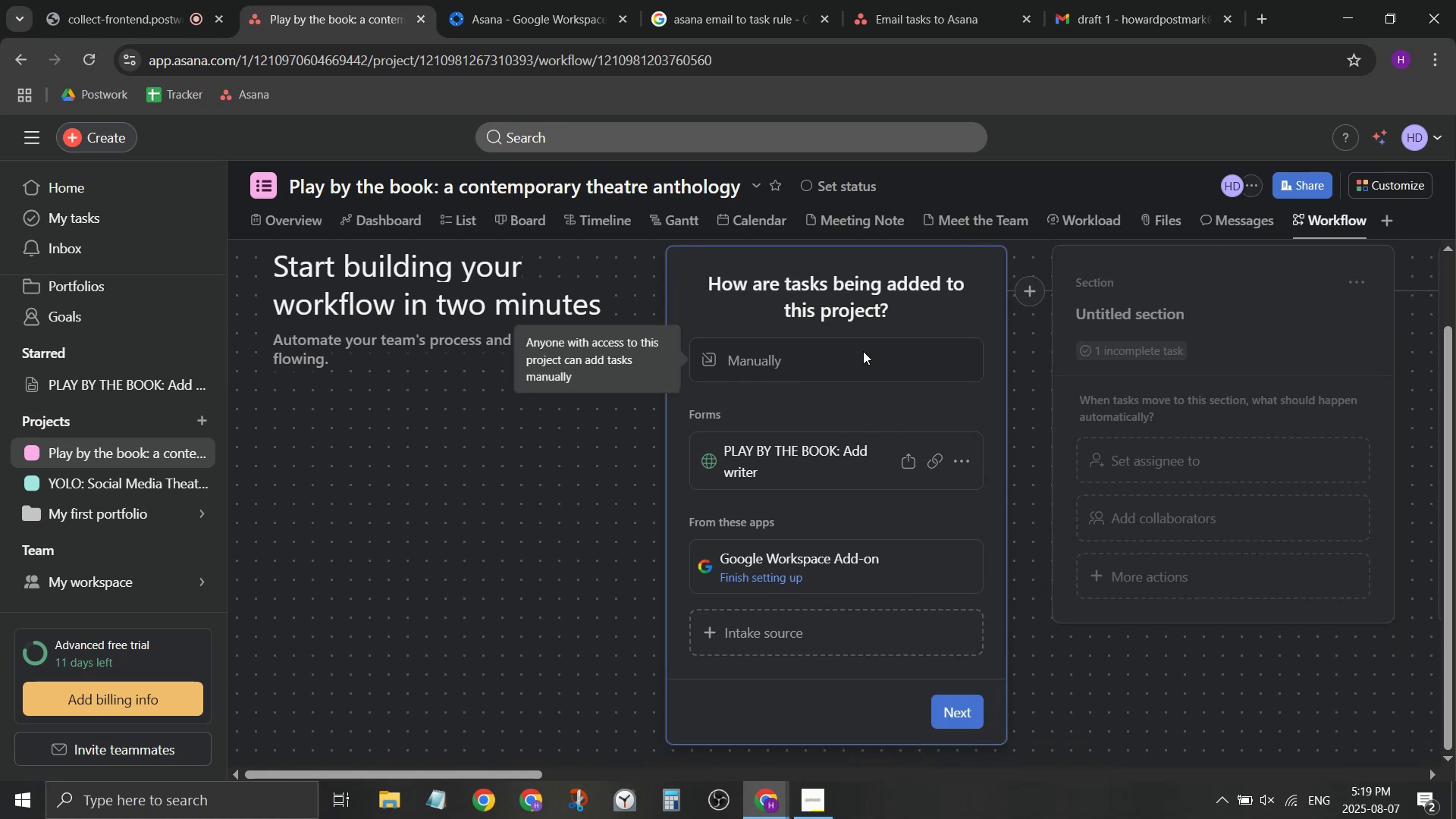 
left_click([773, 353])
 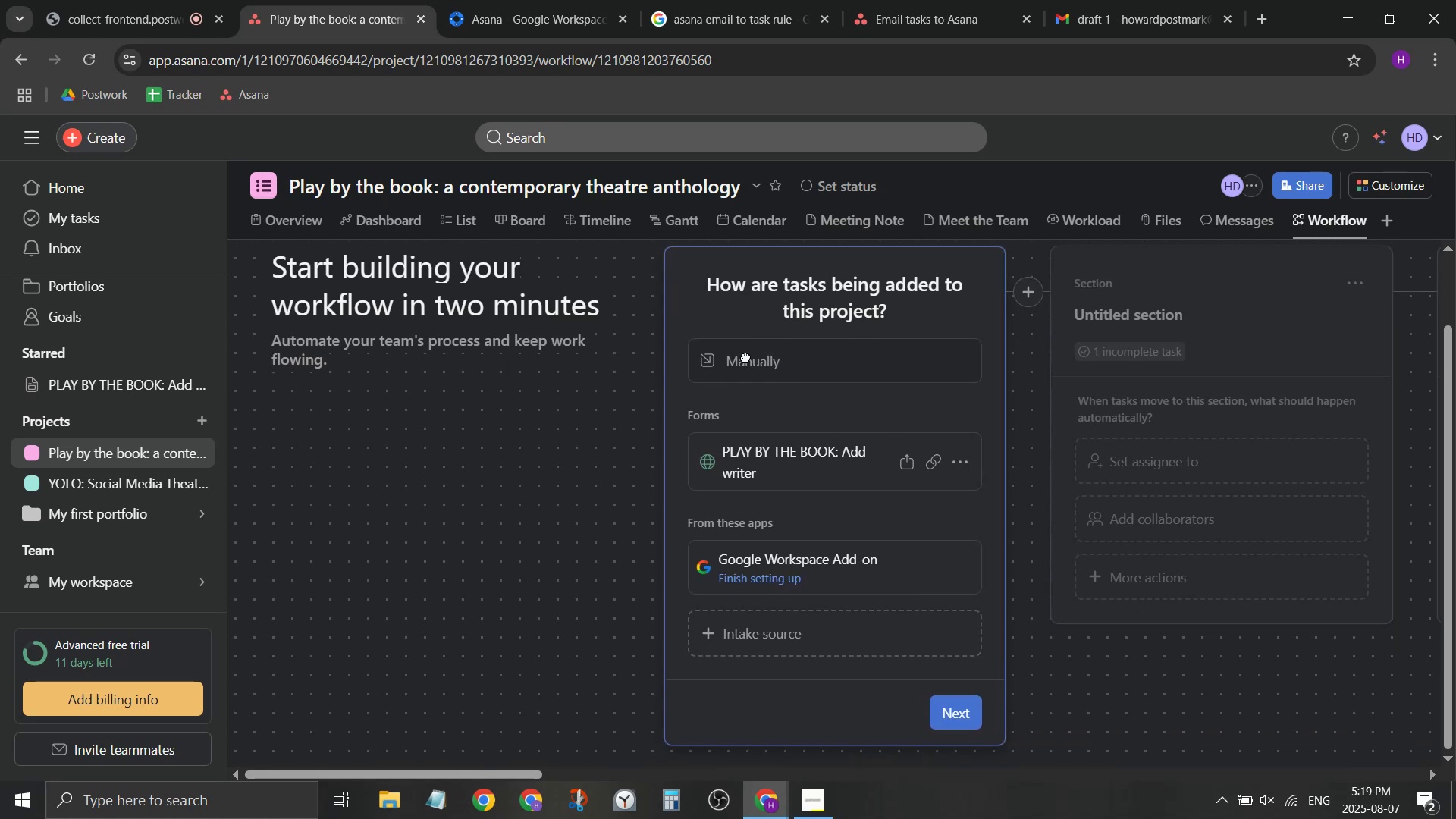 
scroll: coordinate [795, 383], scroll_direction: down, amount: 2.0
 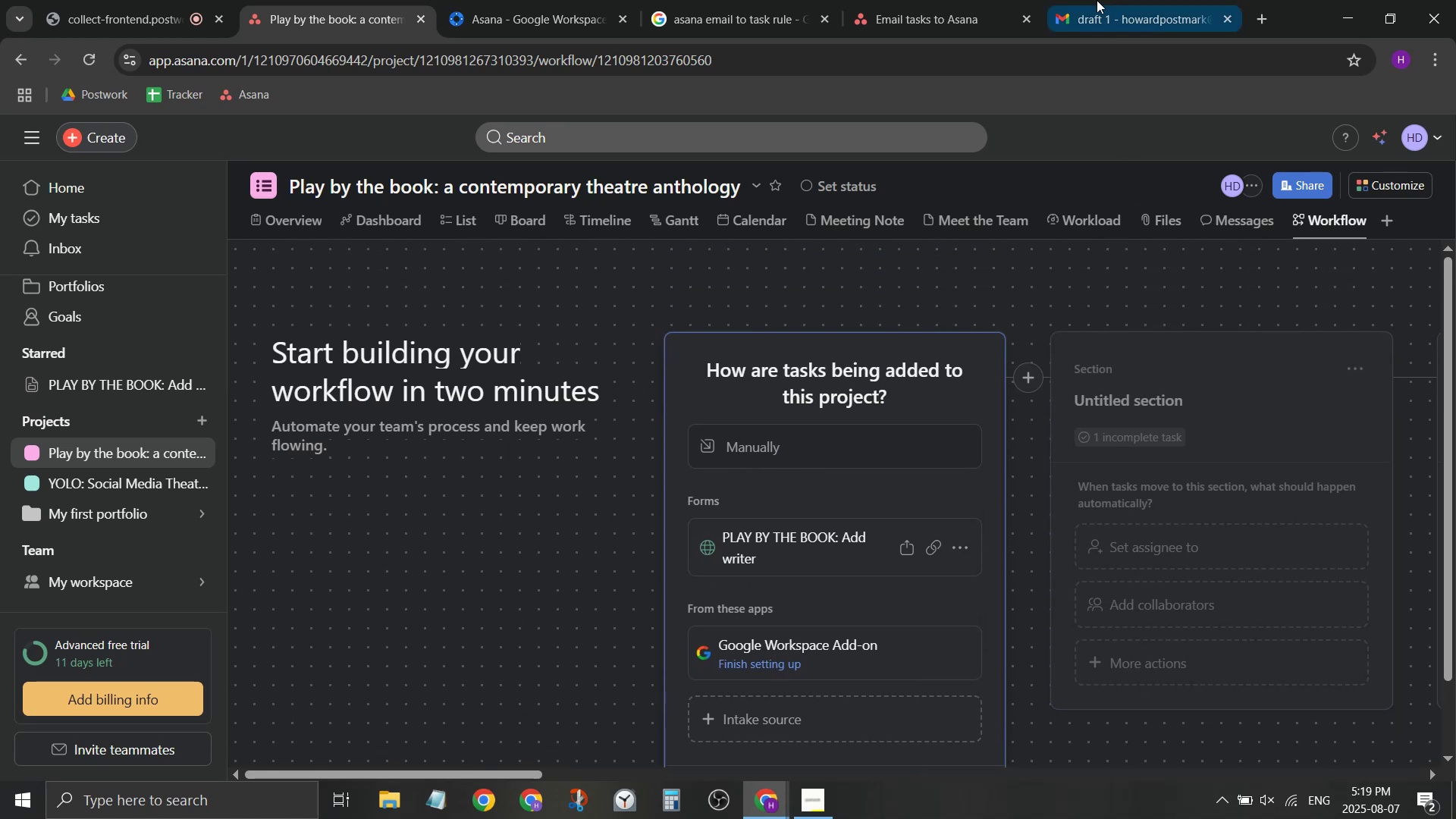 
left_click([1093, 0])
 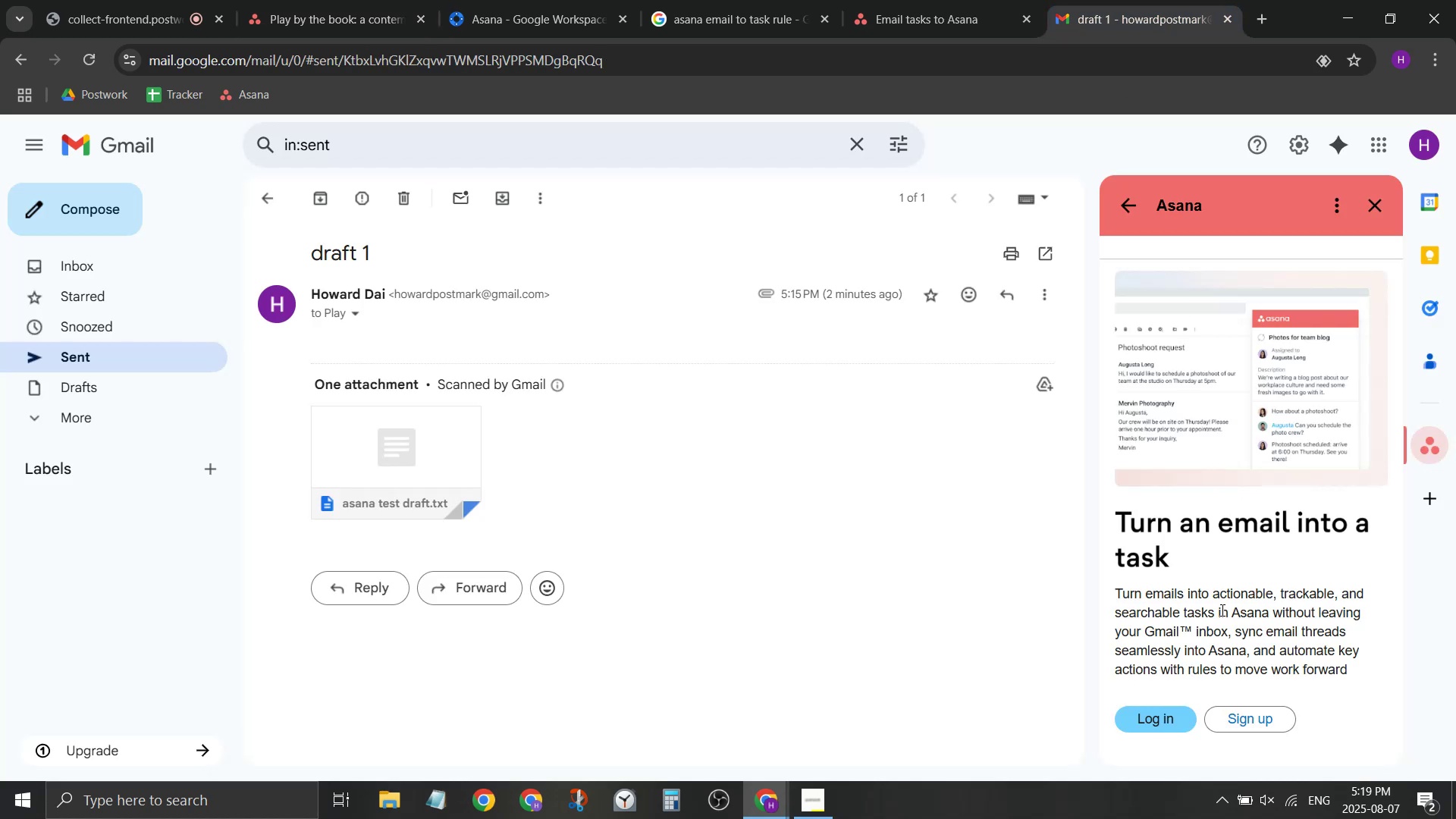 
scroll: coordinate [1206, 616], scroll_direction: down, amount: 1.0
 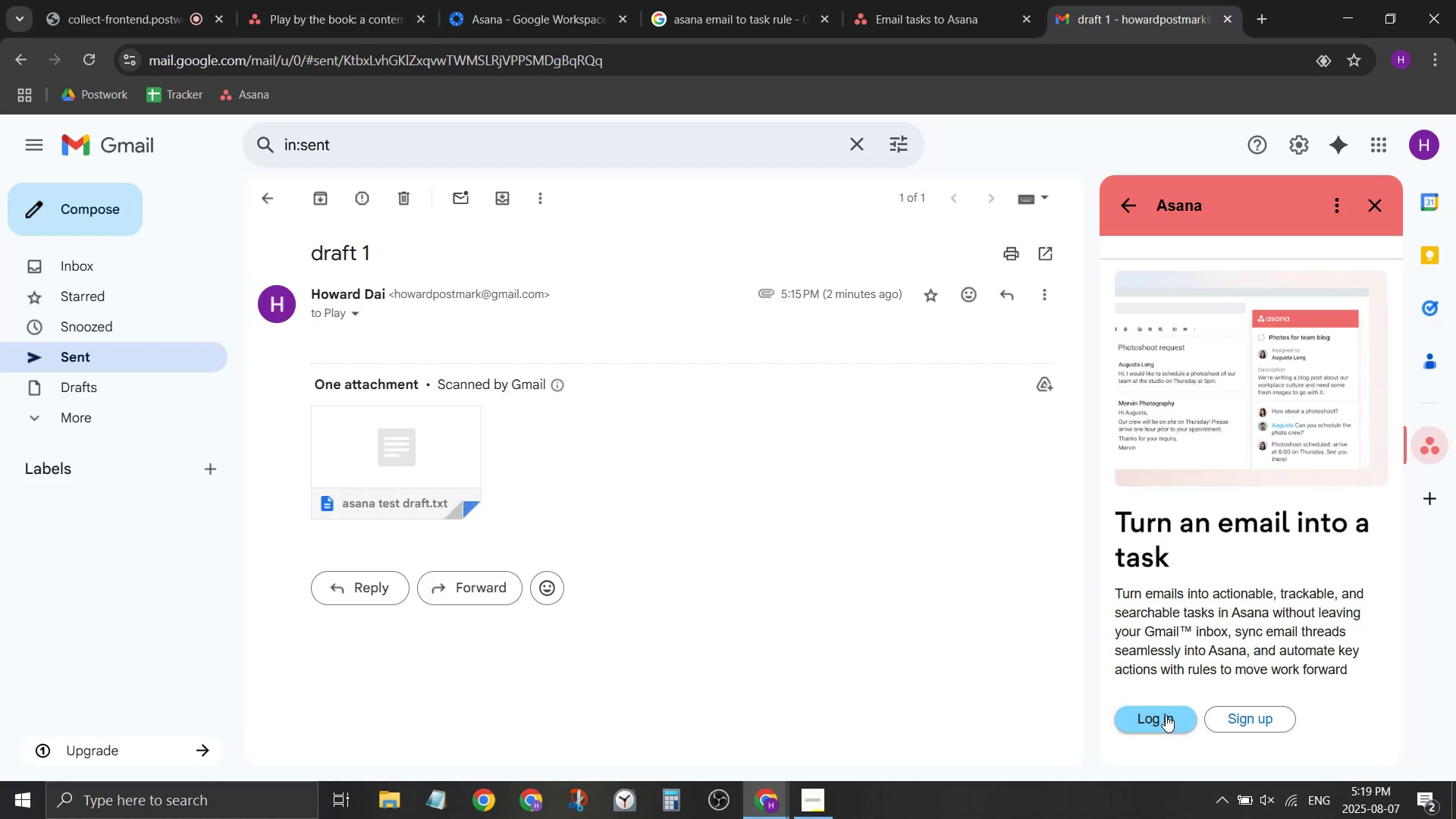 
left_click([1166, 717])
 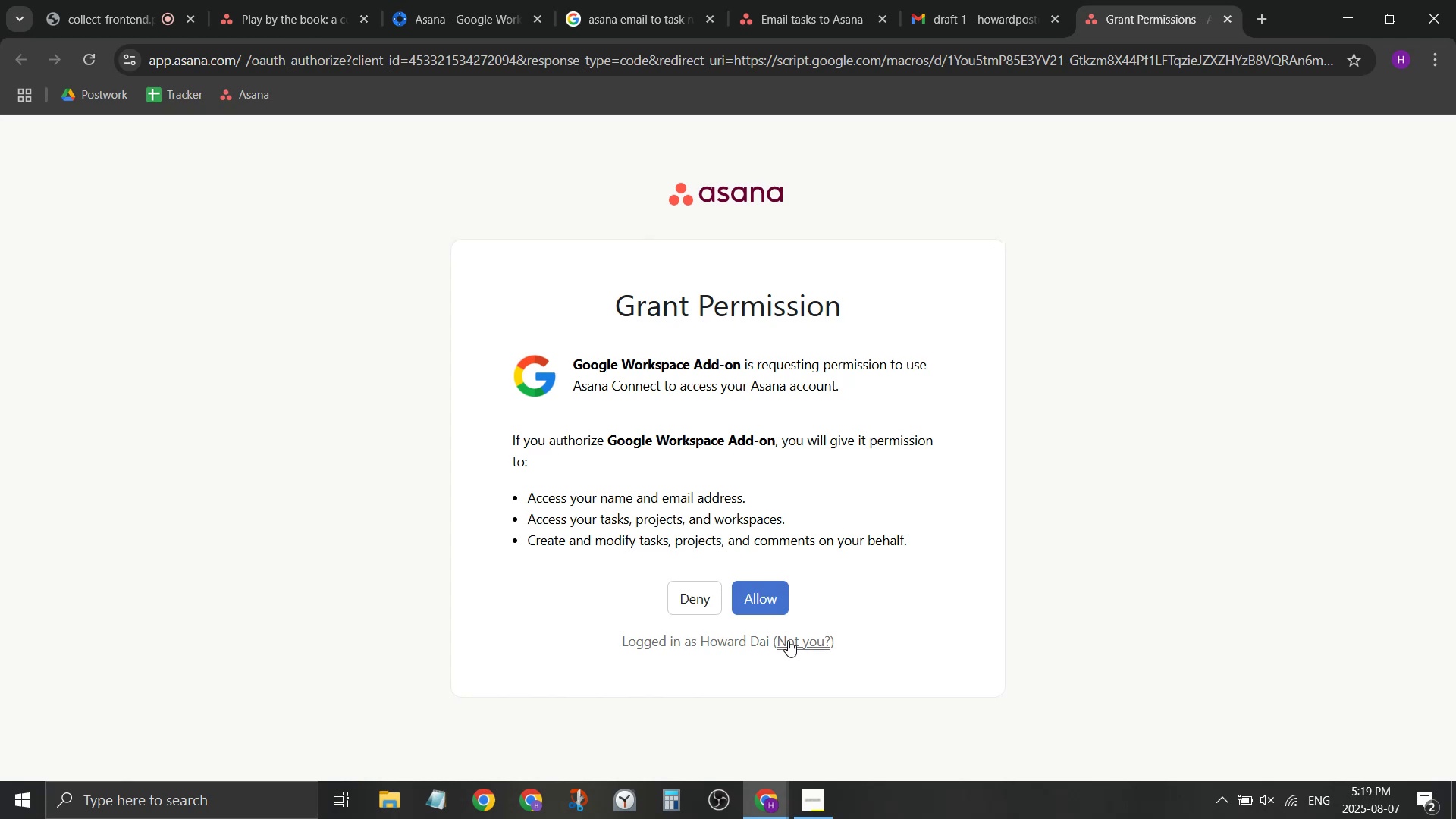 
left_click([777, 607])
 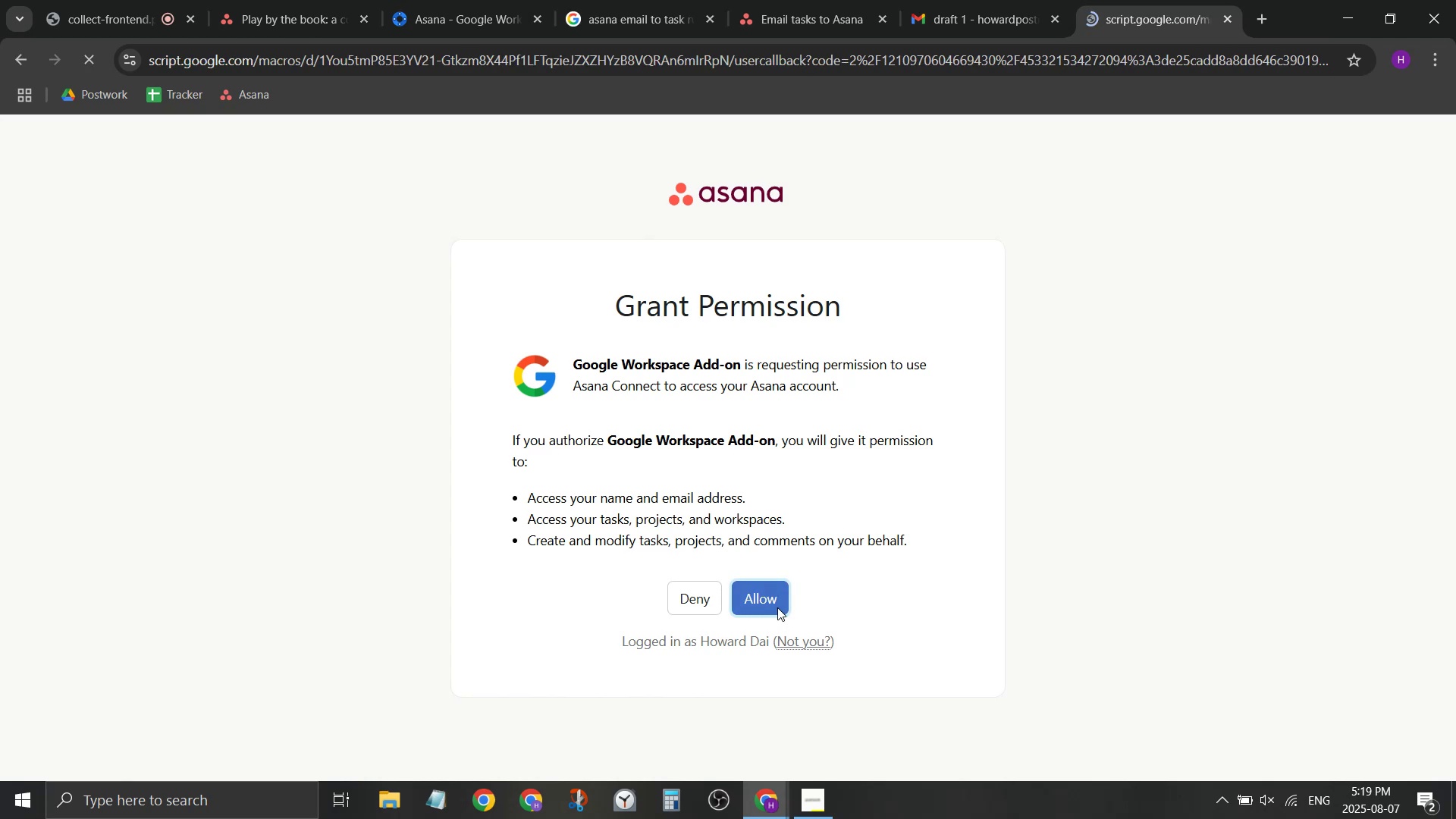 
wait(9.43)
 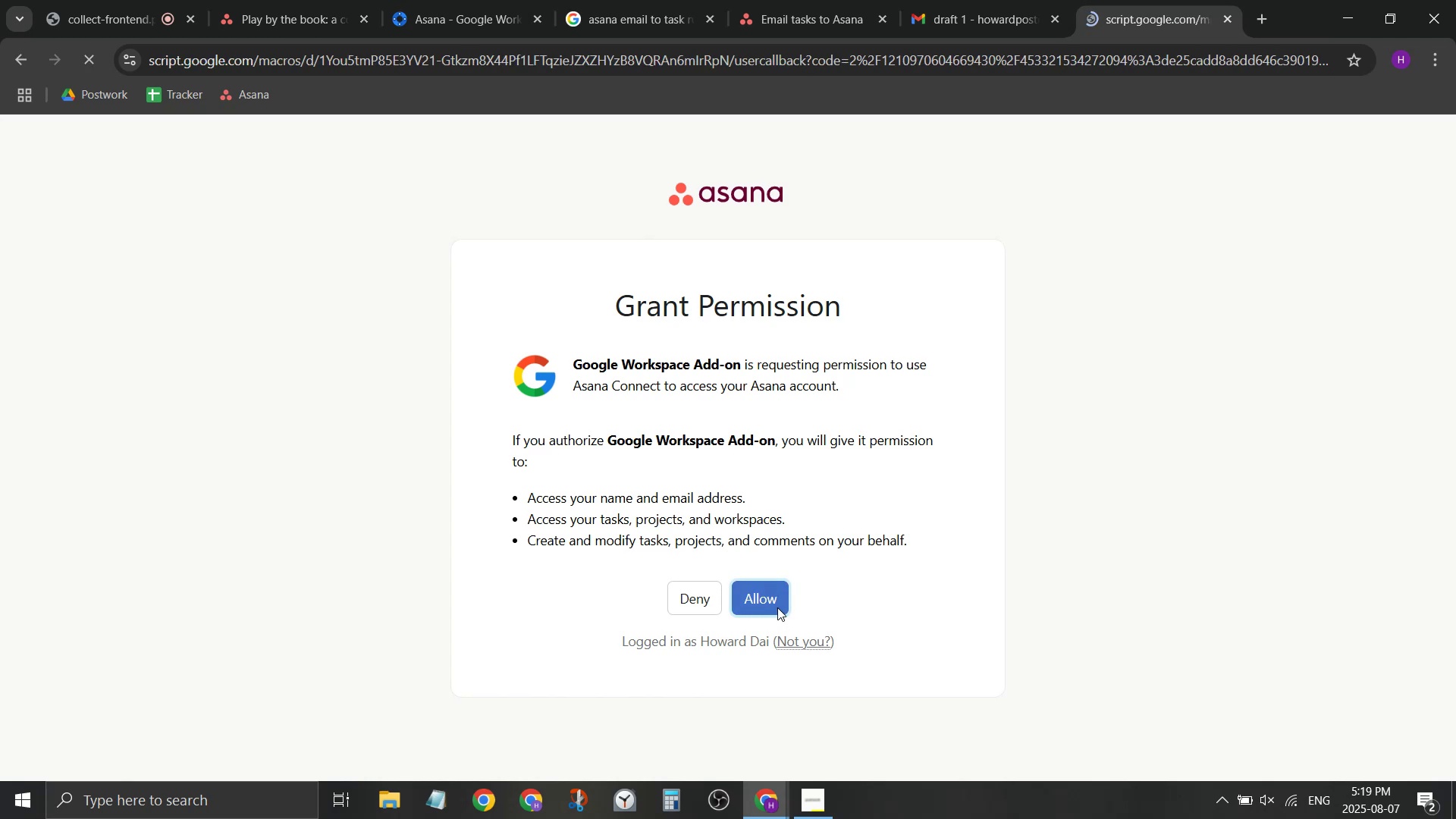 
left_click([776, 710])
 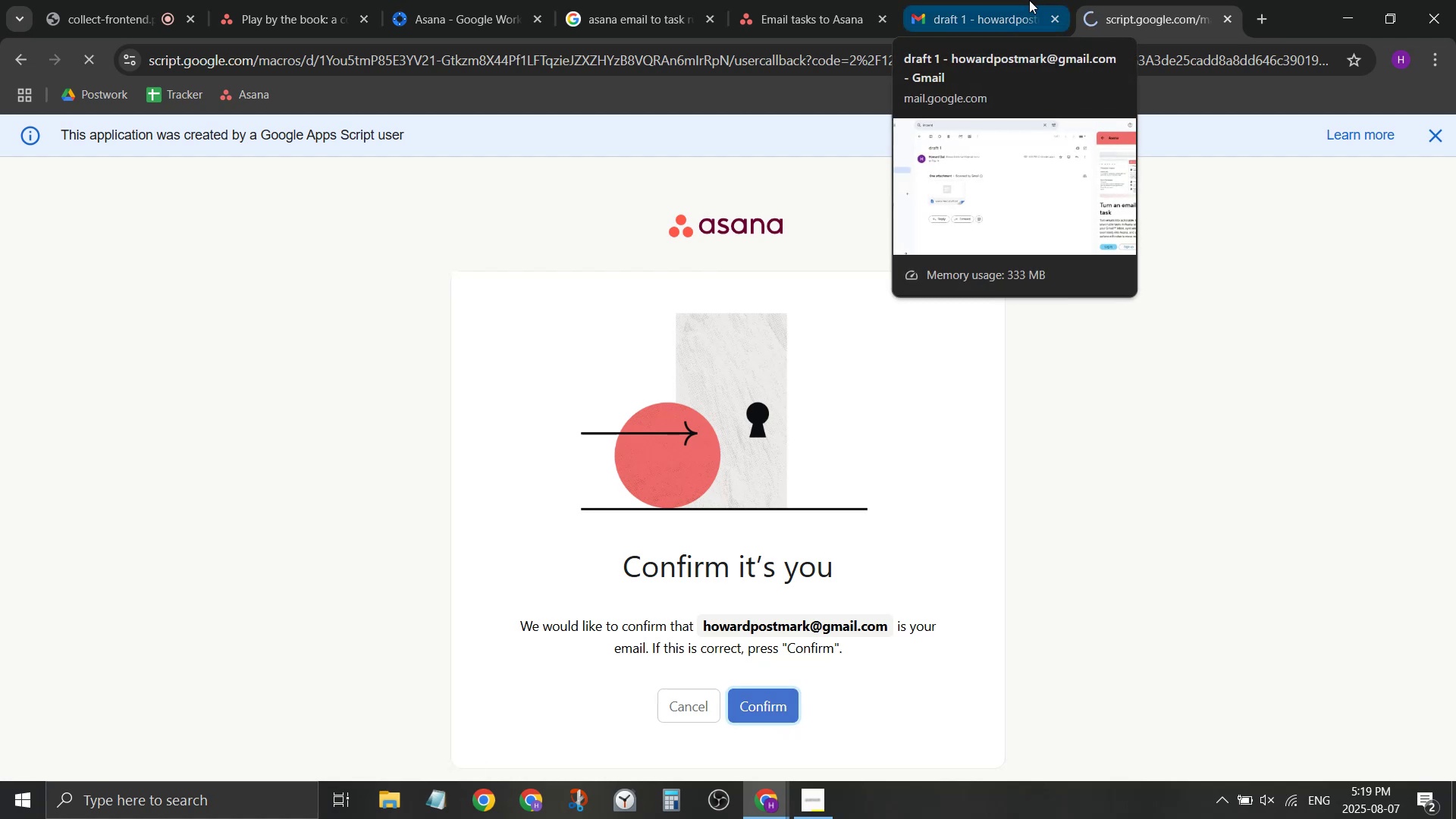 
wait(6.52)
 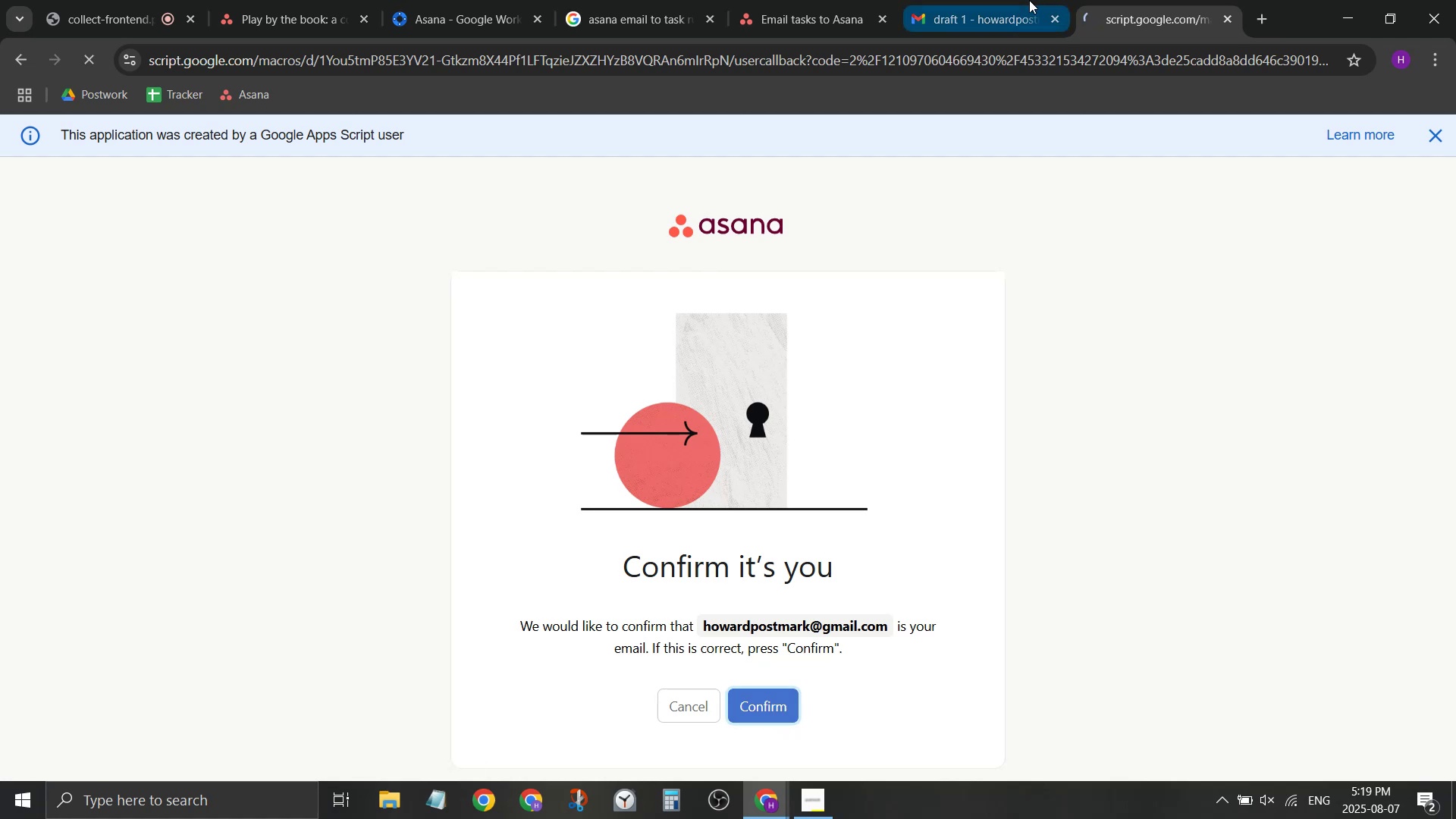 
left_click([1029, 0])
 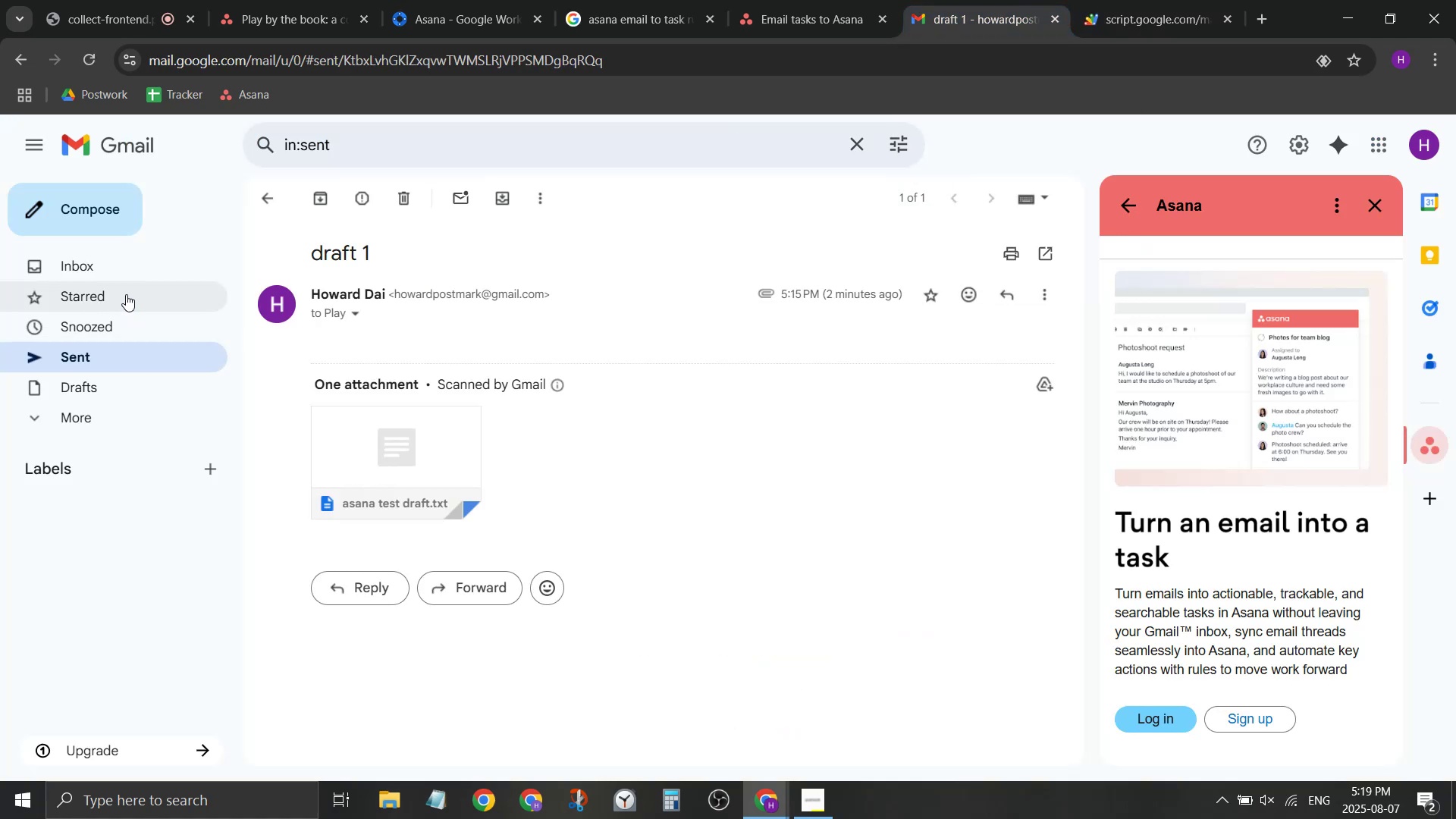 
left_click([132, 261])
 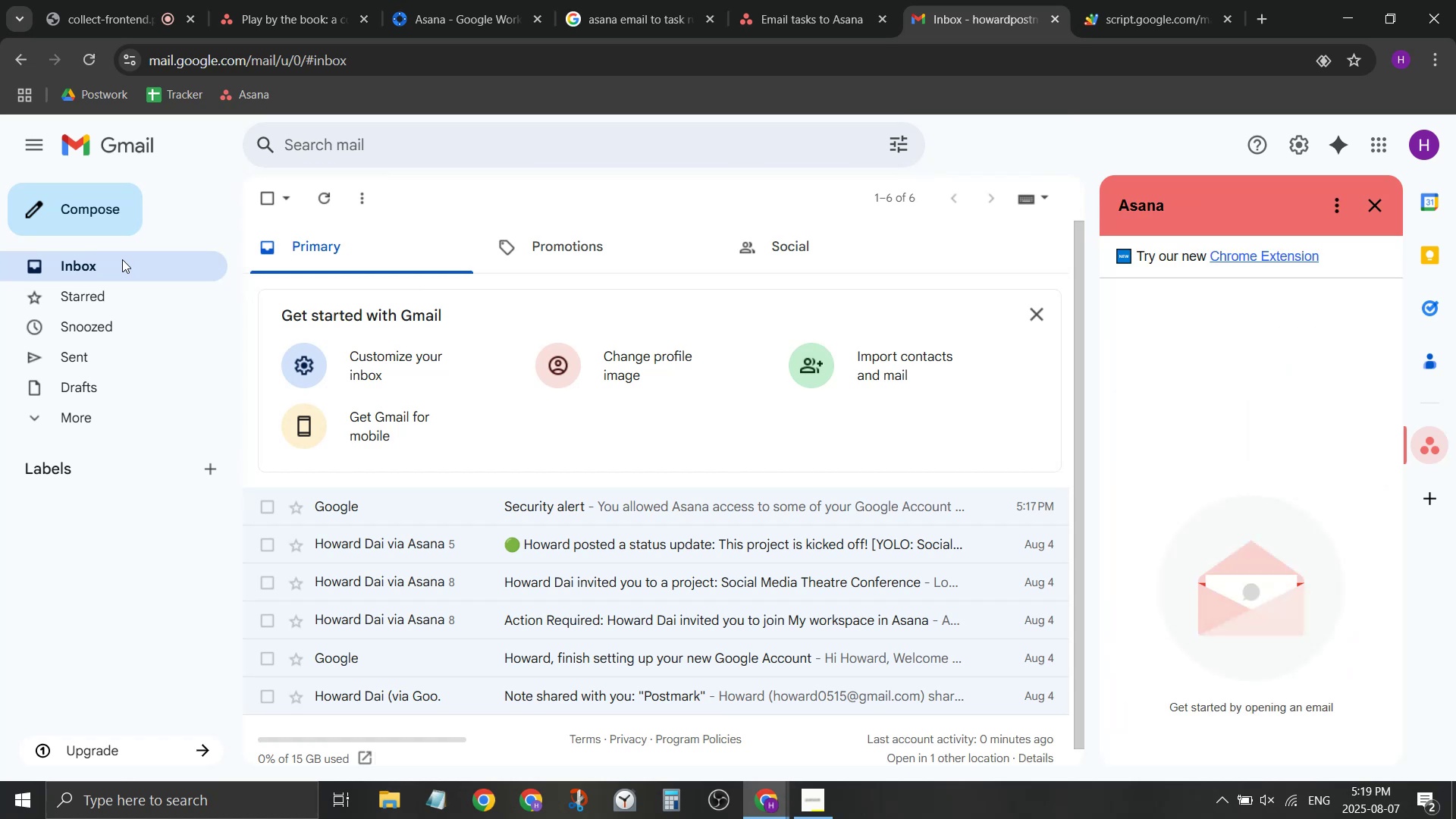 
wait(9.6)
 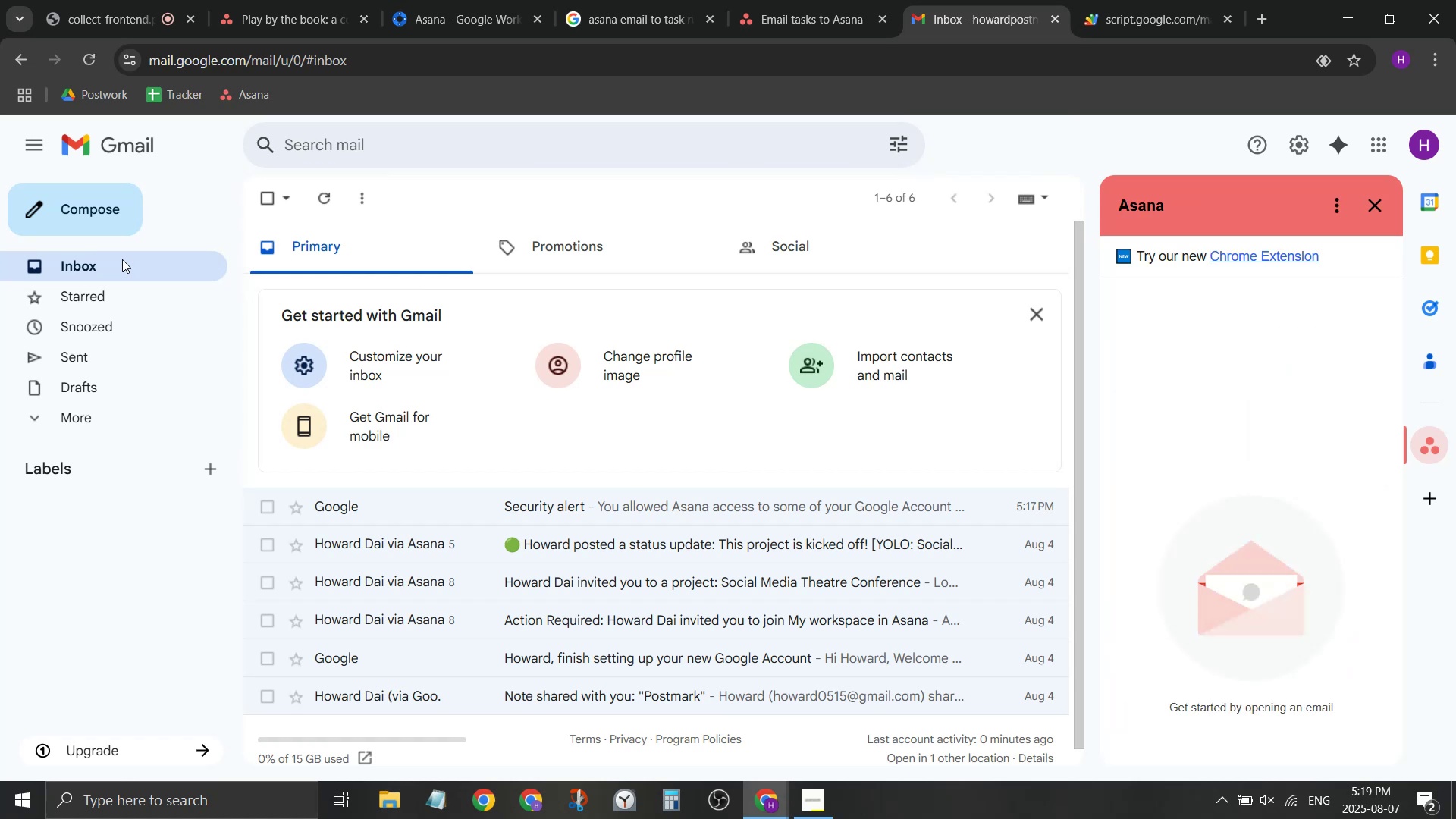 
left_click([1222, 0])
 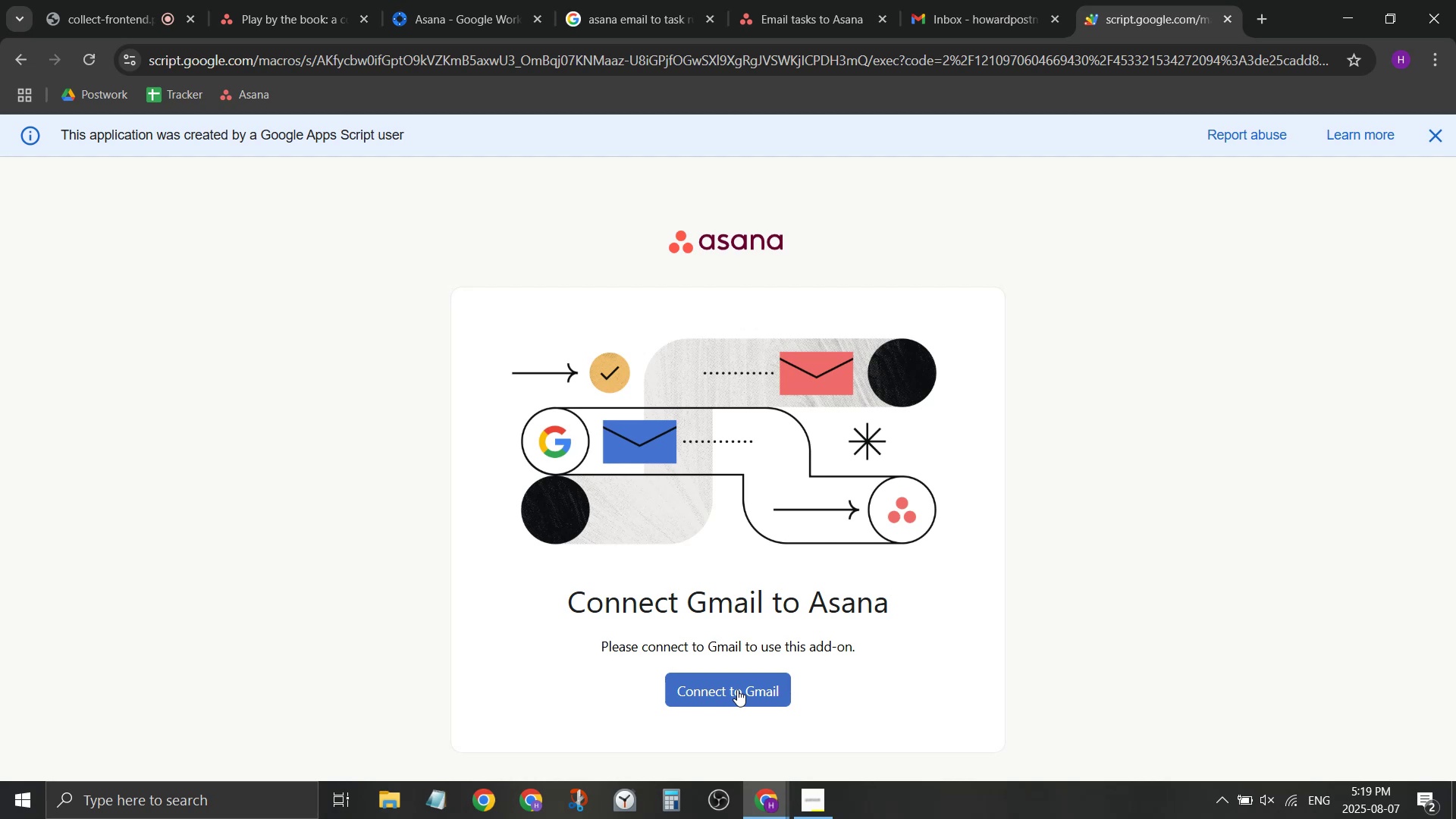 
left_click([737, 689])
 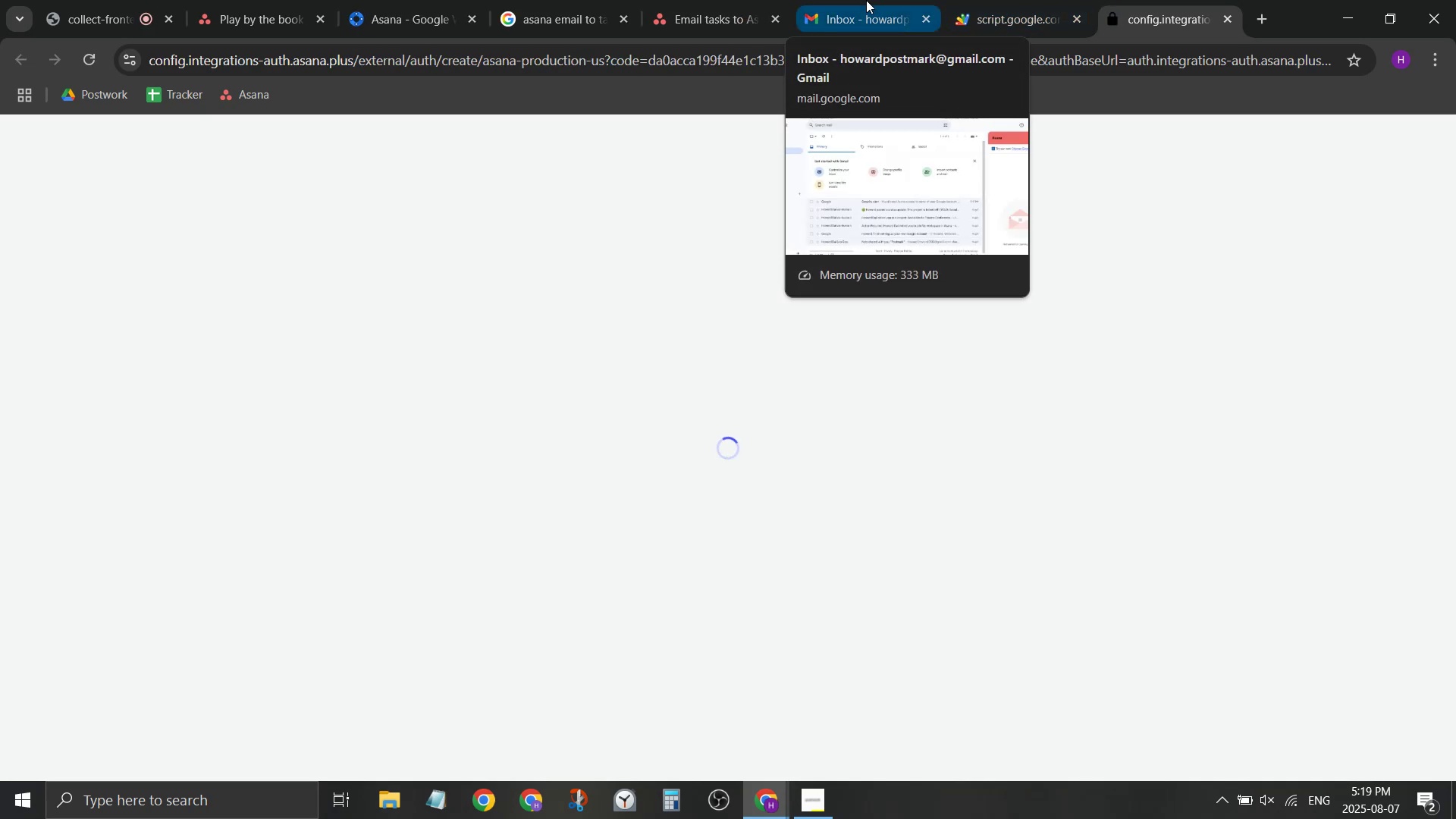 
wait(12.25)
 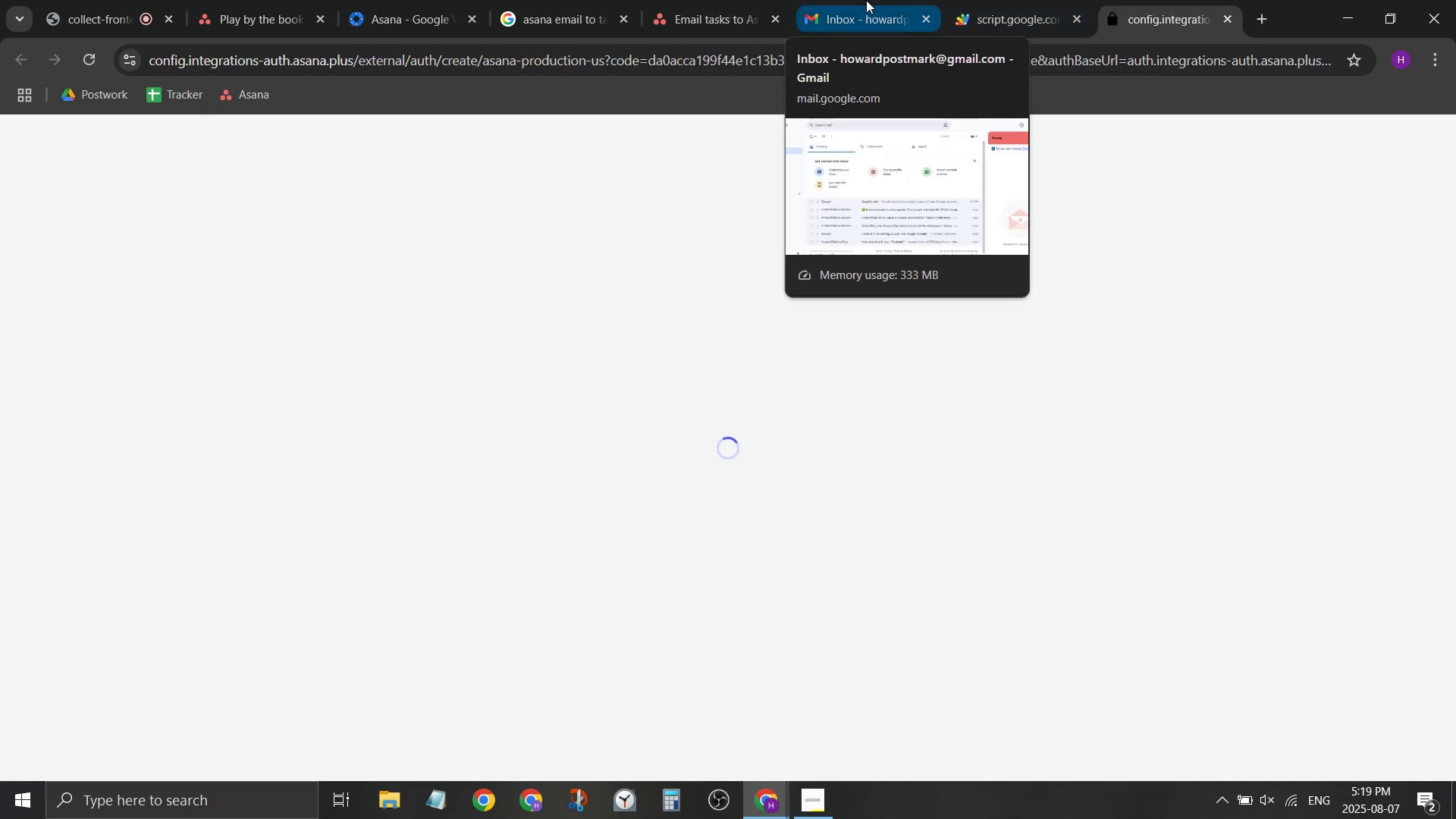 
left_click([1063, 373])
 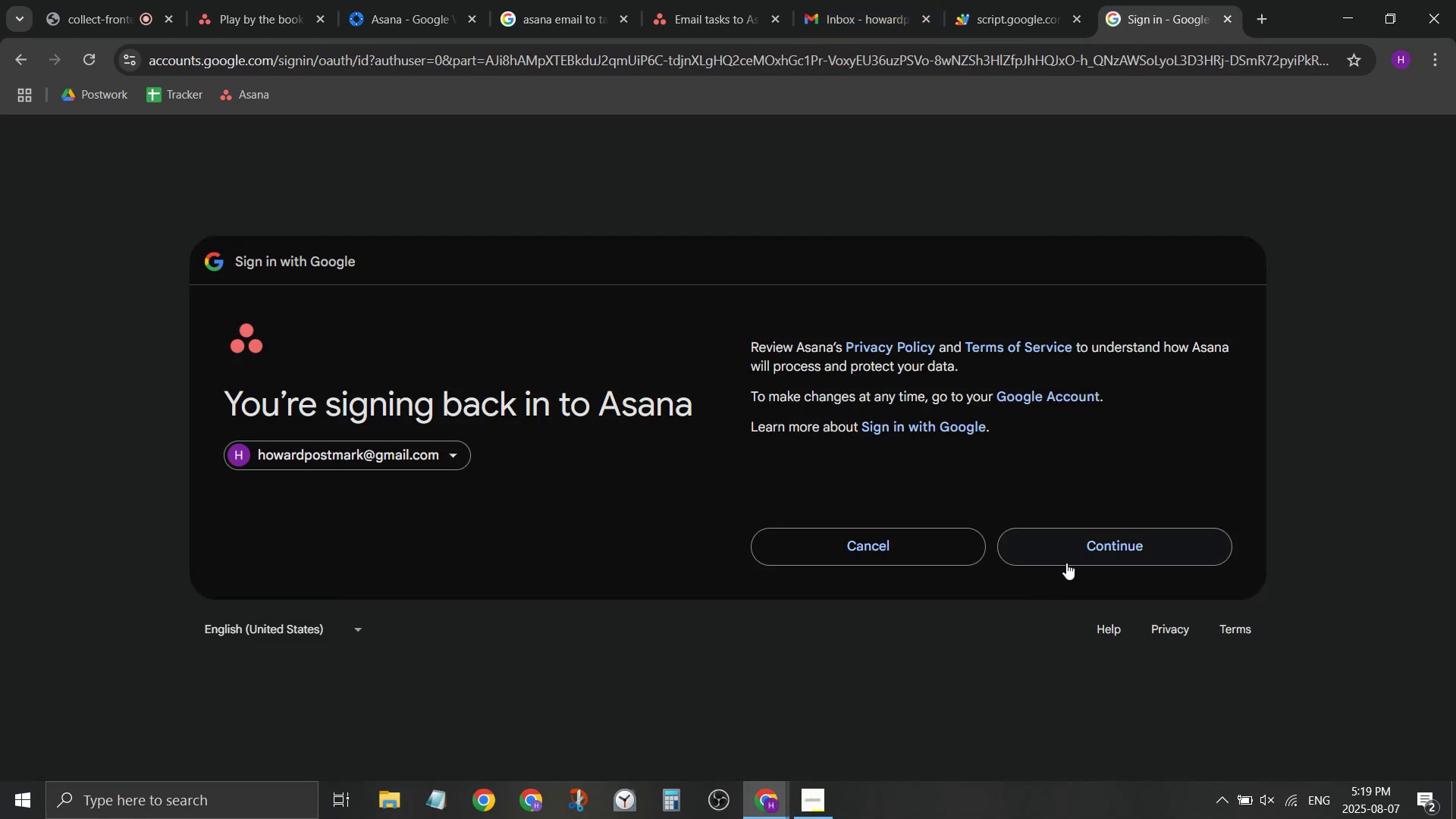 
left_click([1086, 534])
 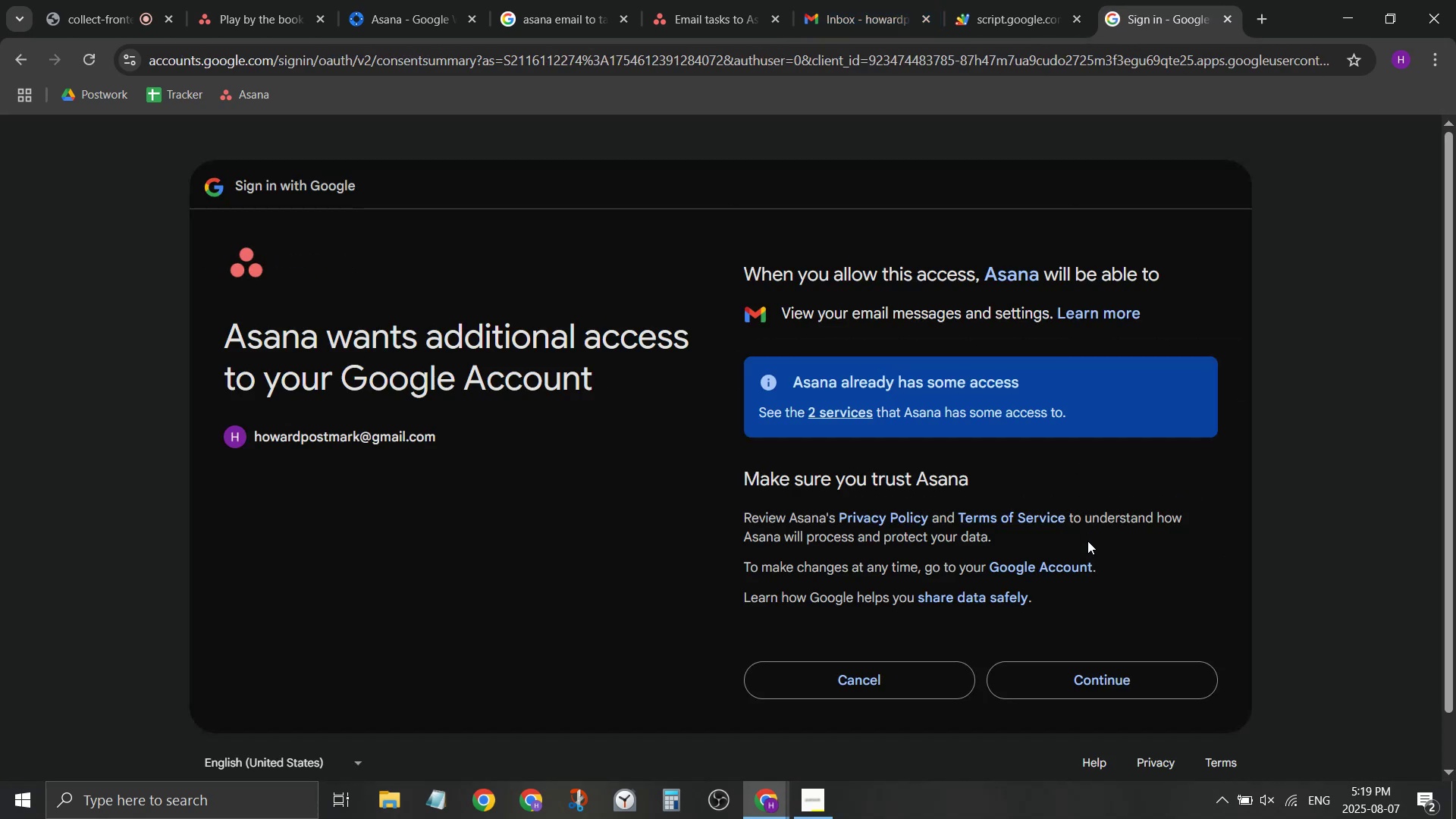 
left_click([1110, 677])
 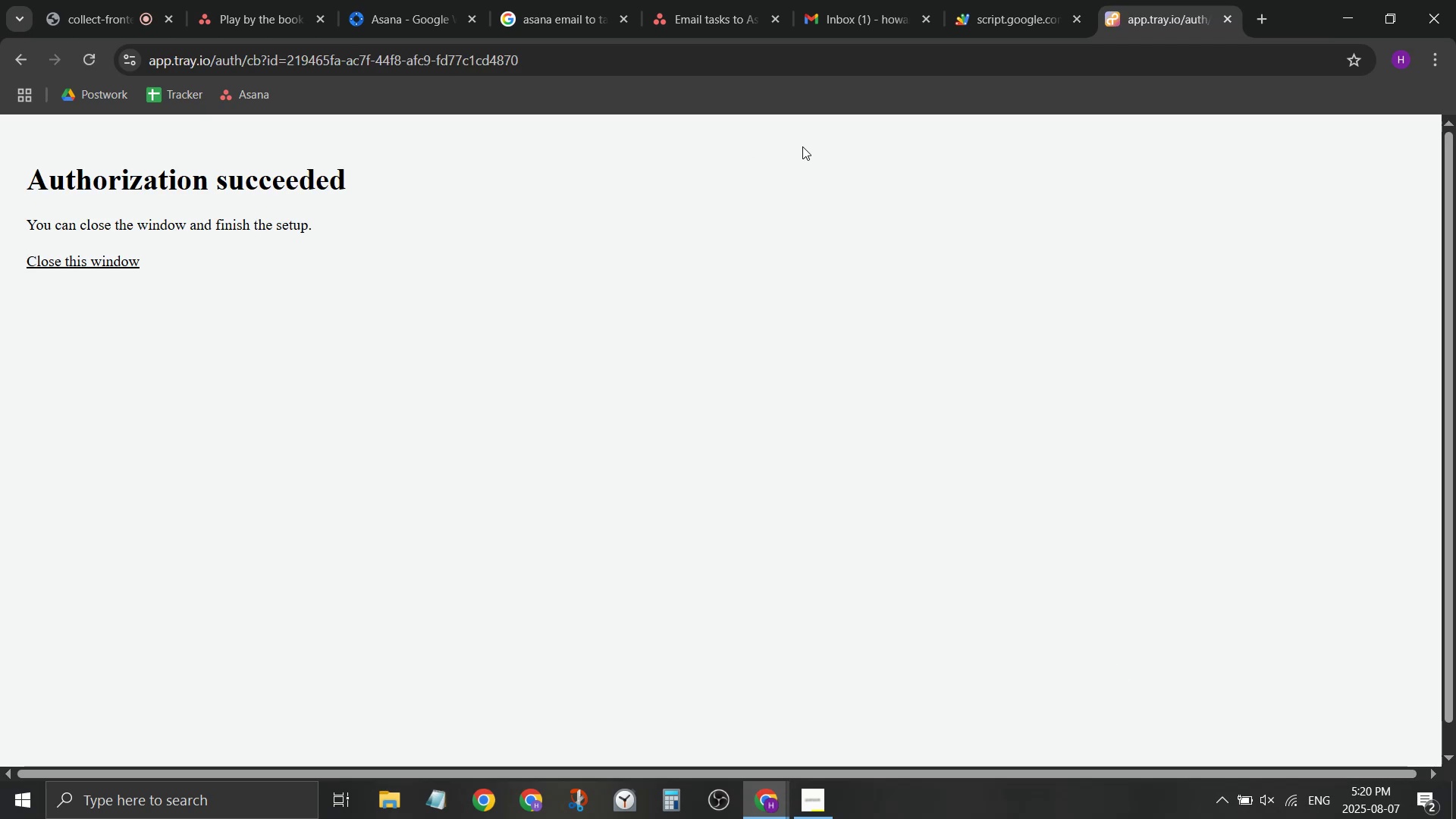 
wait(7.73)
 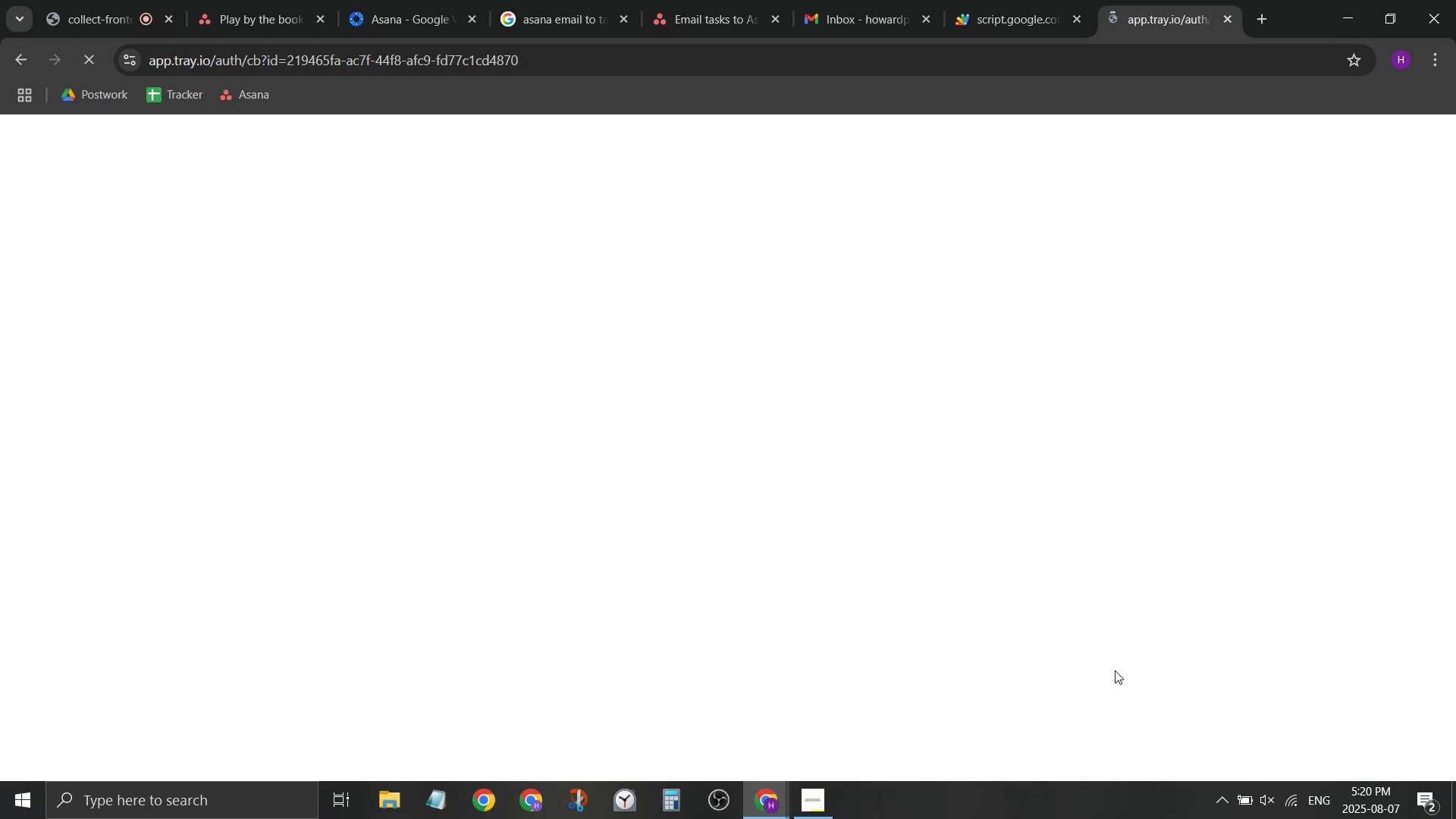 
double_click([124, 266])
 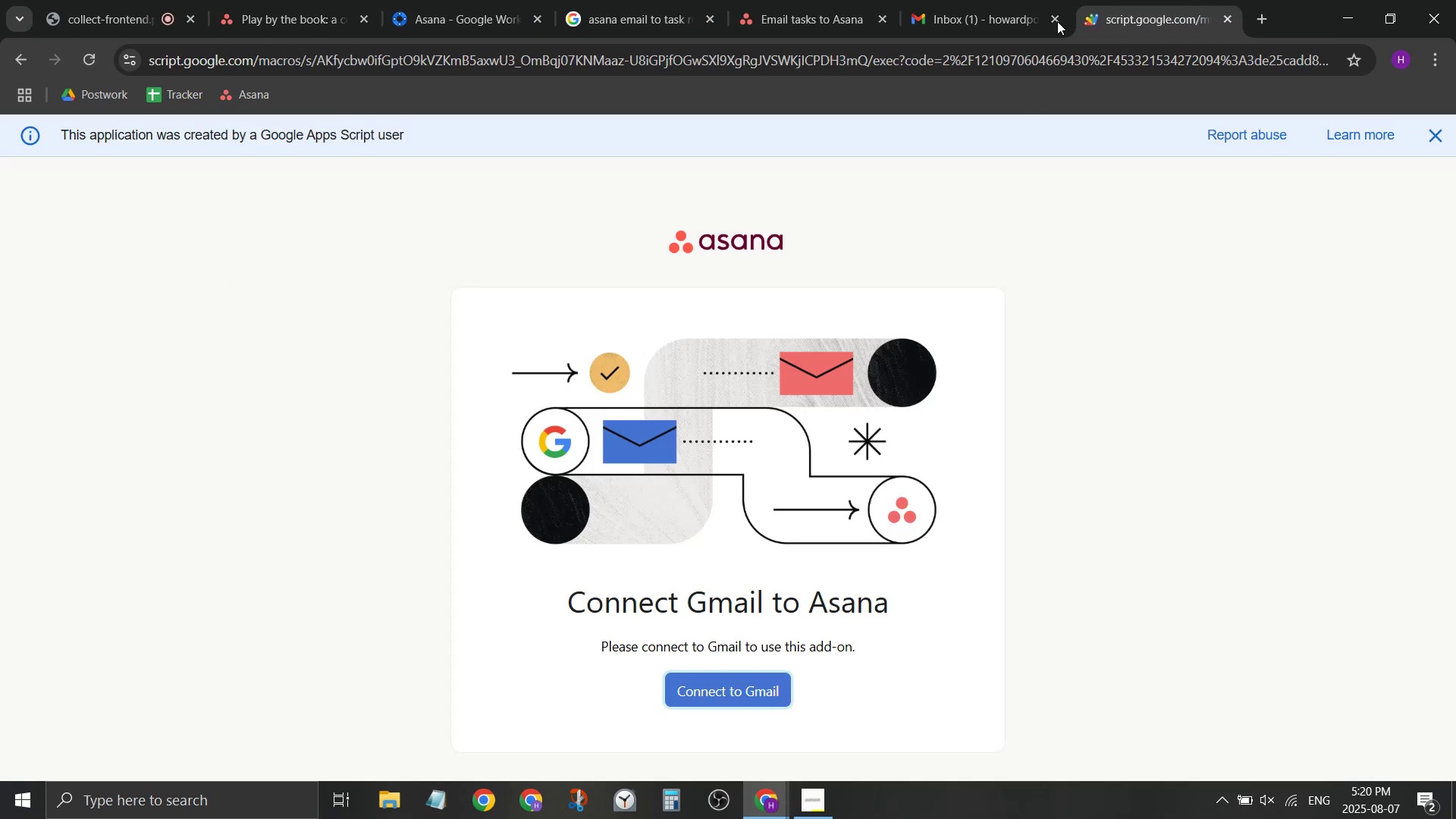 
left_click([985, 0])
 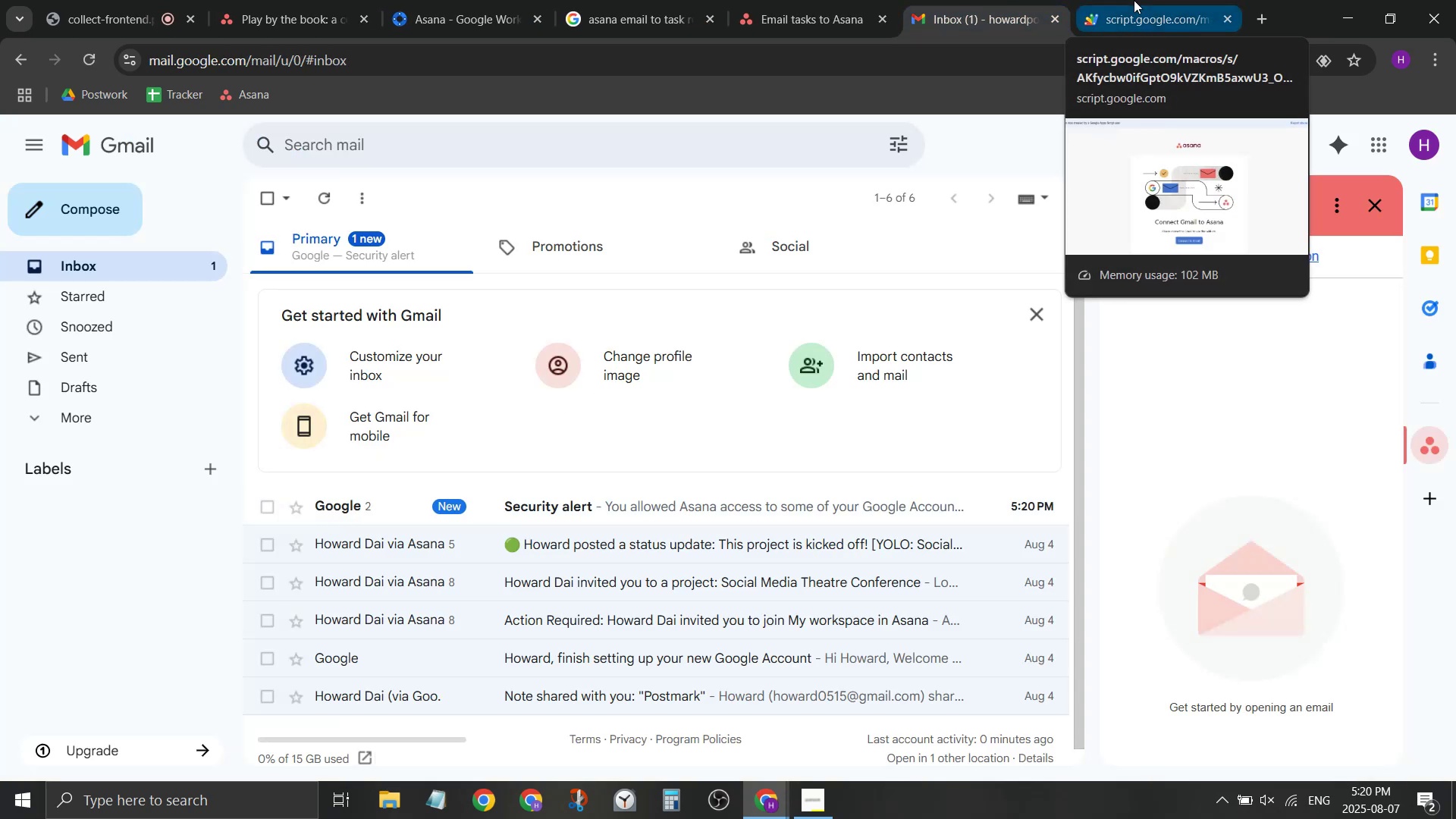 
middle_click([1134, 0])
 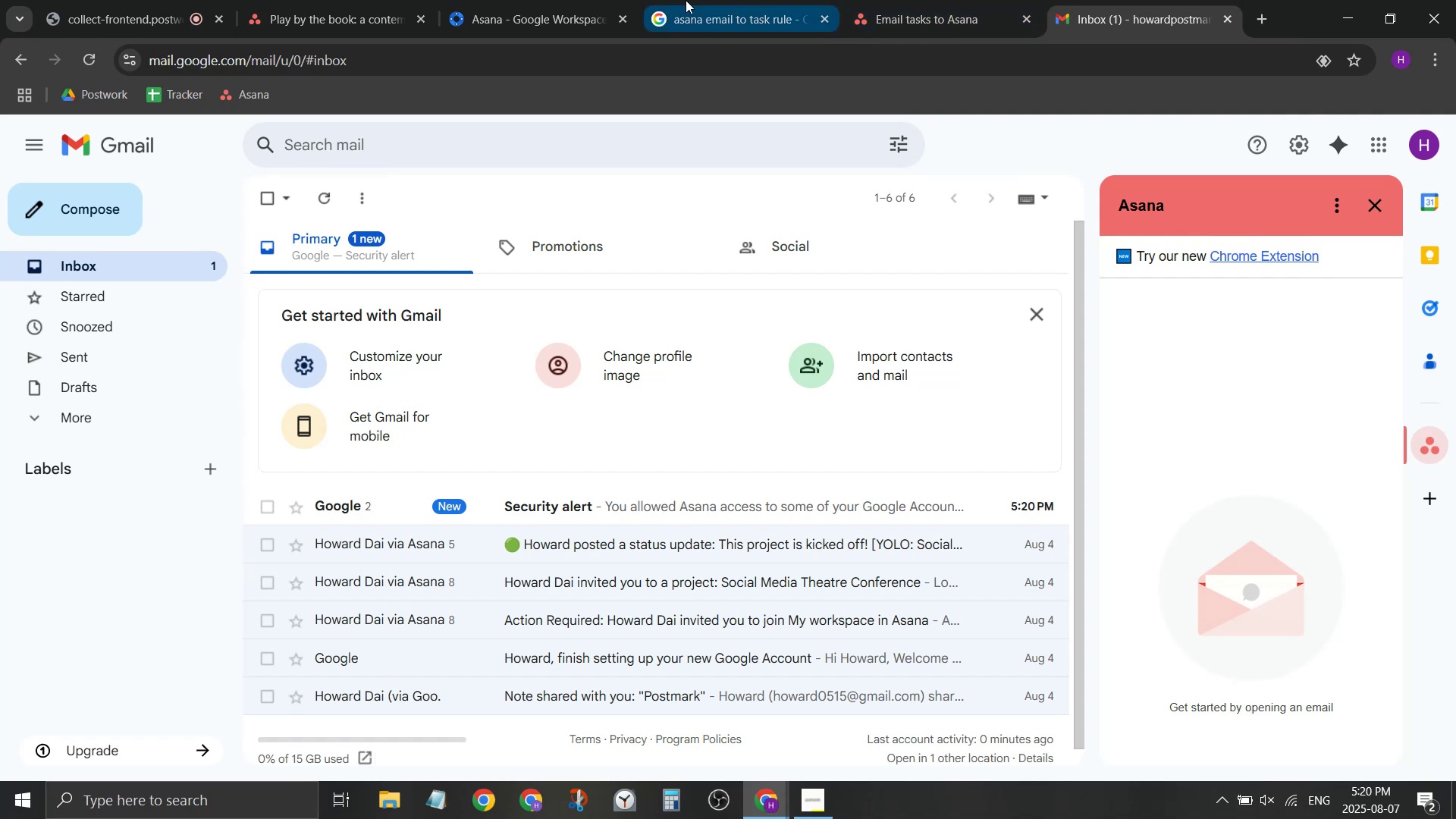 
left_click([961, 0])
 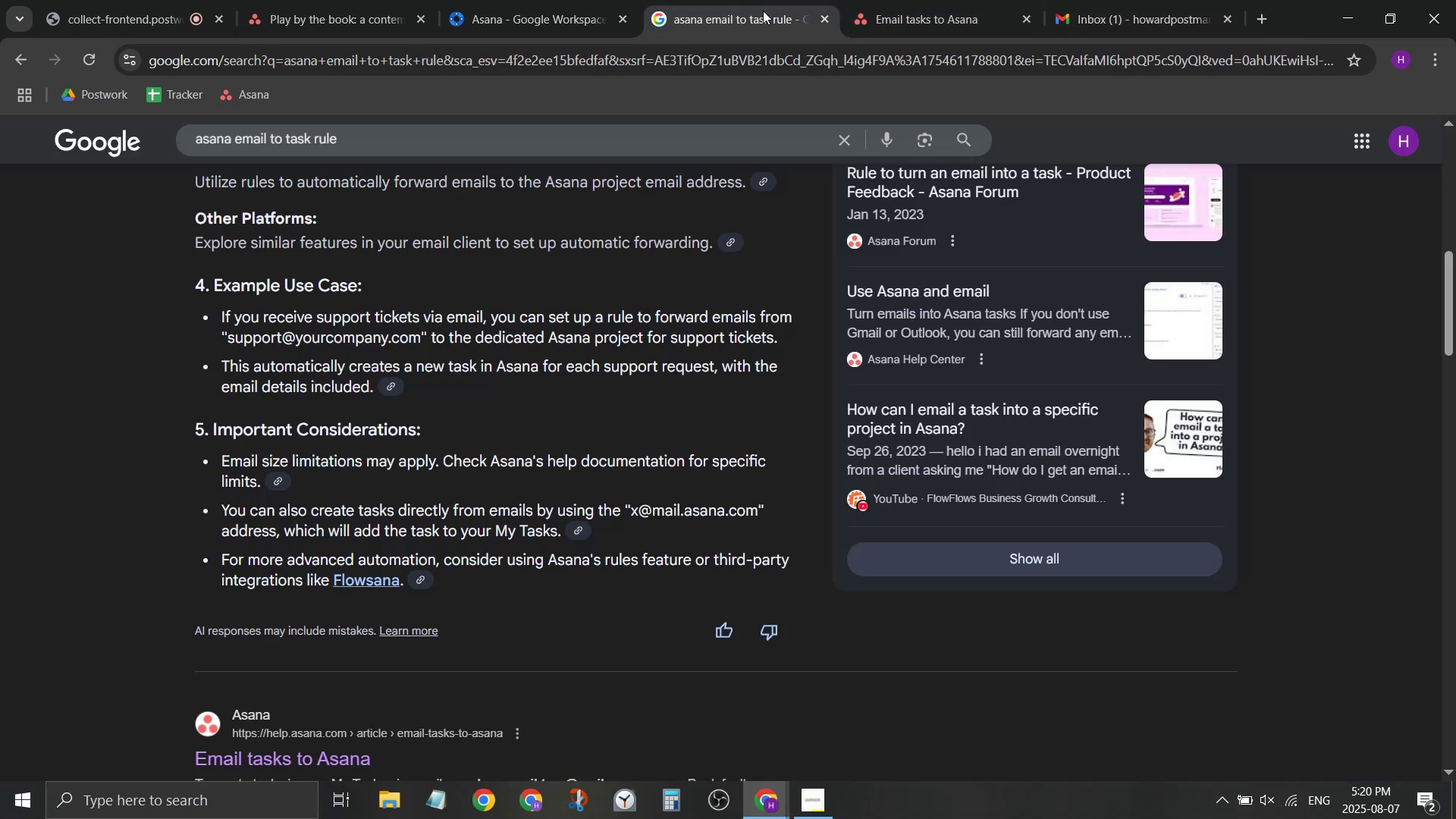 
double_click([551, 0])
 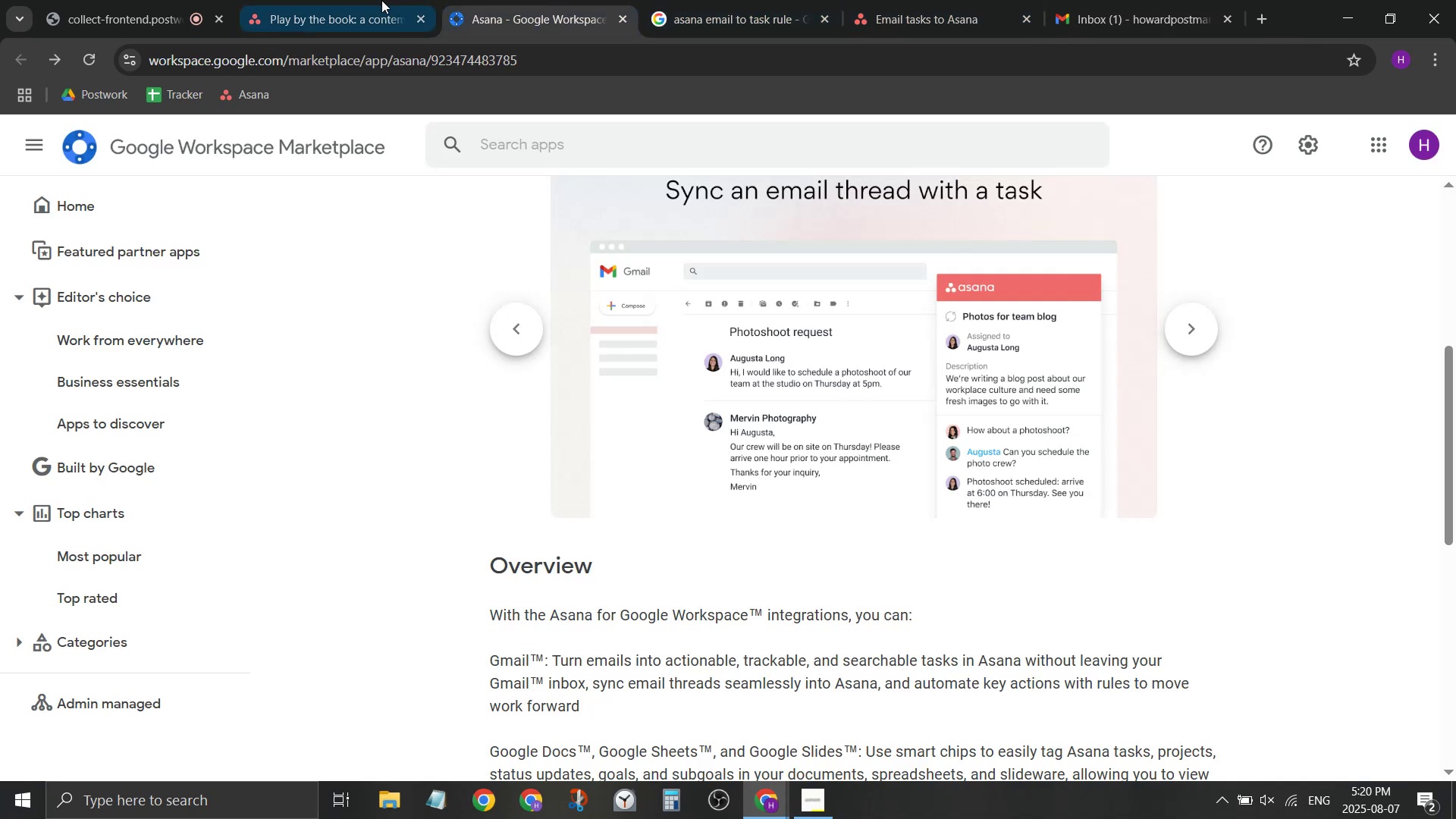 
triple_click([372, 0])
 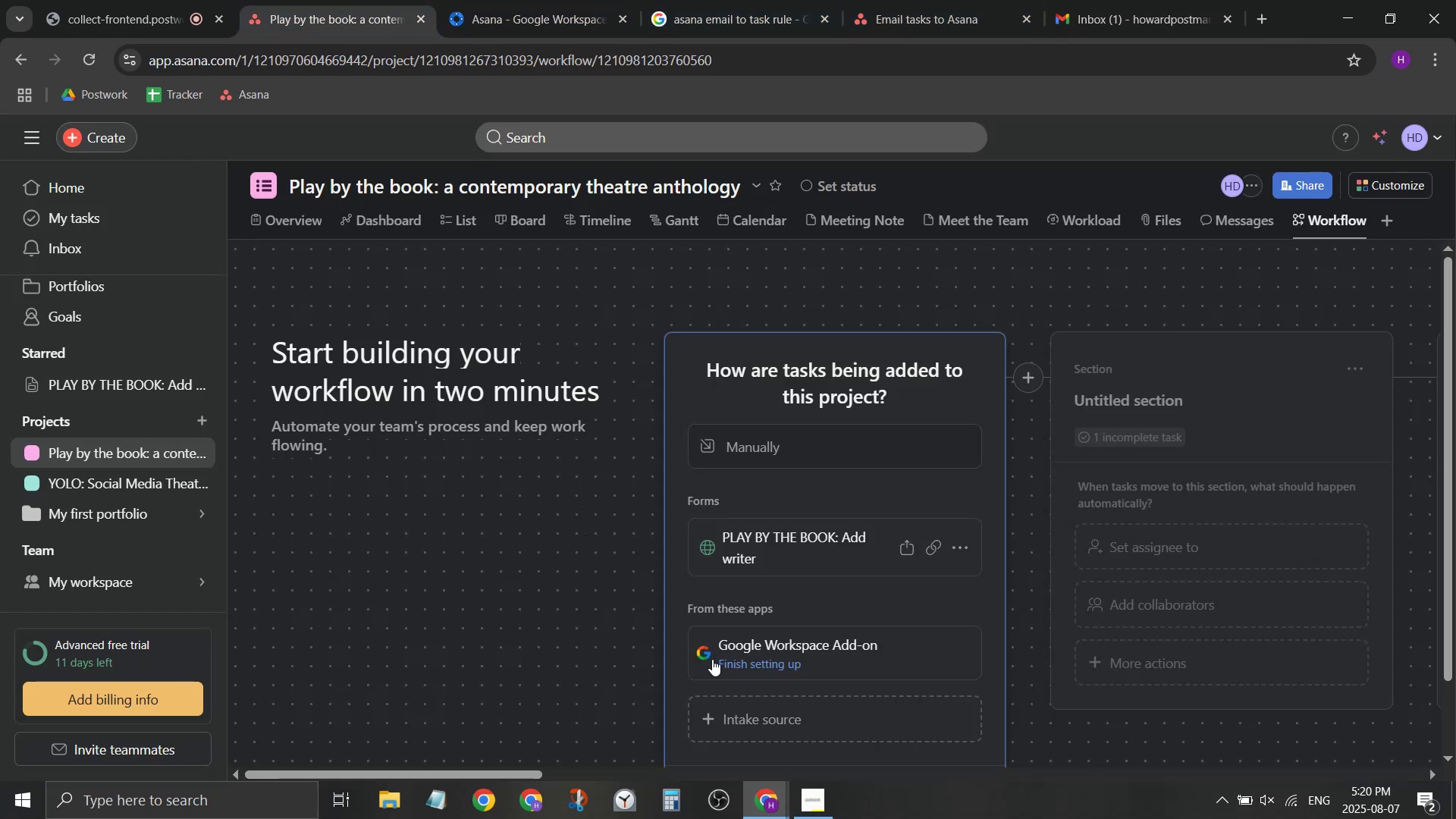 
left_click([761, 665])
 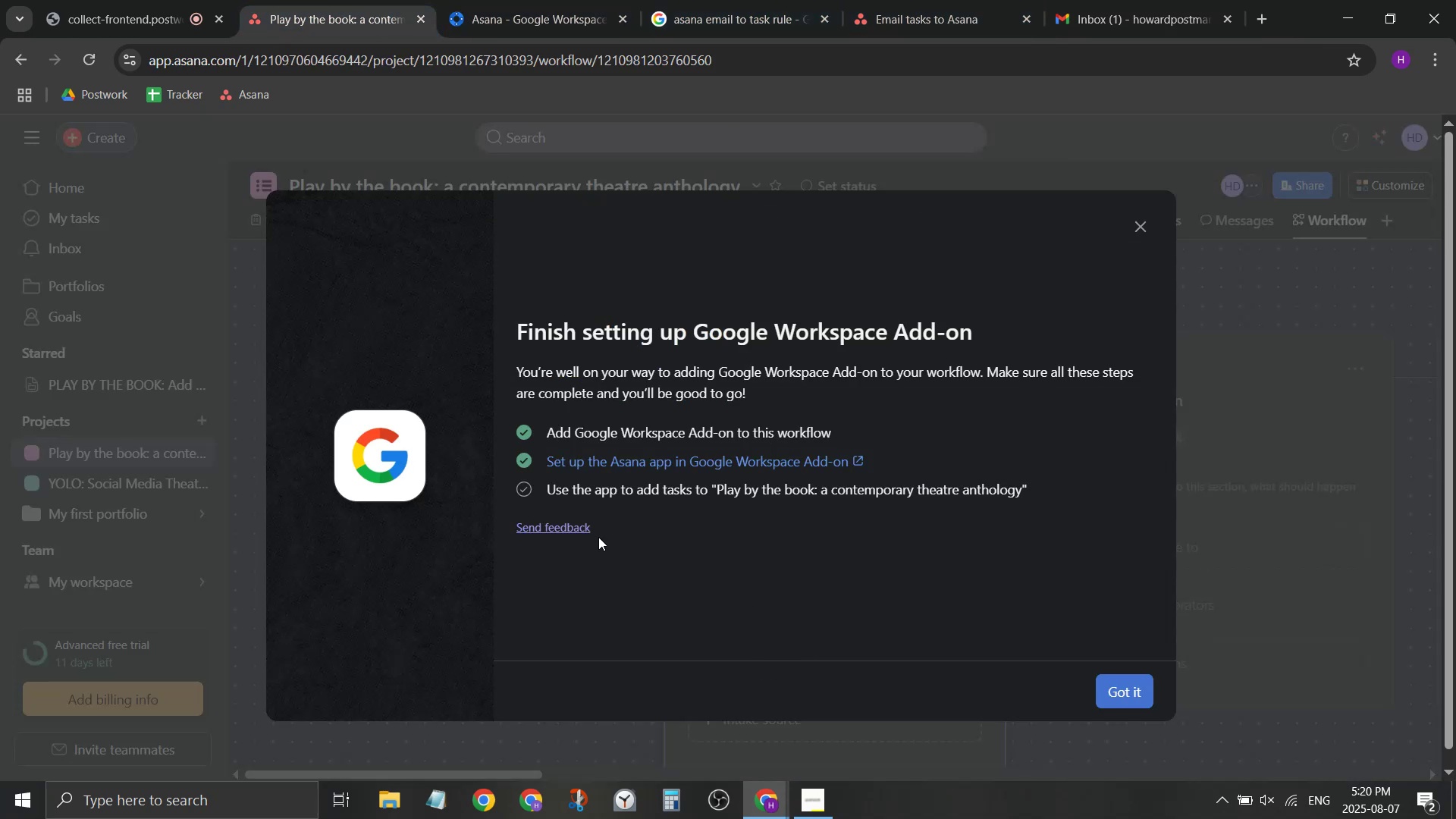 
left_click([631, 490])
 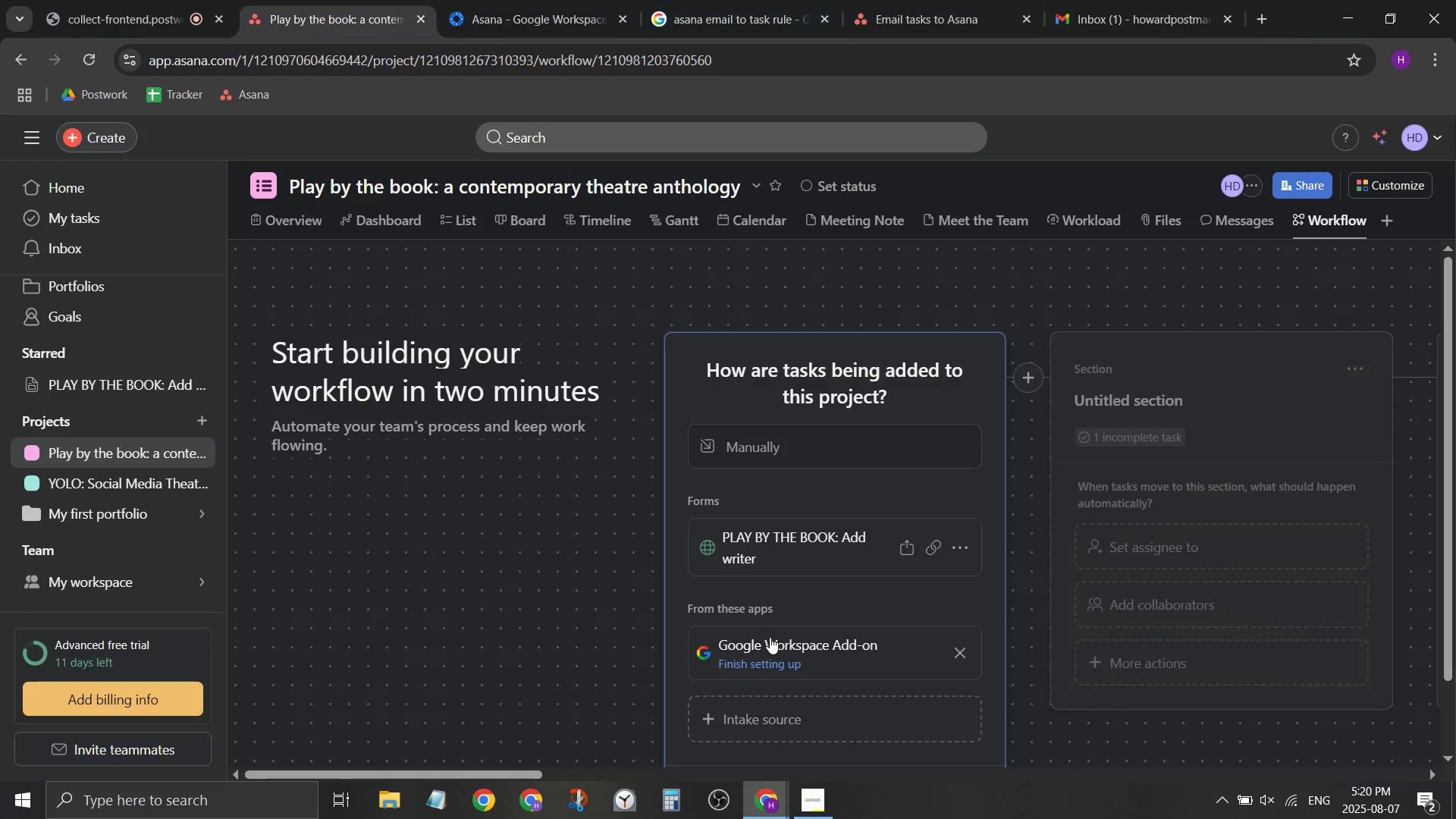 
left_click([786, 650])
 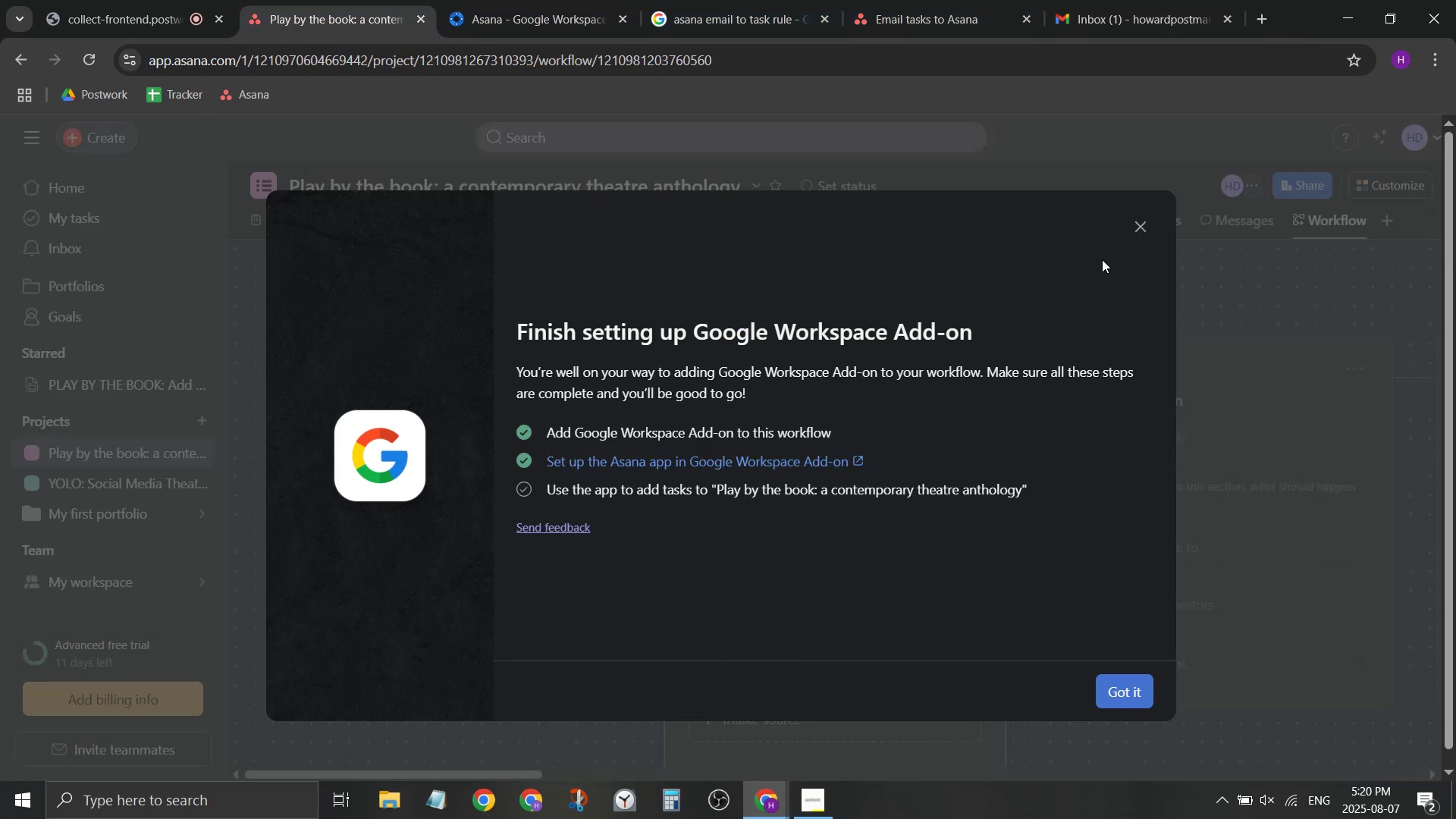 
left_click([1125, 0])
 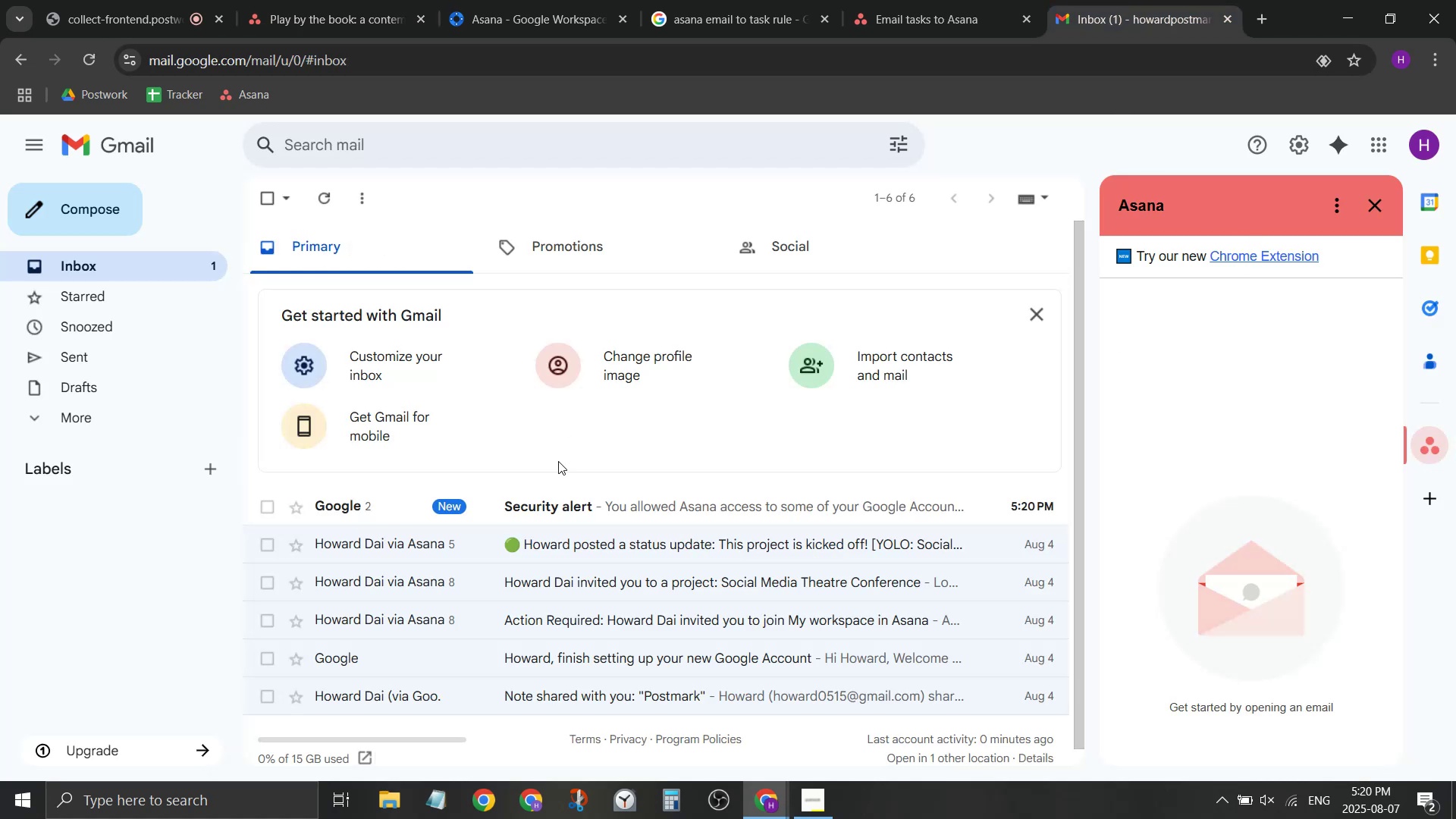 
left_click([617, 510])
 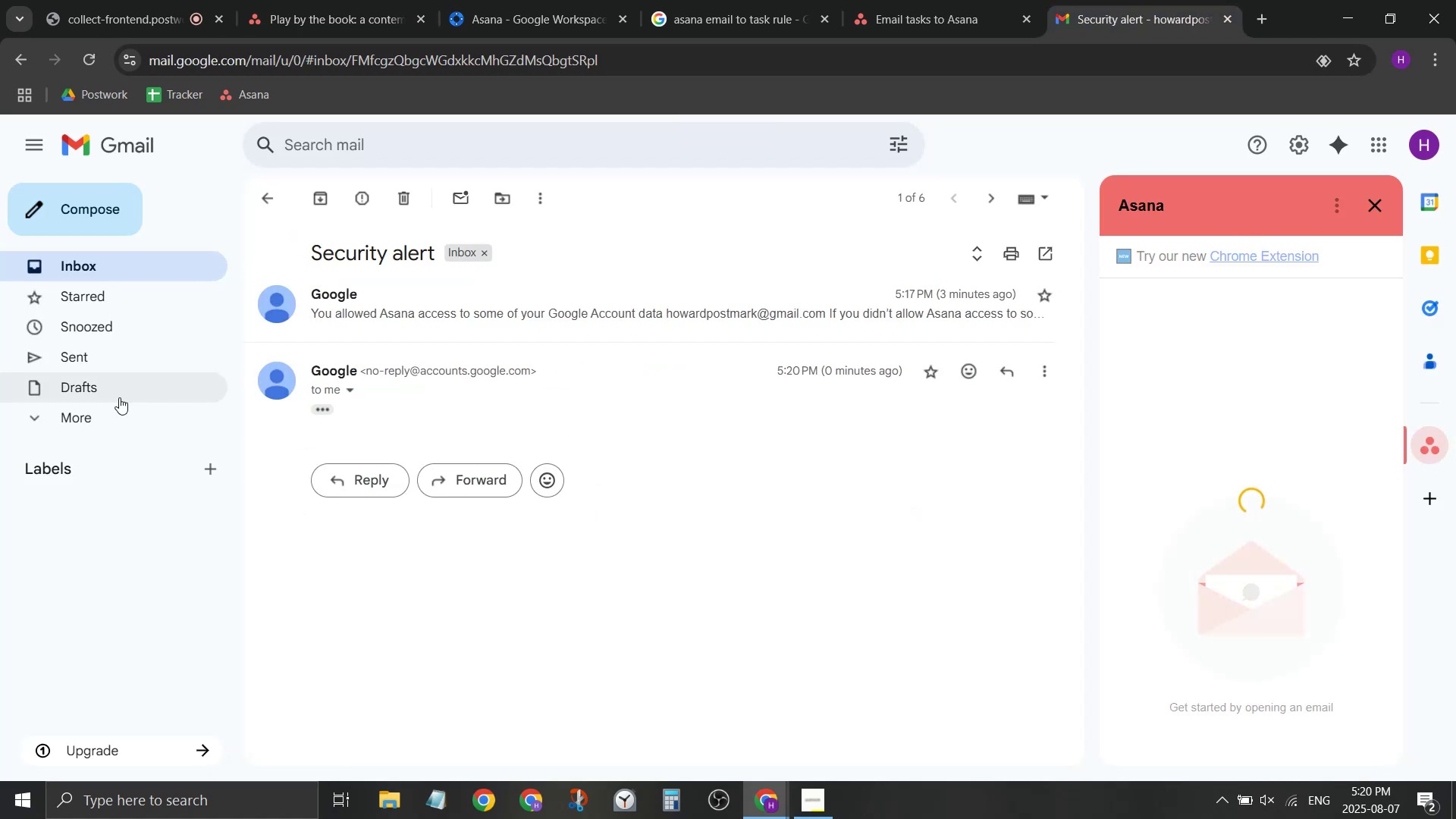 
left_click([110, 418])
 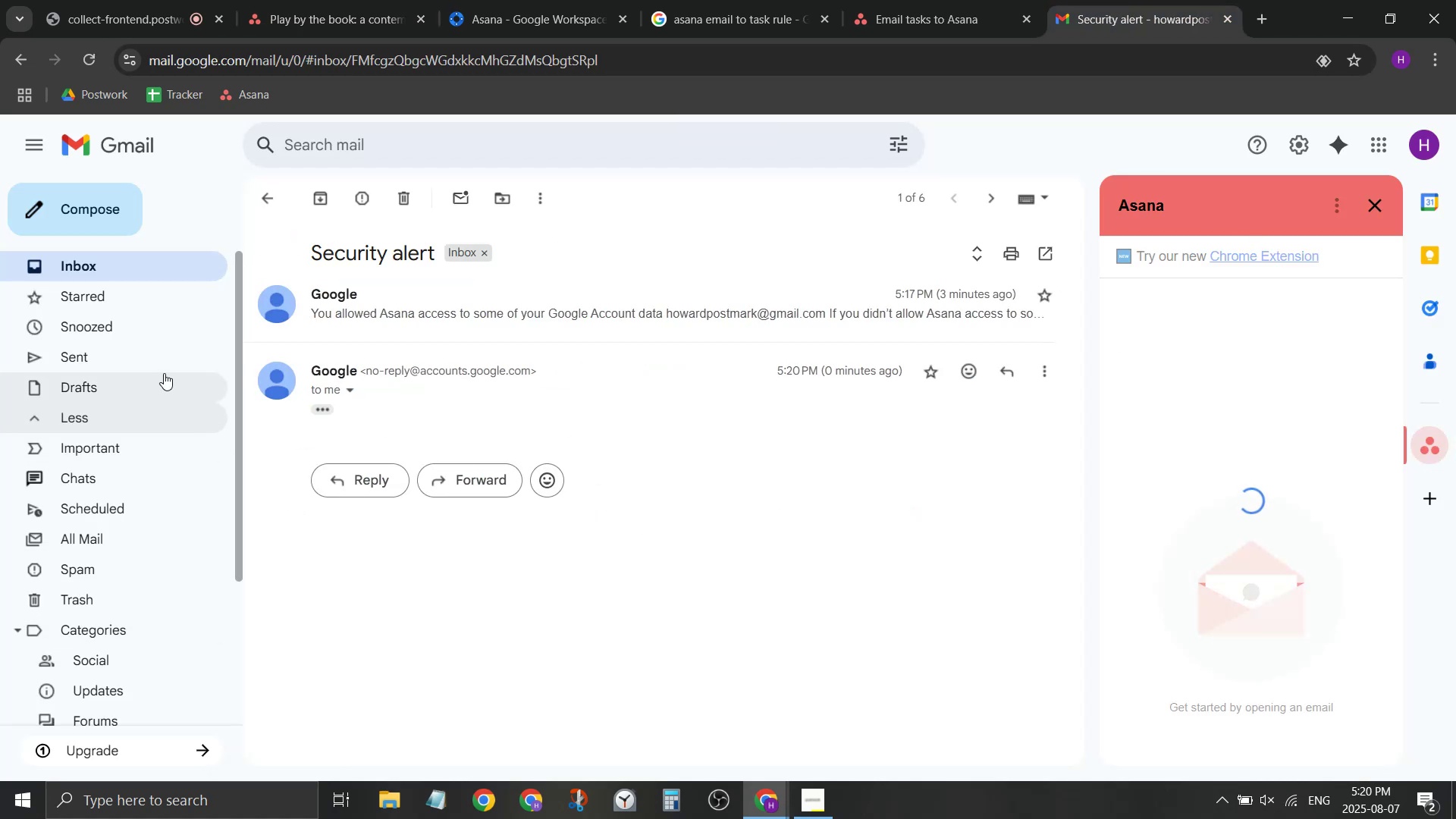 
left_click([164, 366])
 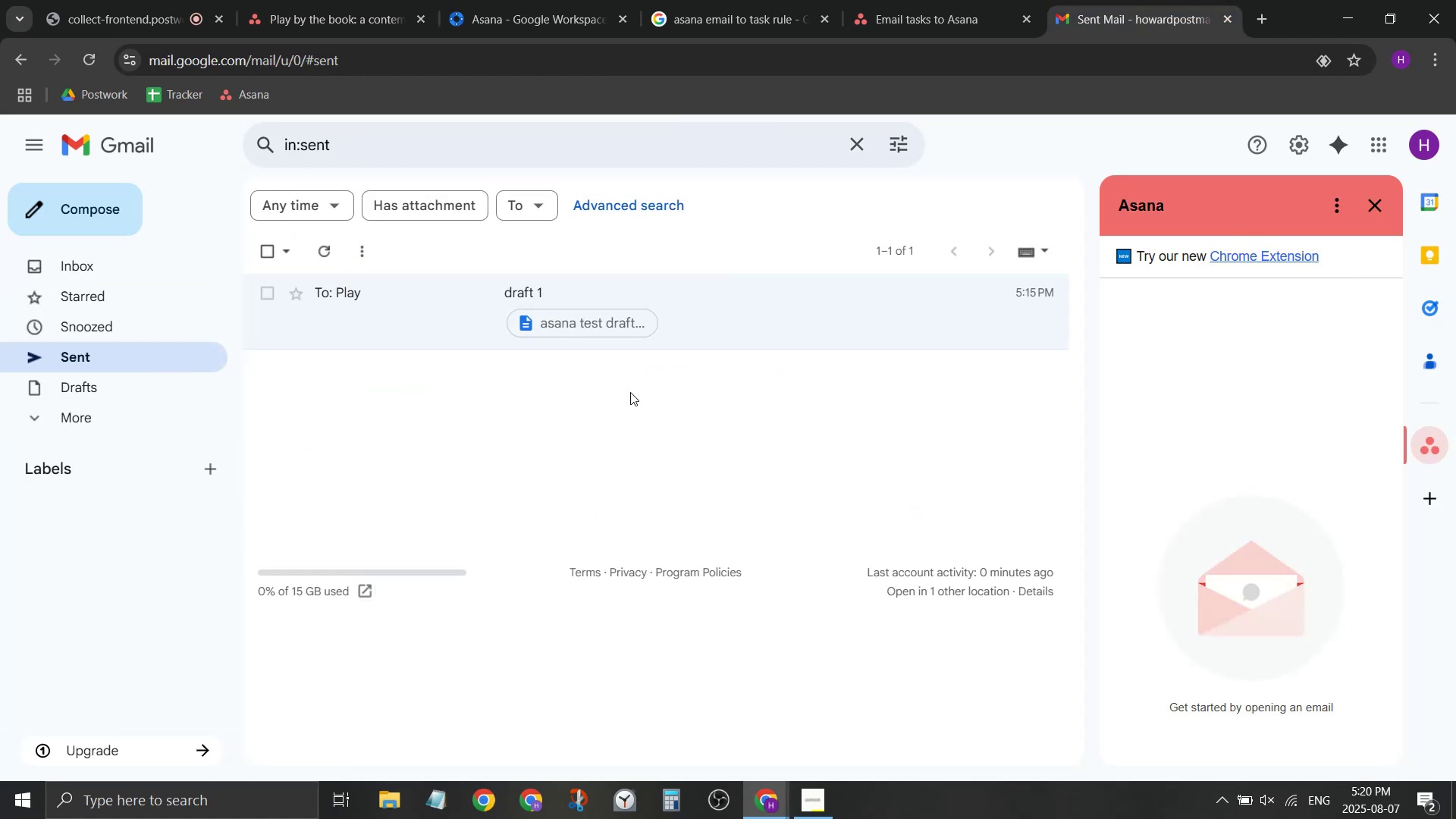 
left_click([673, 327])
 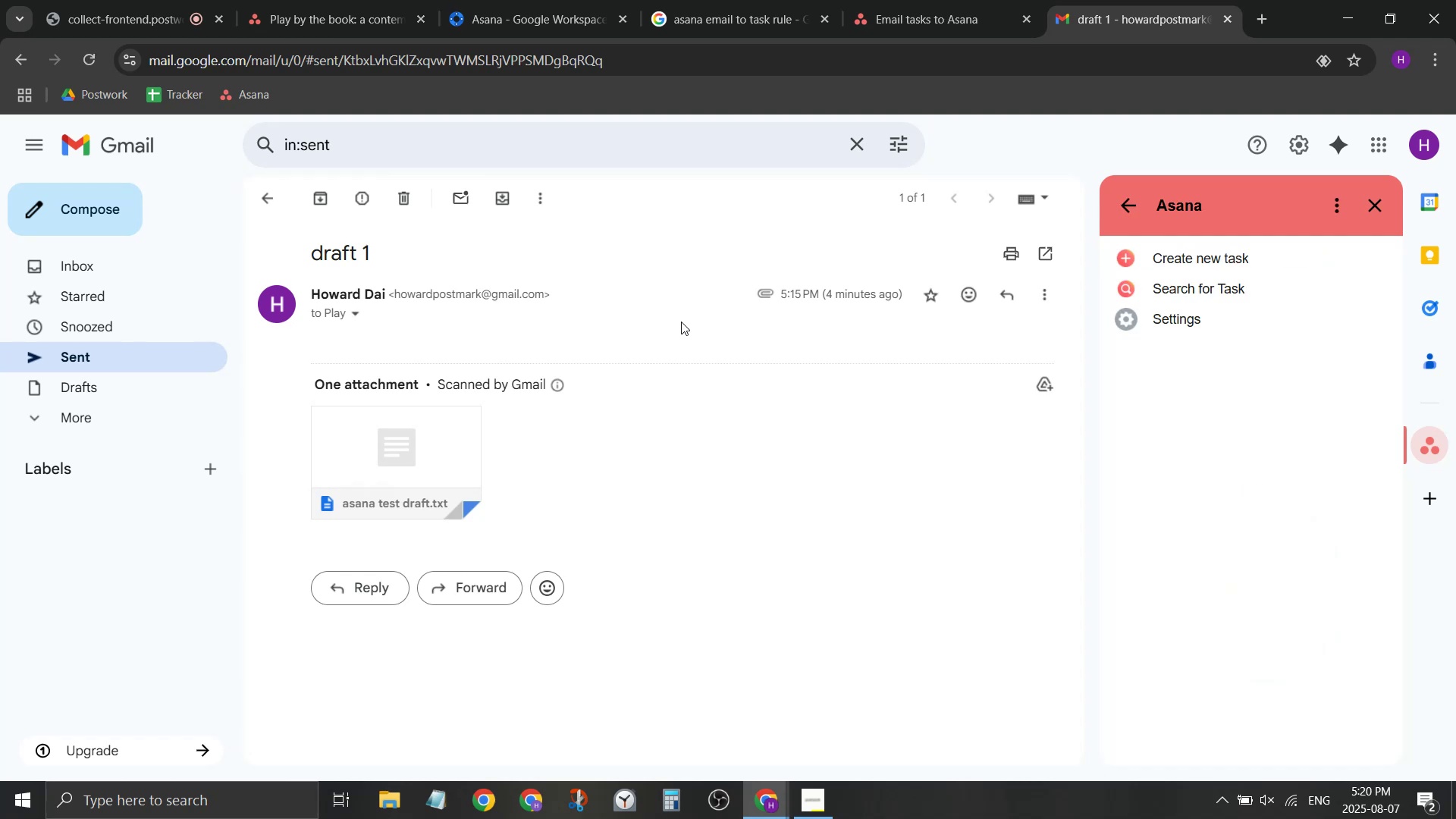 
wait(9.16)
 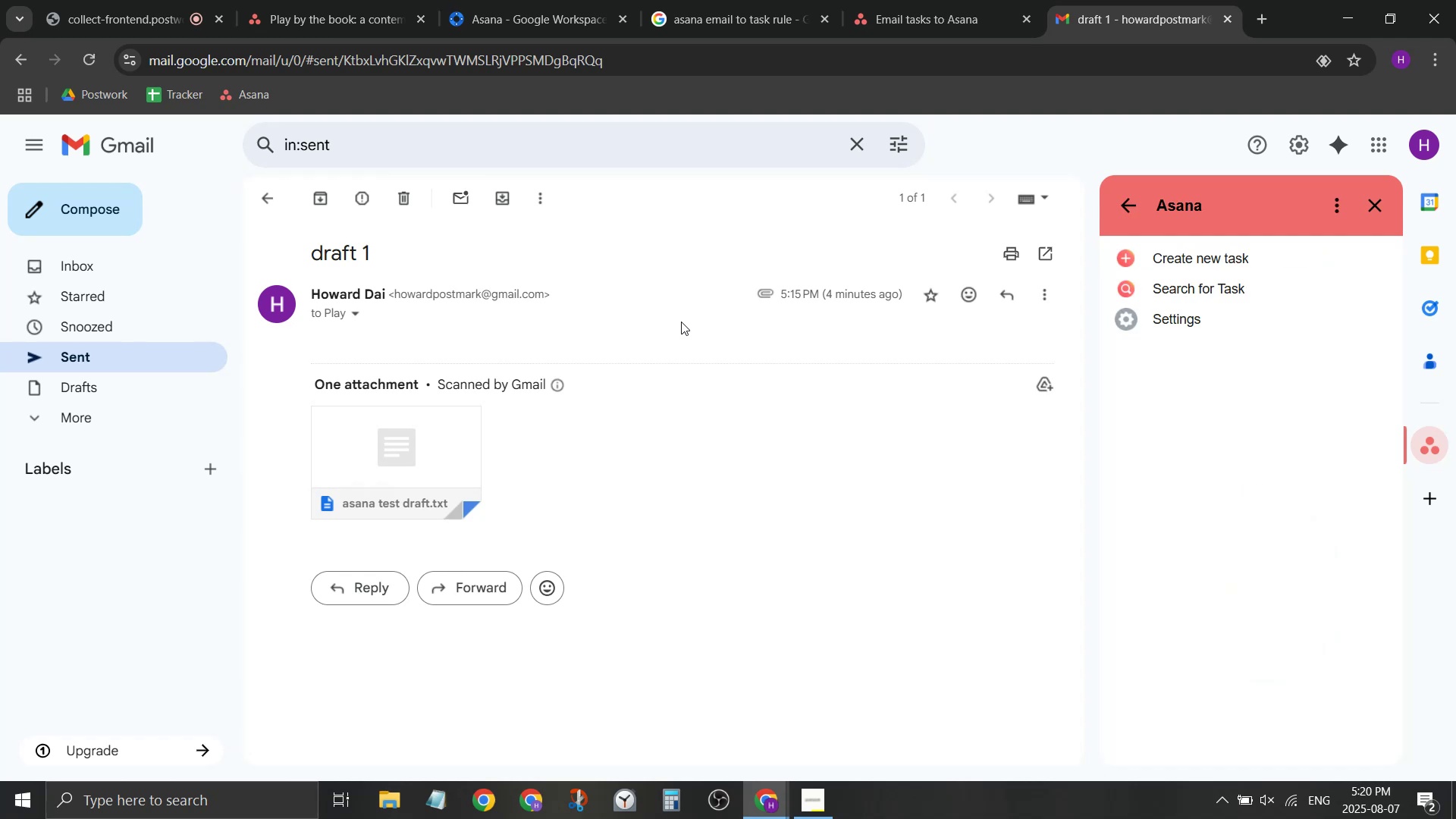 
left_click([1241, 258])
 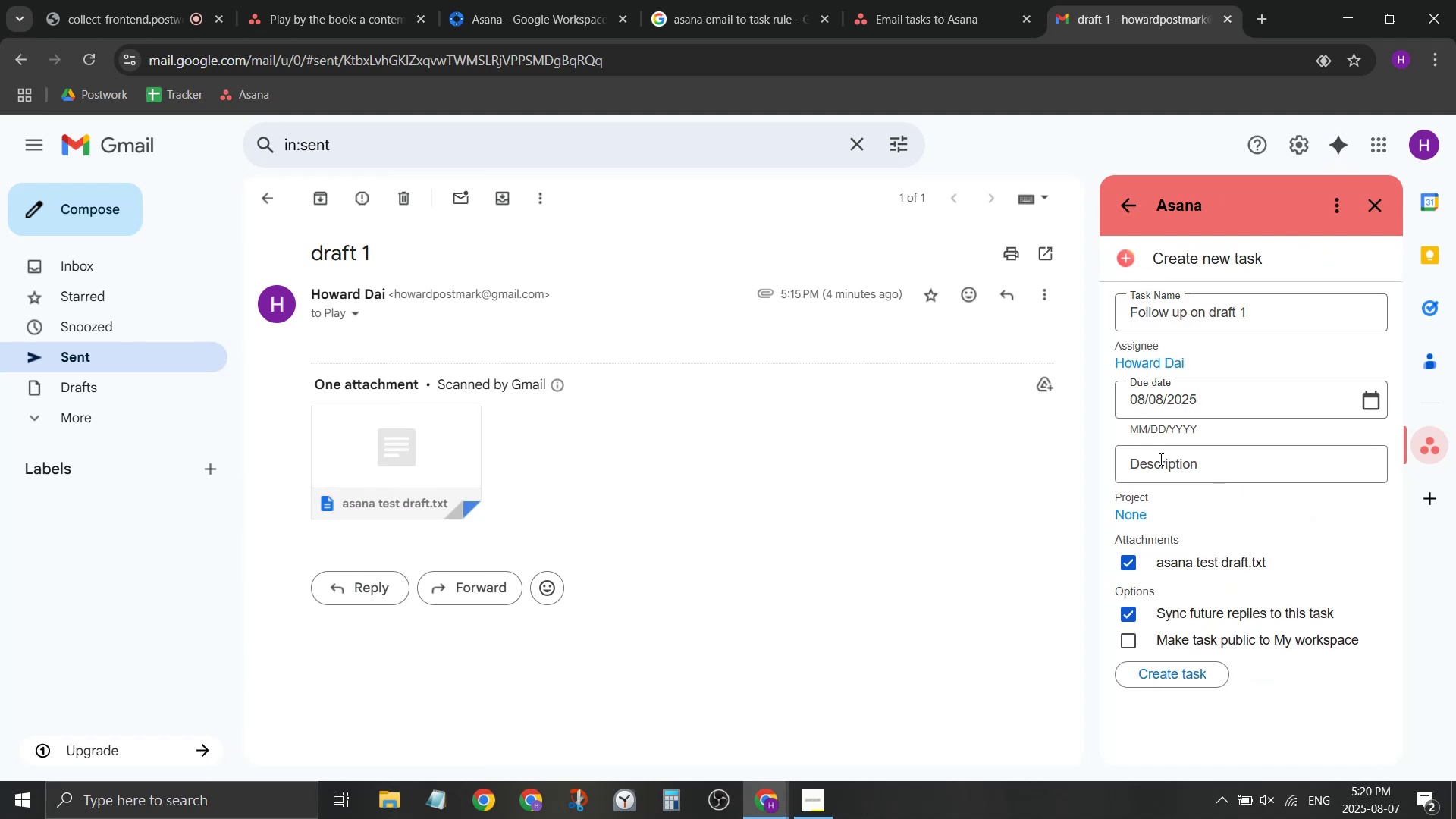 
left_click([1271, 476])
 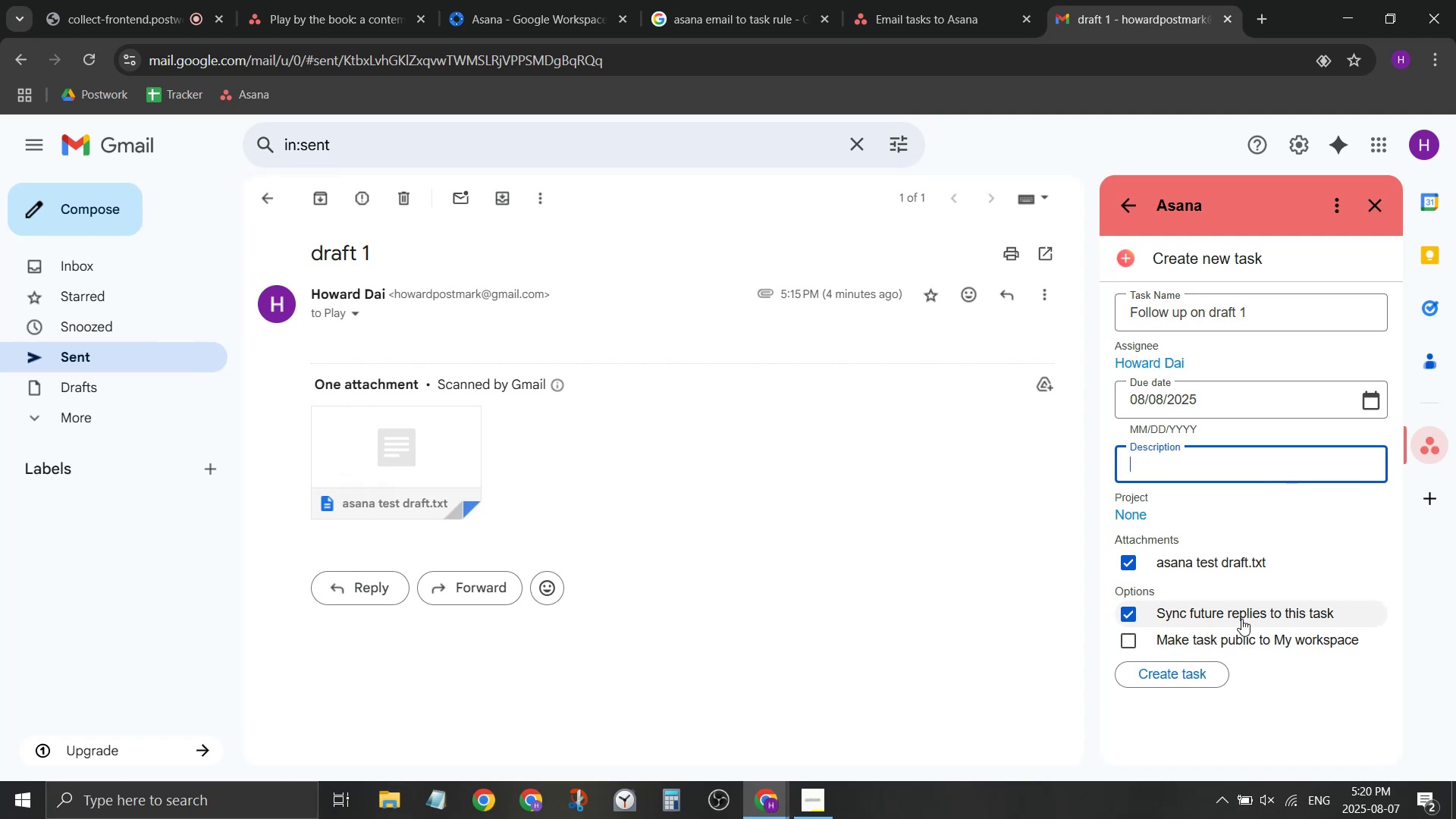 
left_click([1298, 322])
 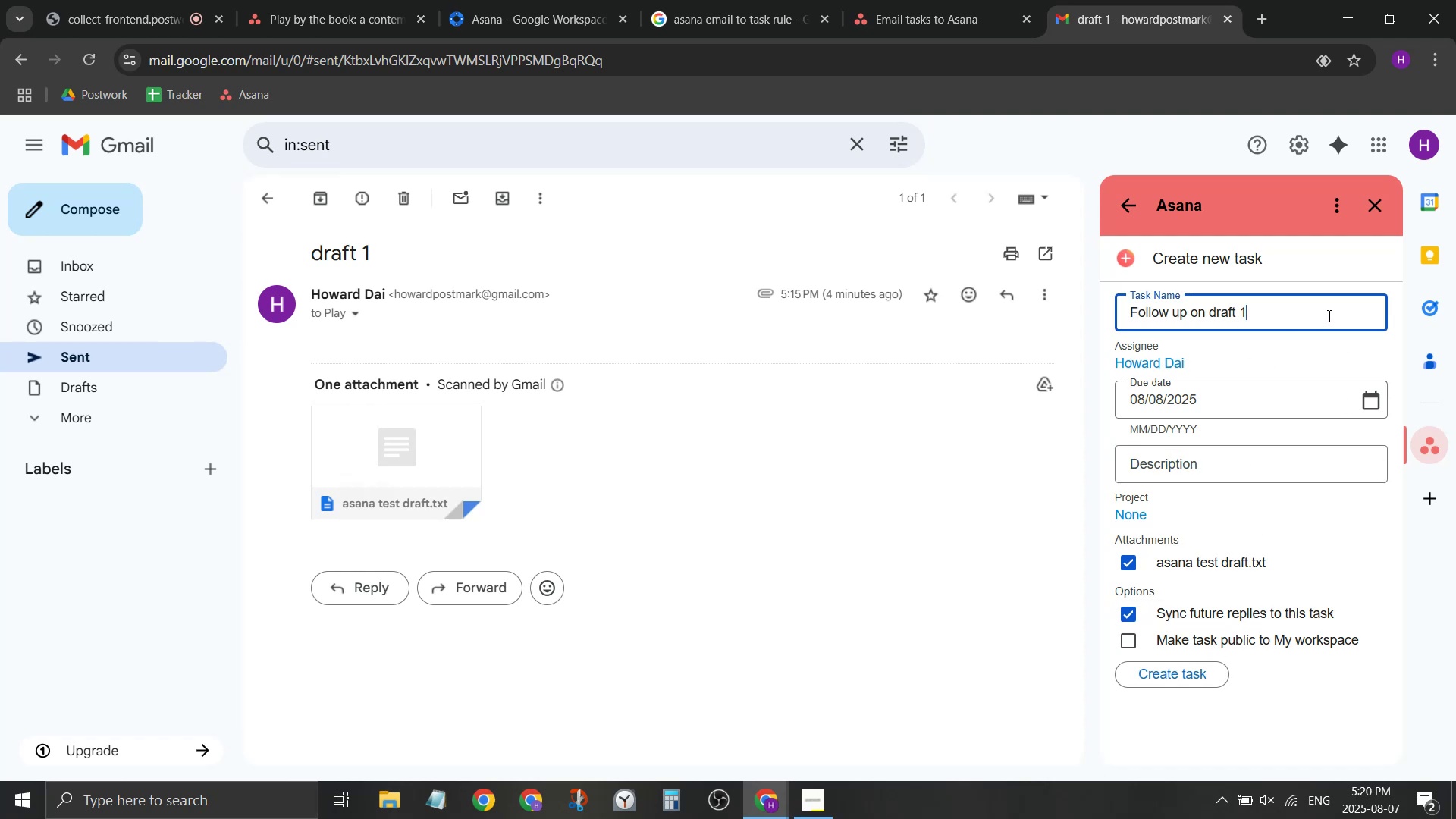 
left_click_drag(start_coordinate=[1334, 309], to_coordinate=[951, 309])
 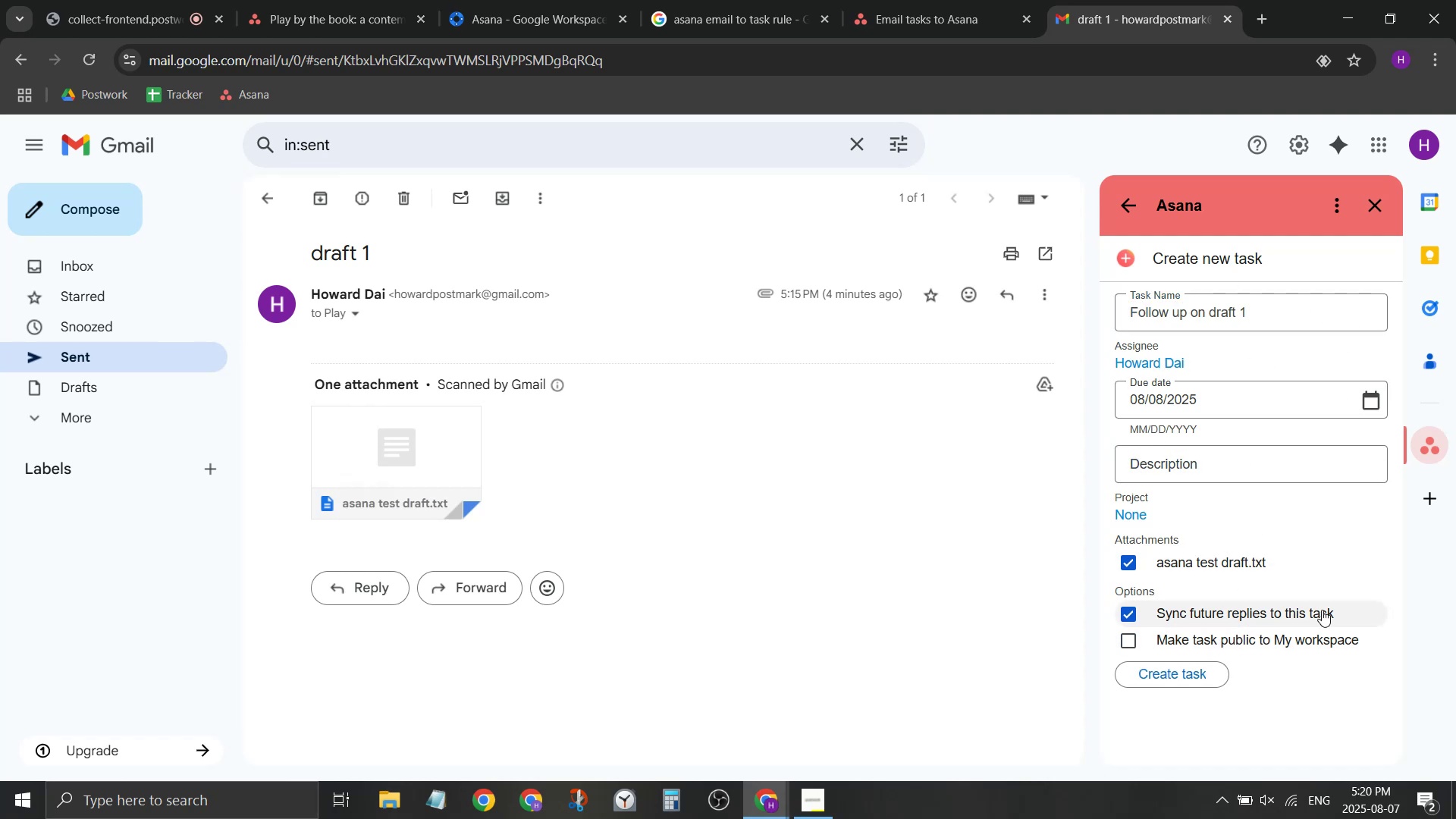 
wait(6.98)
 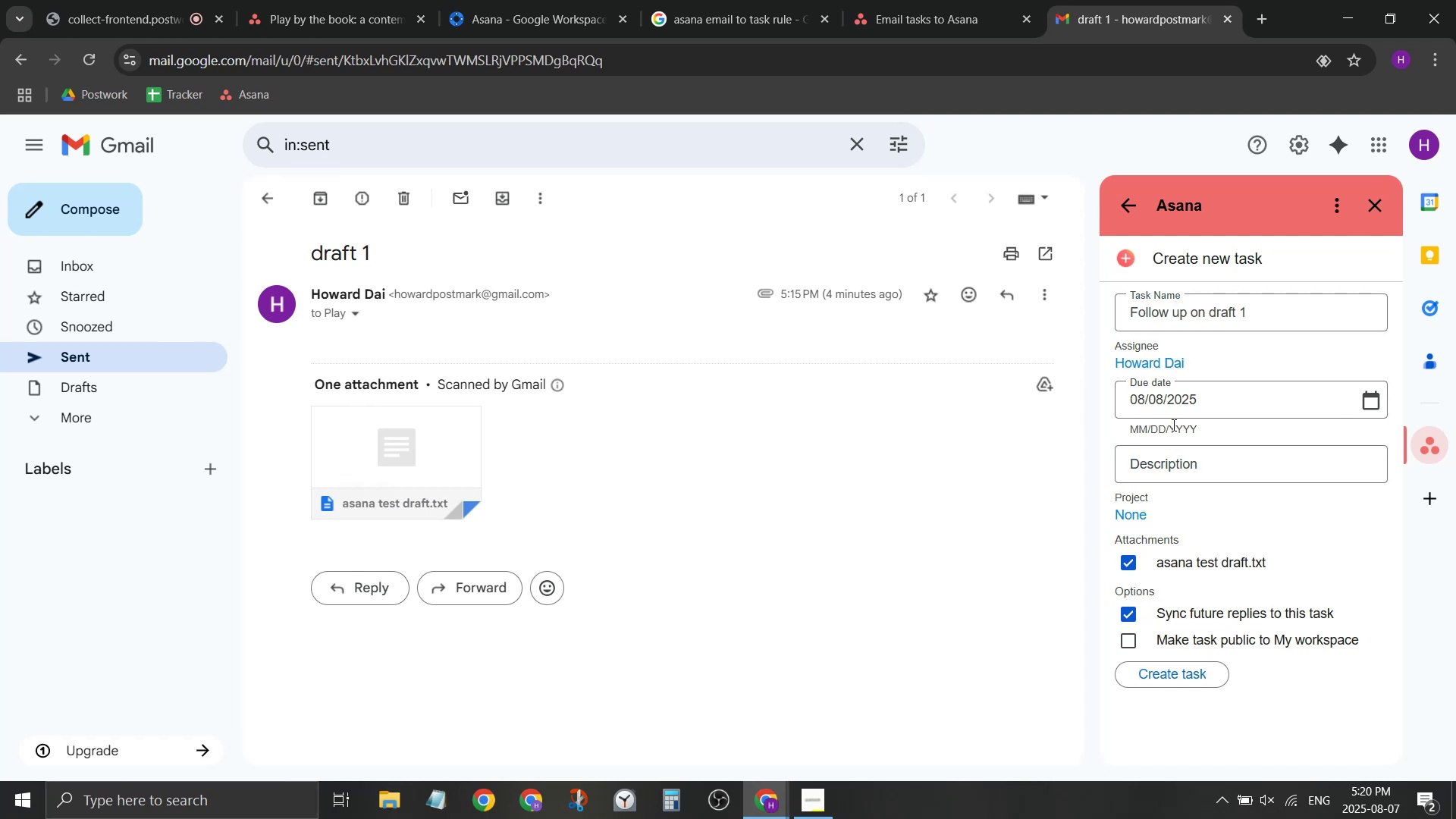 
double_click([1233, 378])
 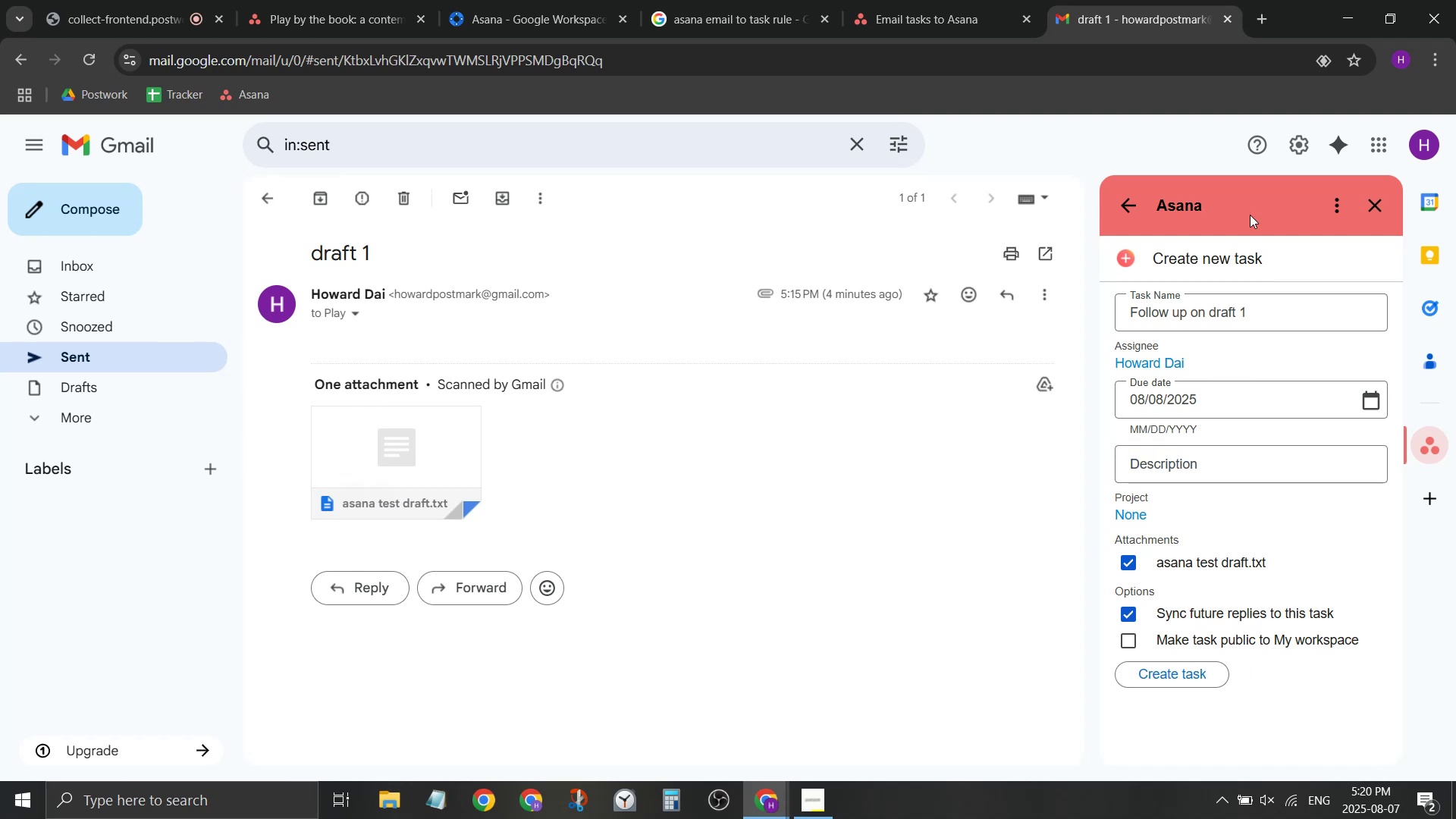 
mouse_move([1338, 216])
 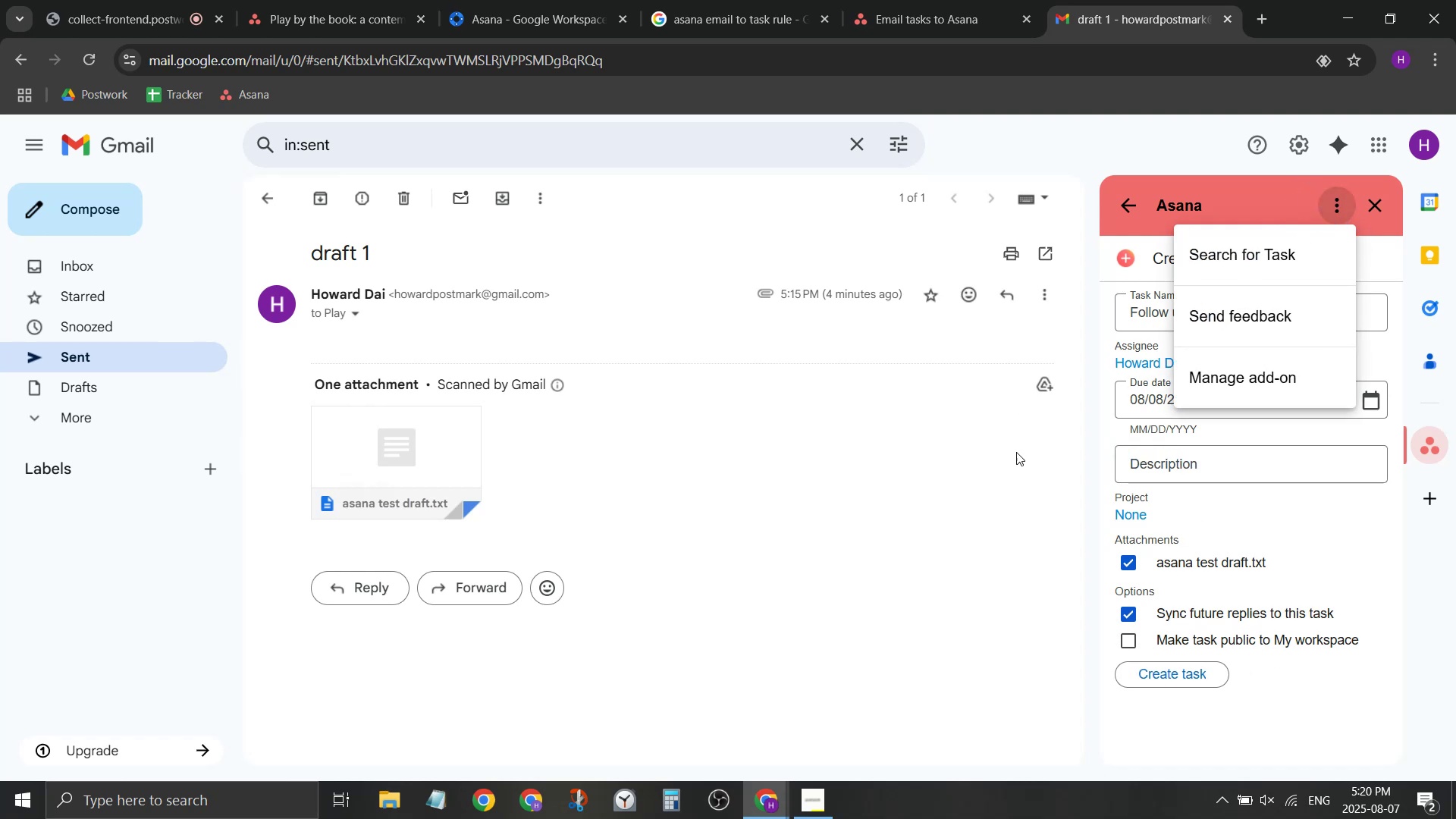 
left_click([1010, 459])
 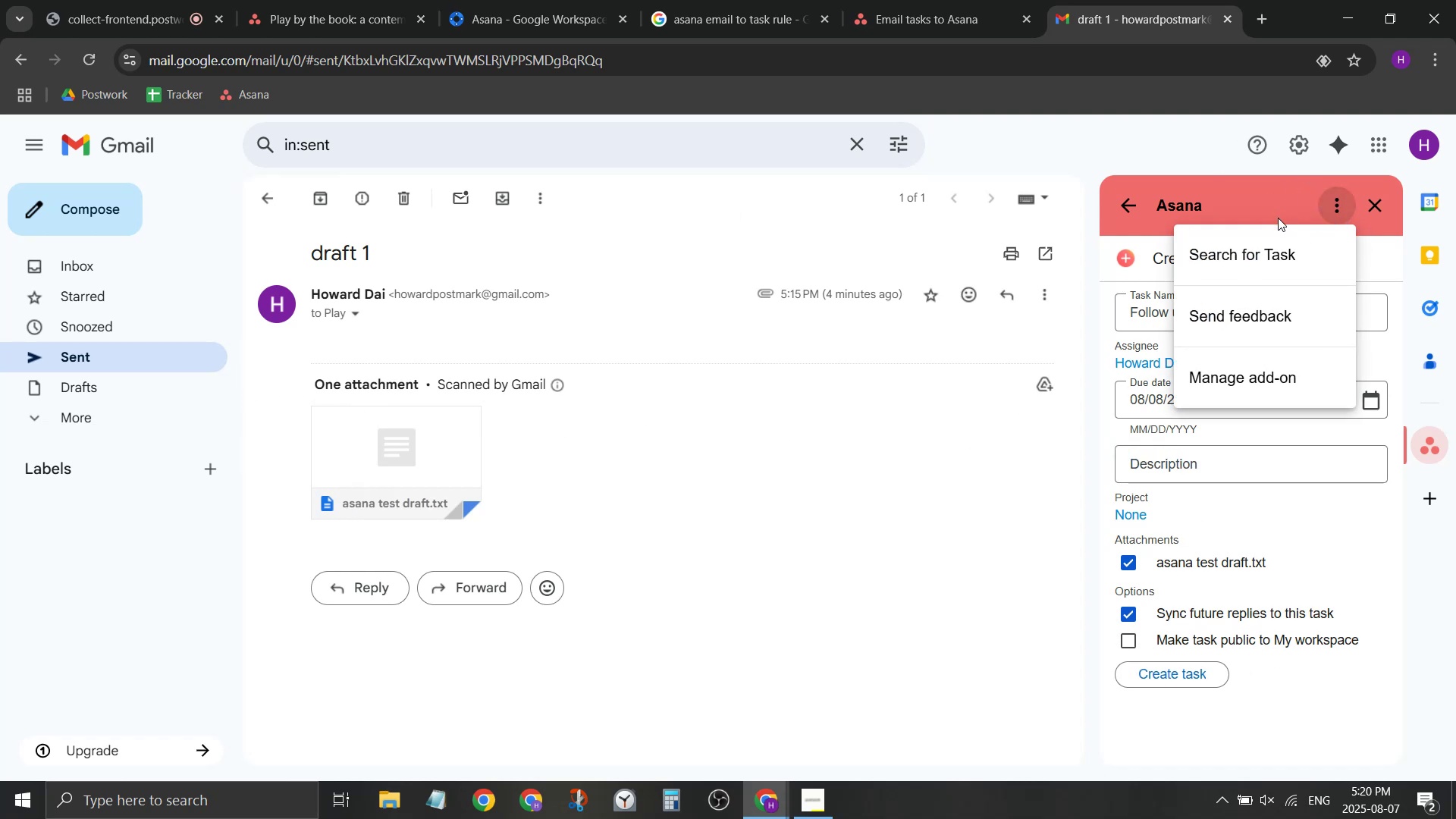 
double_click([1128, 215])
 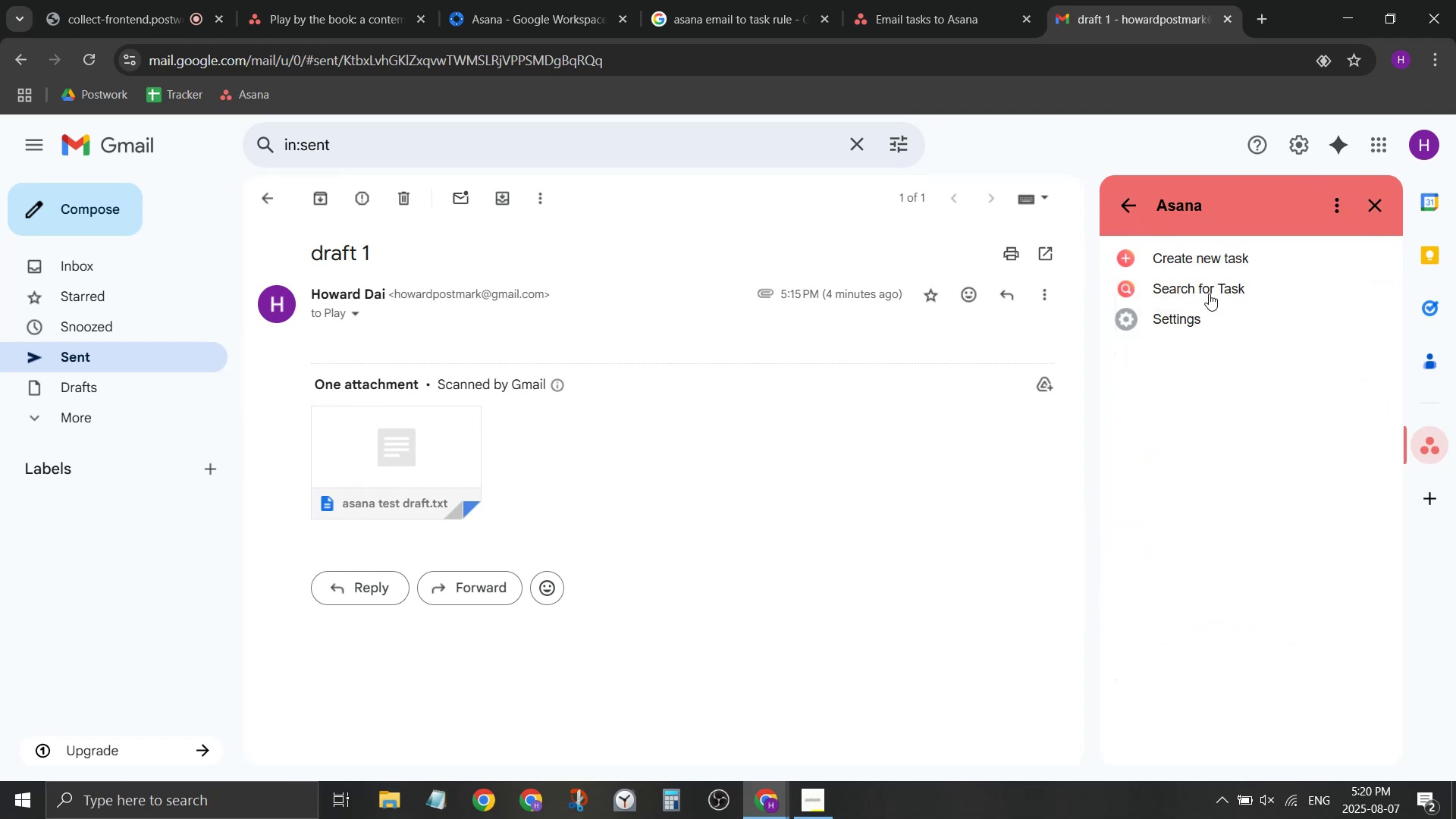 
left_click([1210, 317])
 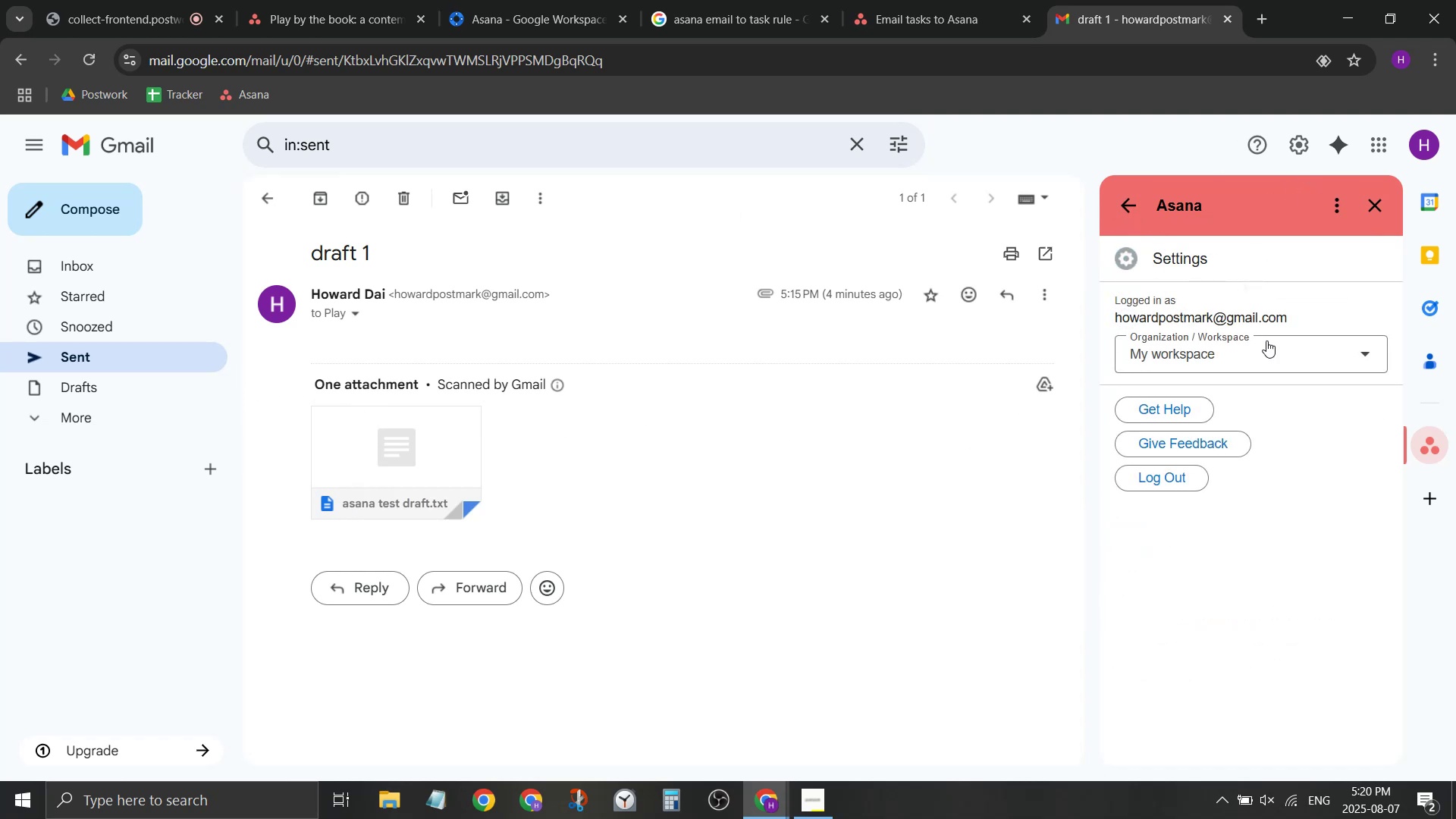 
left_click([1286, 353])
 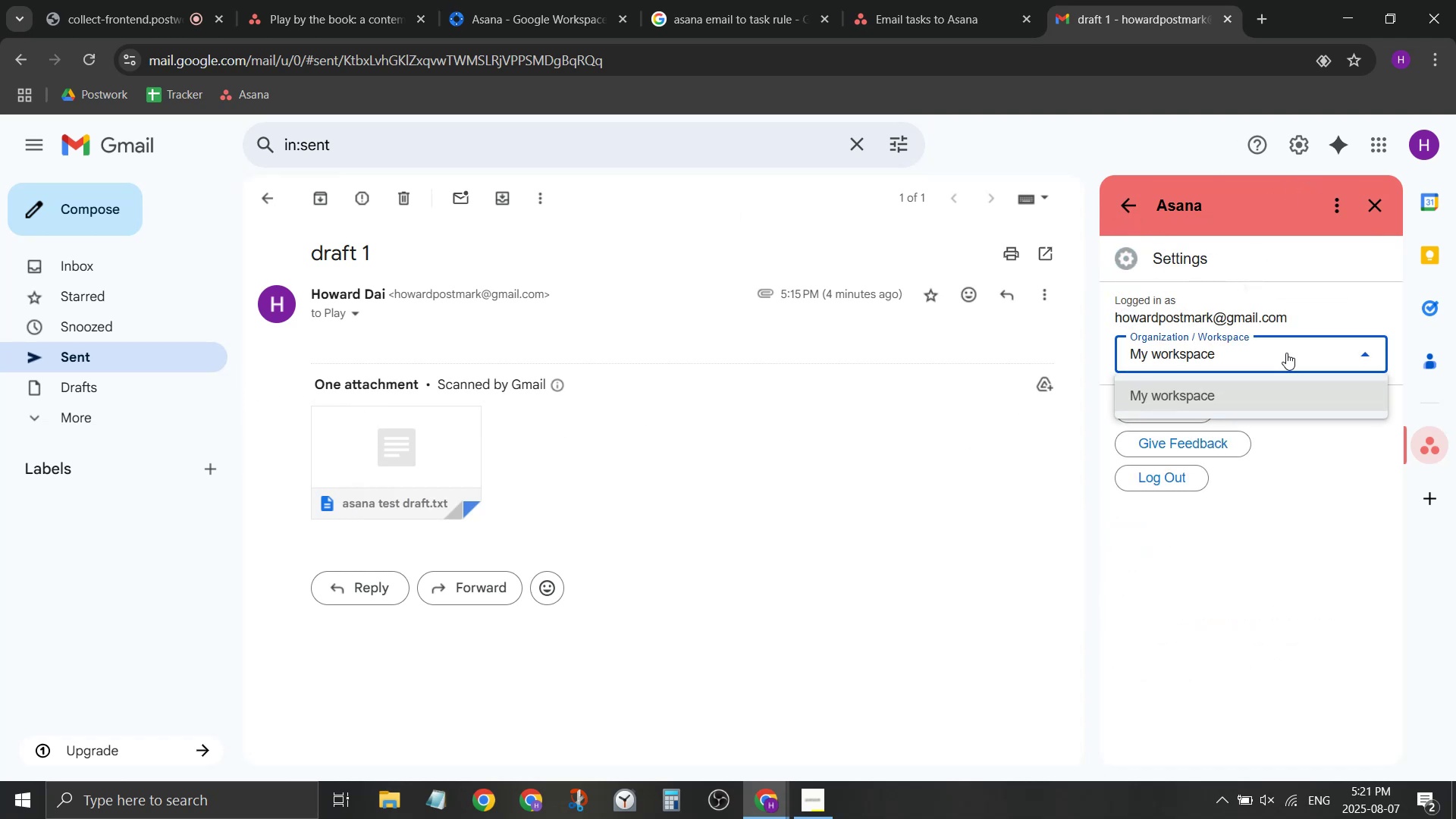 
left_click([1286, 353])
 